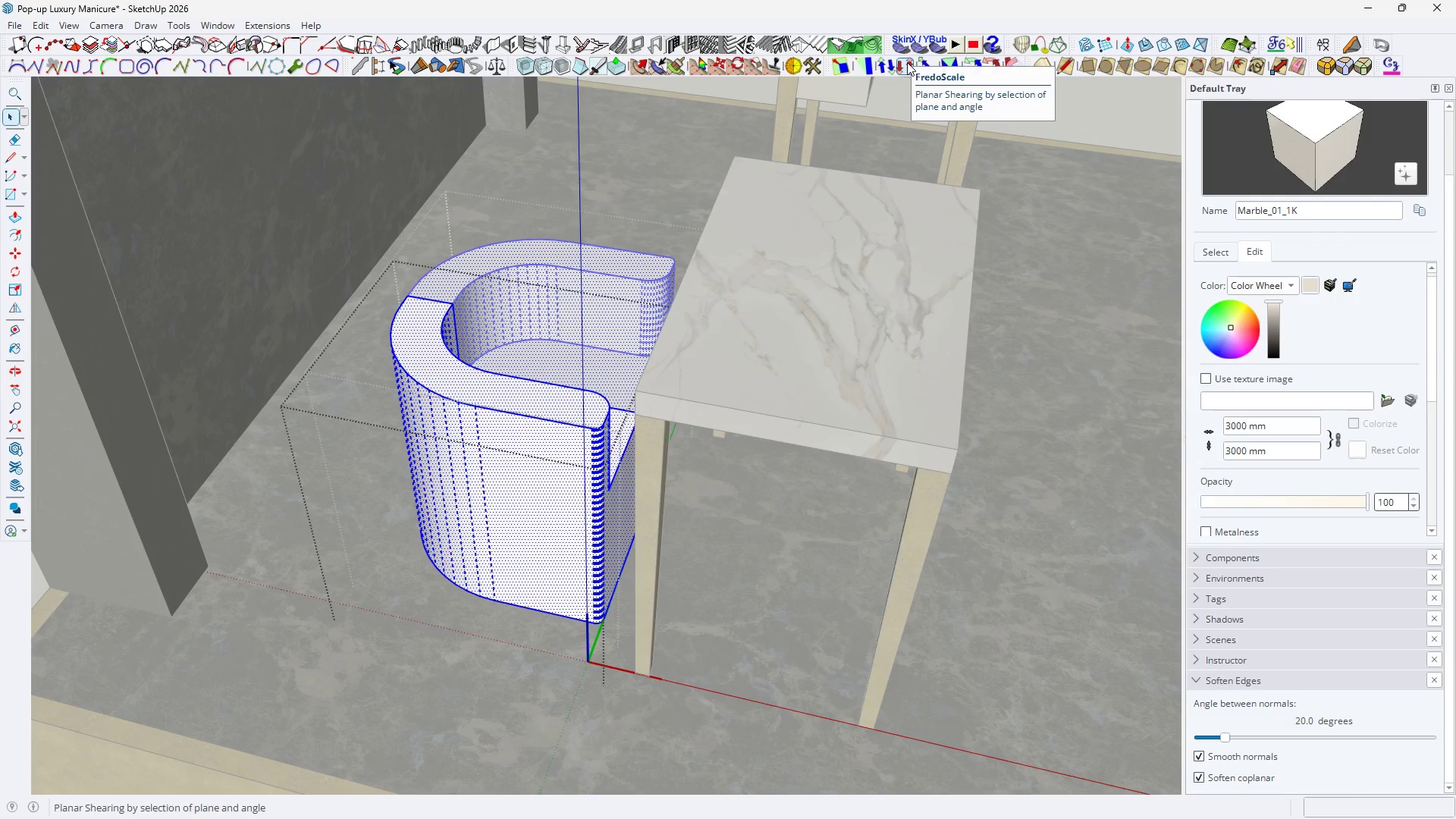 
mouse_move([898, 71])
 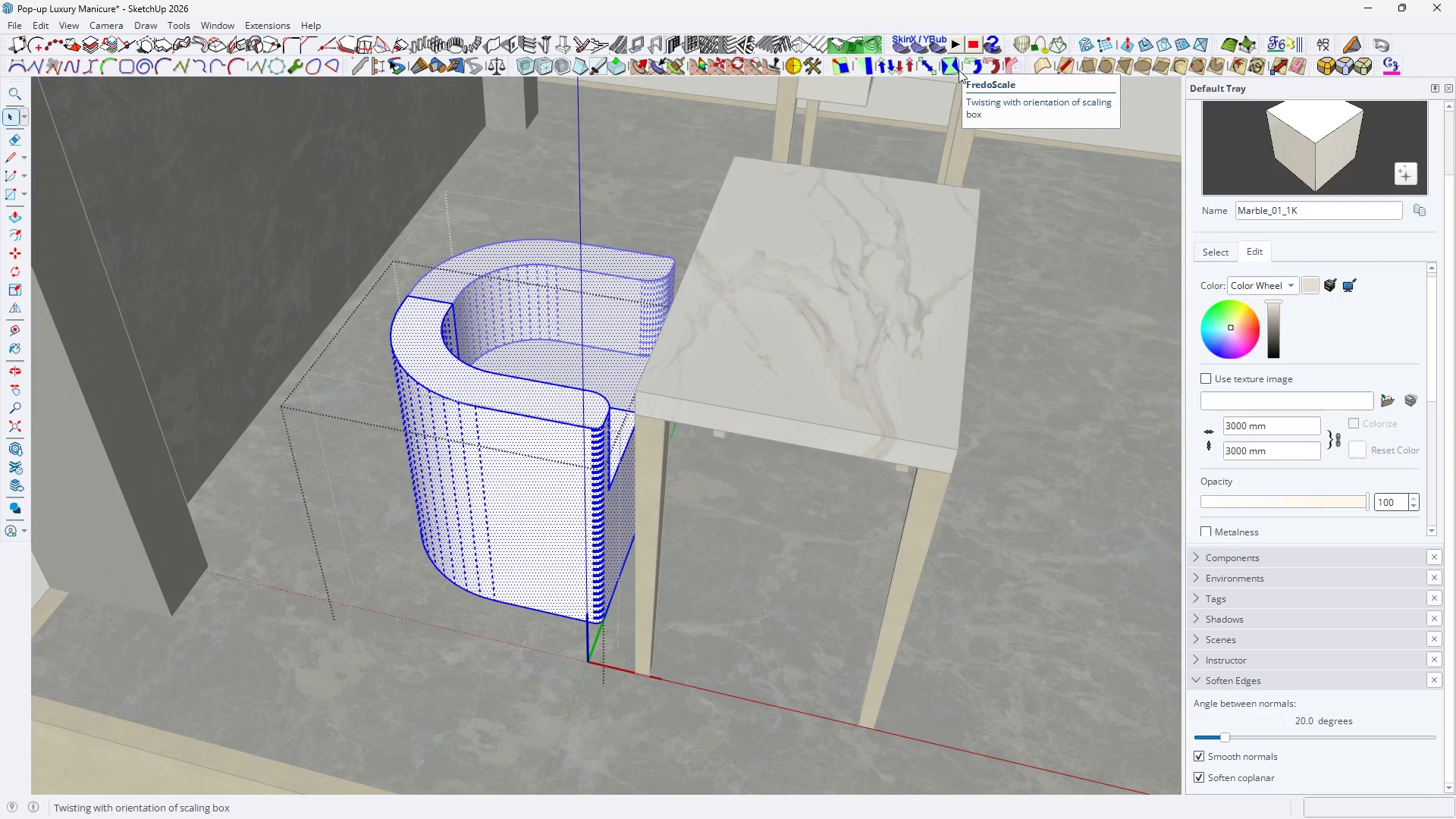 
mouse_move([948, 69])
 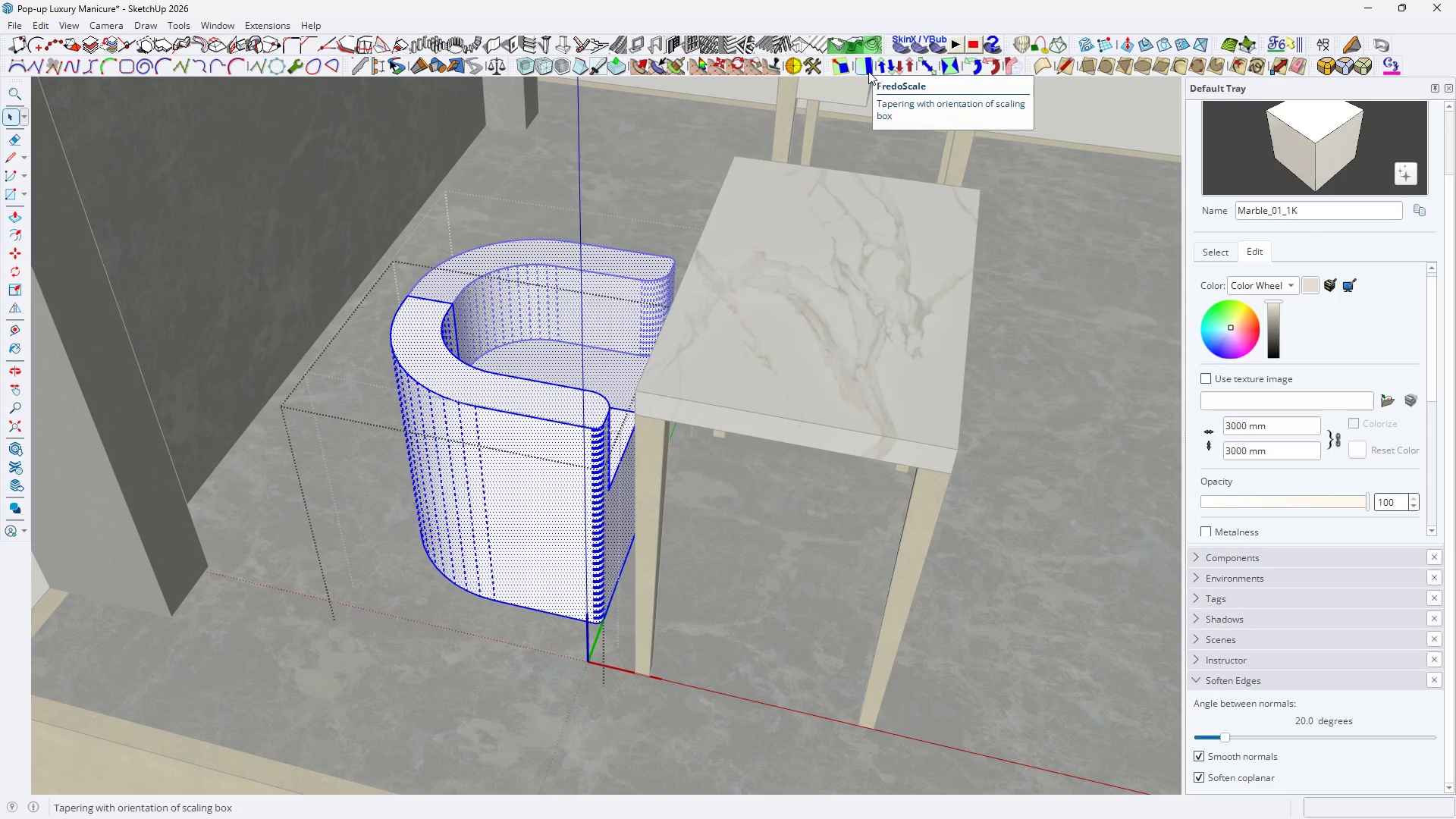 
left_click([868, 71])
 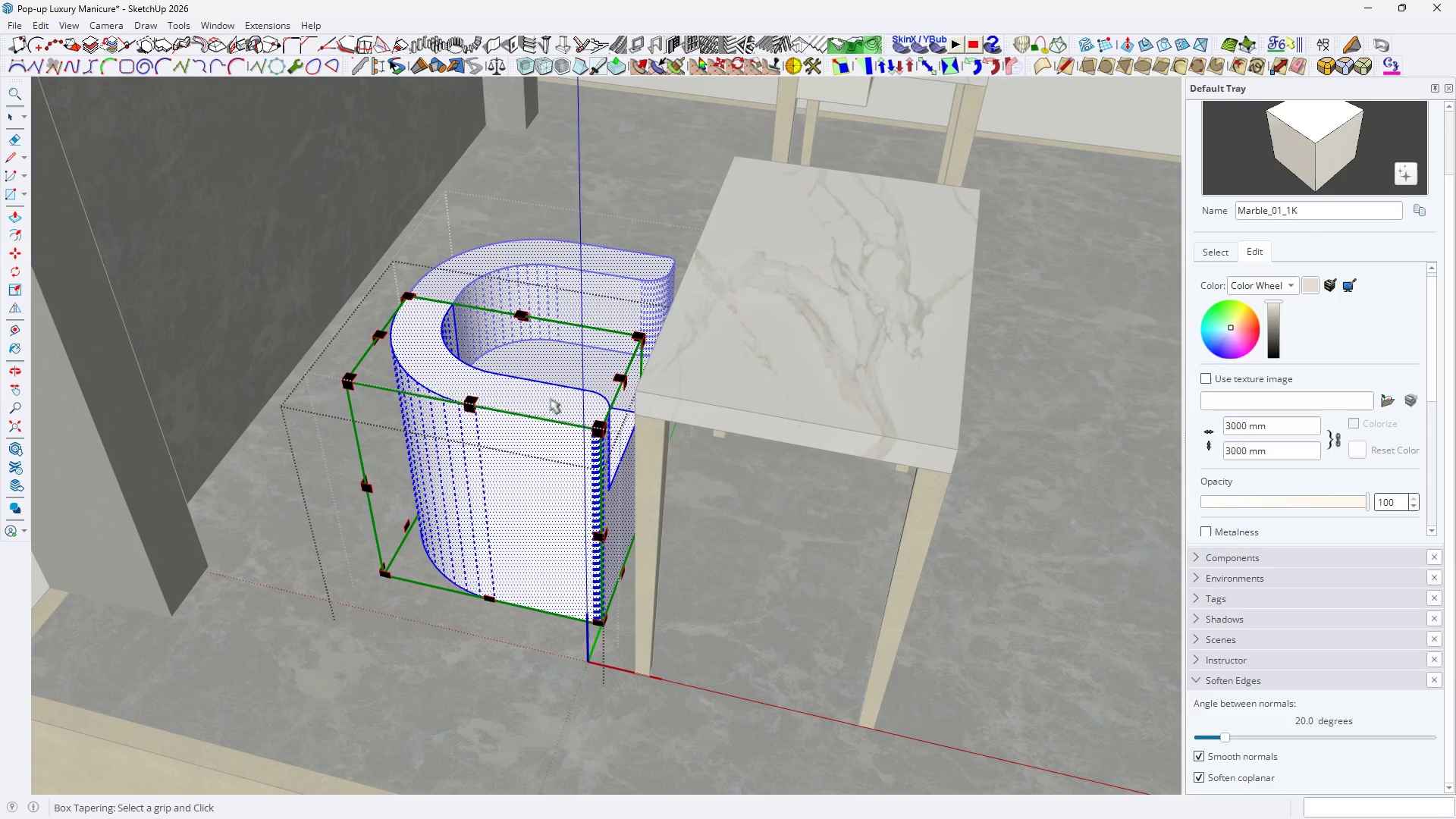 
scroll: coordinate [535, 444], scroll_direction: up, amount: 4.0
 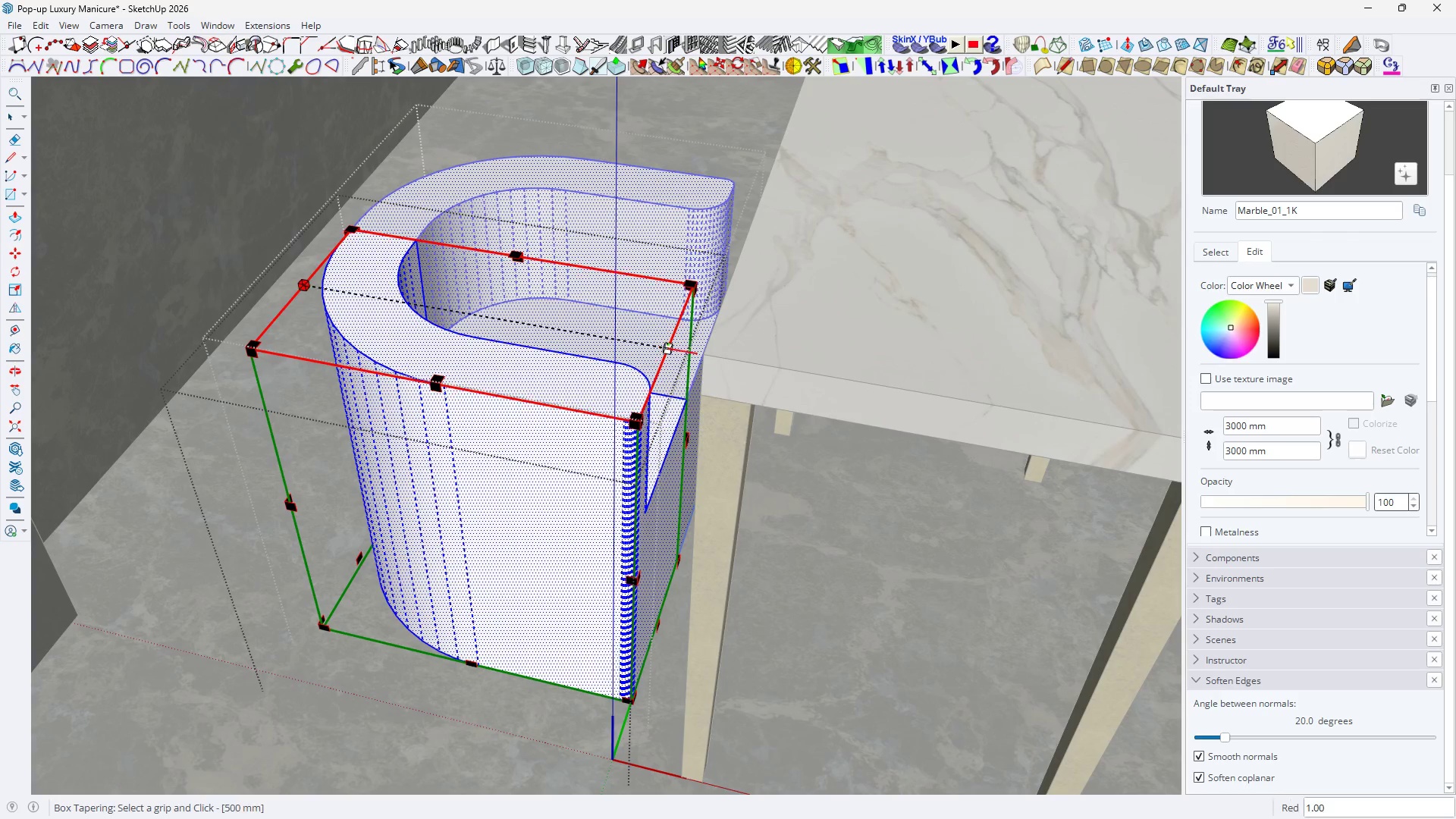 
left_click([667, 344])
 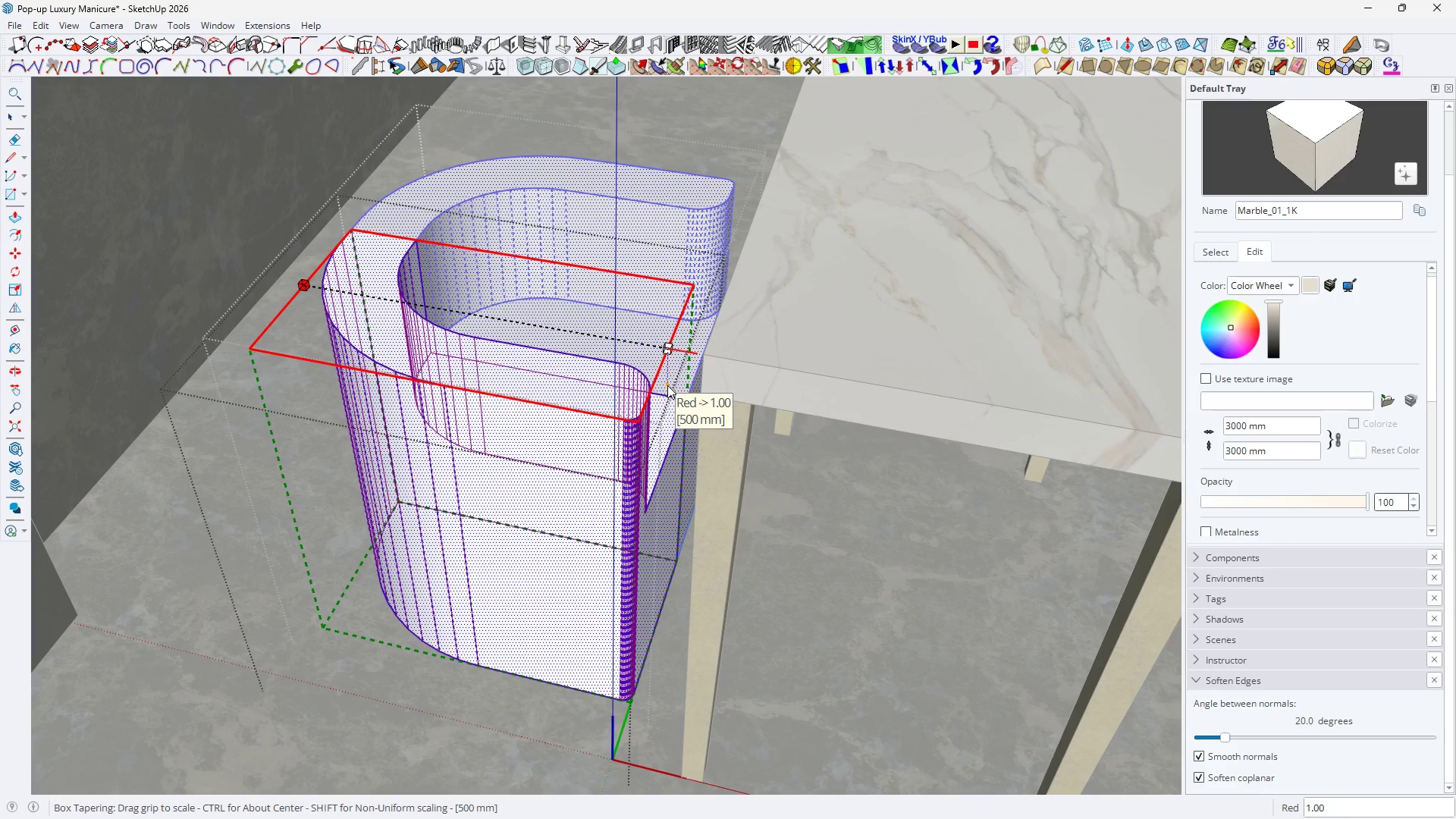 
wait(7.05)
 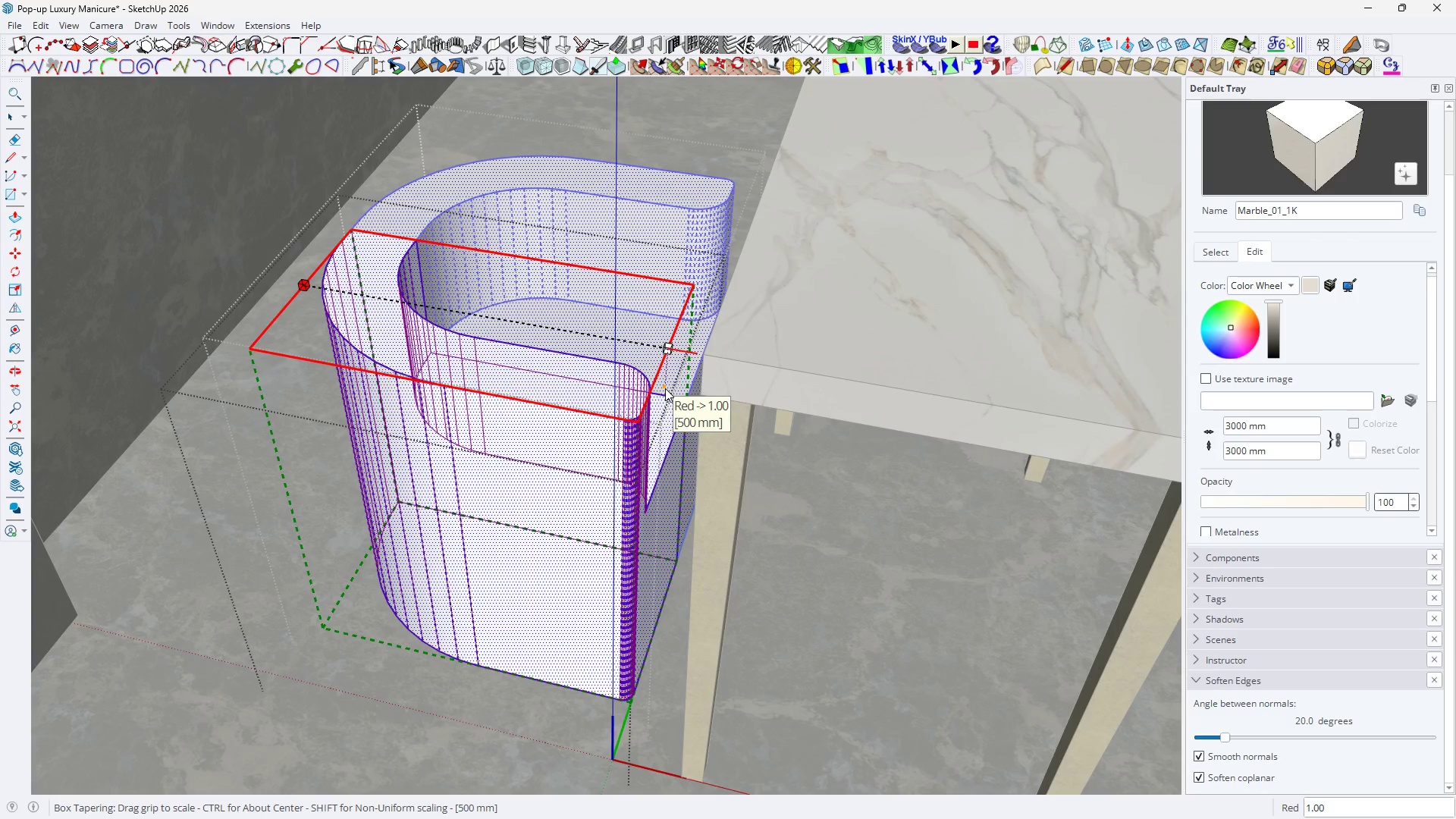 
key(Space)
 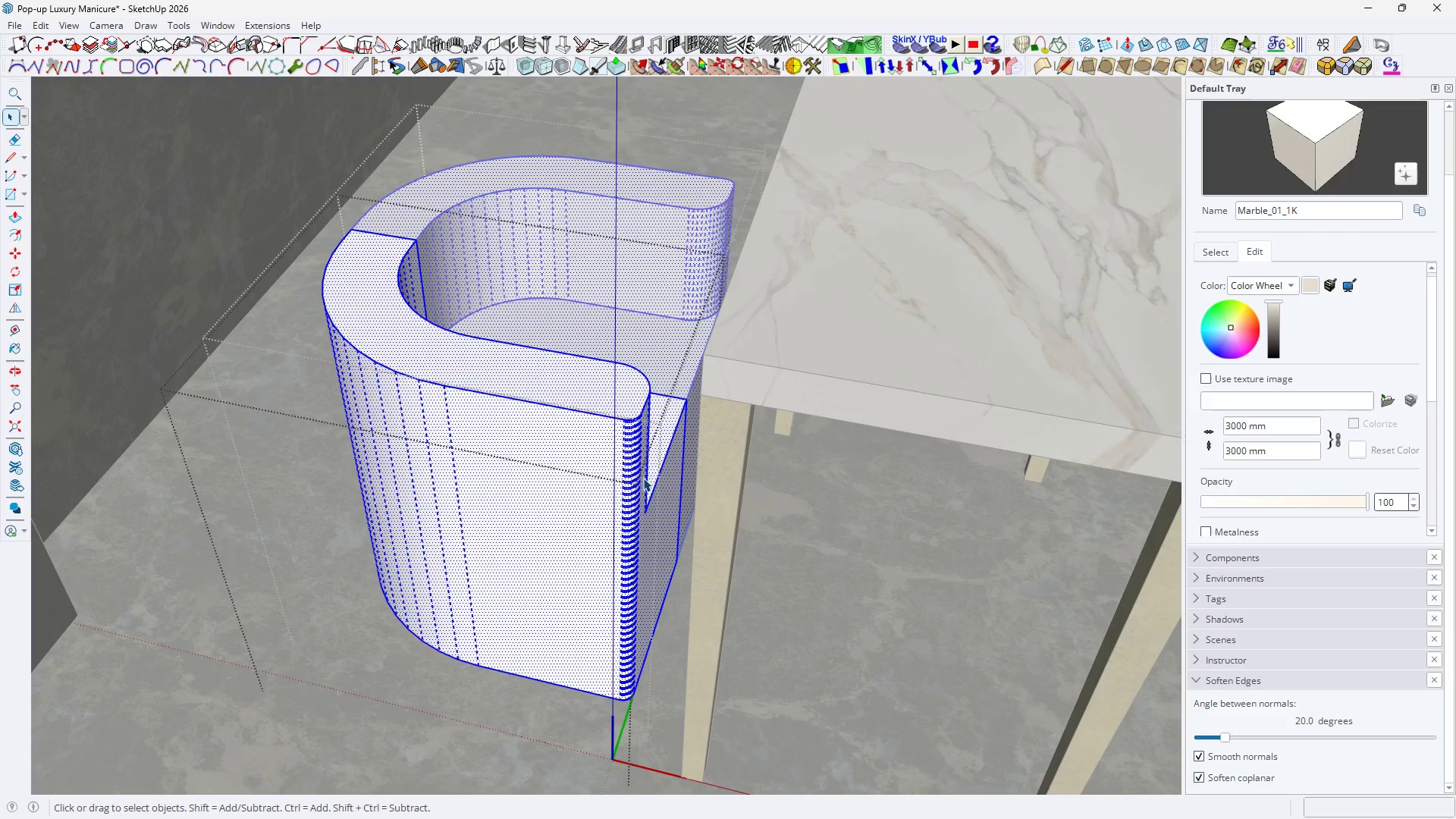 
key(Space)
 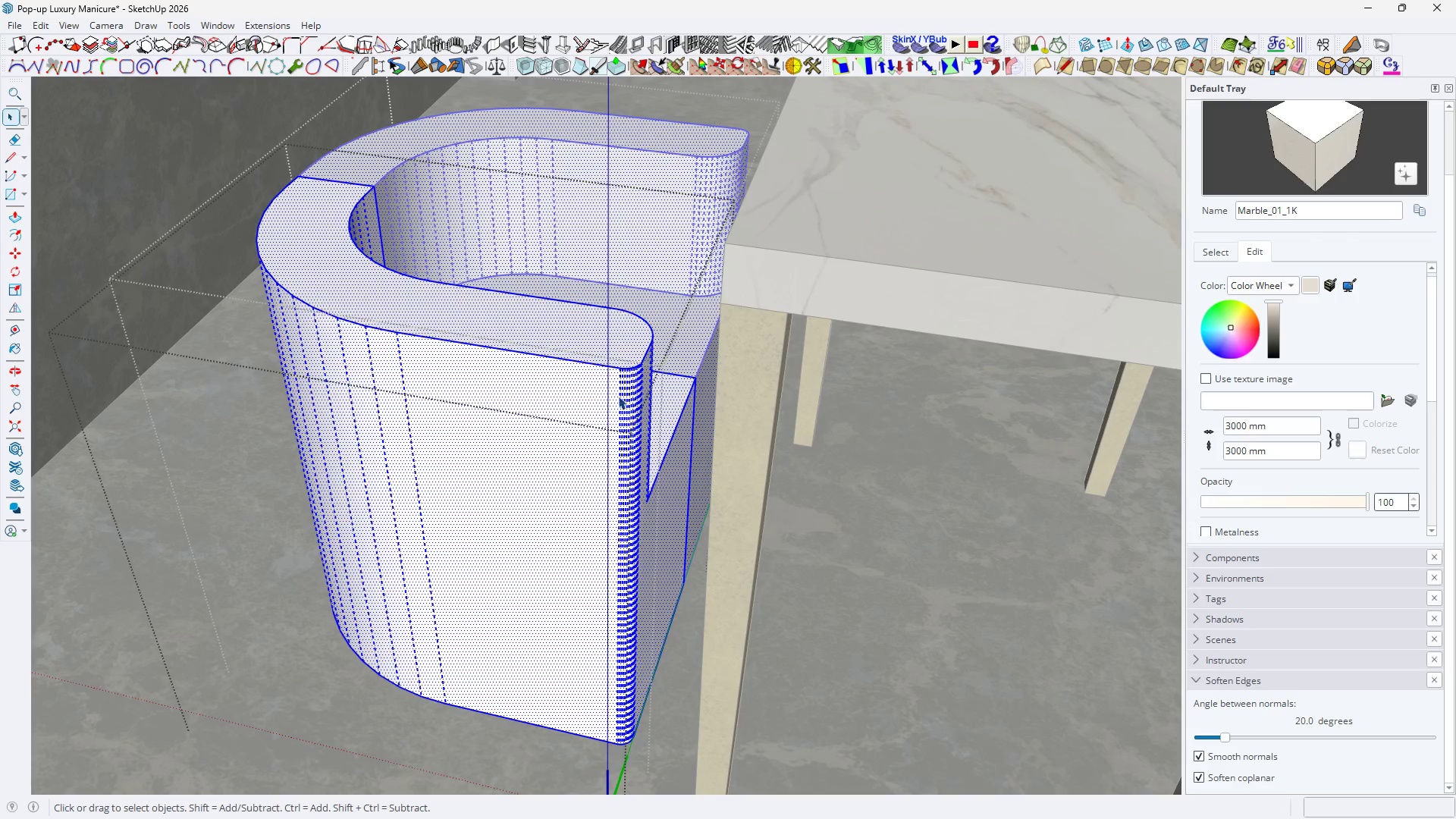 
key(H)
 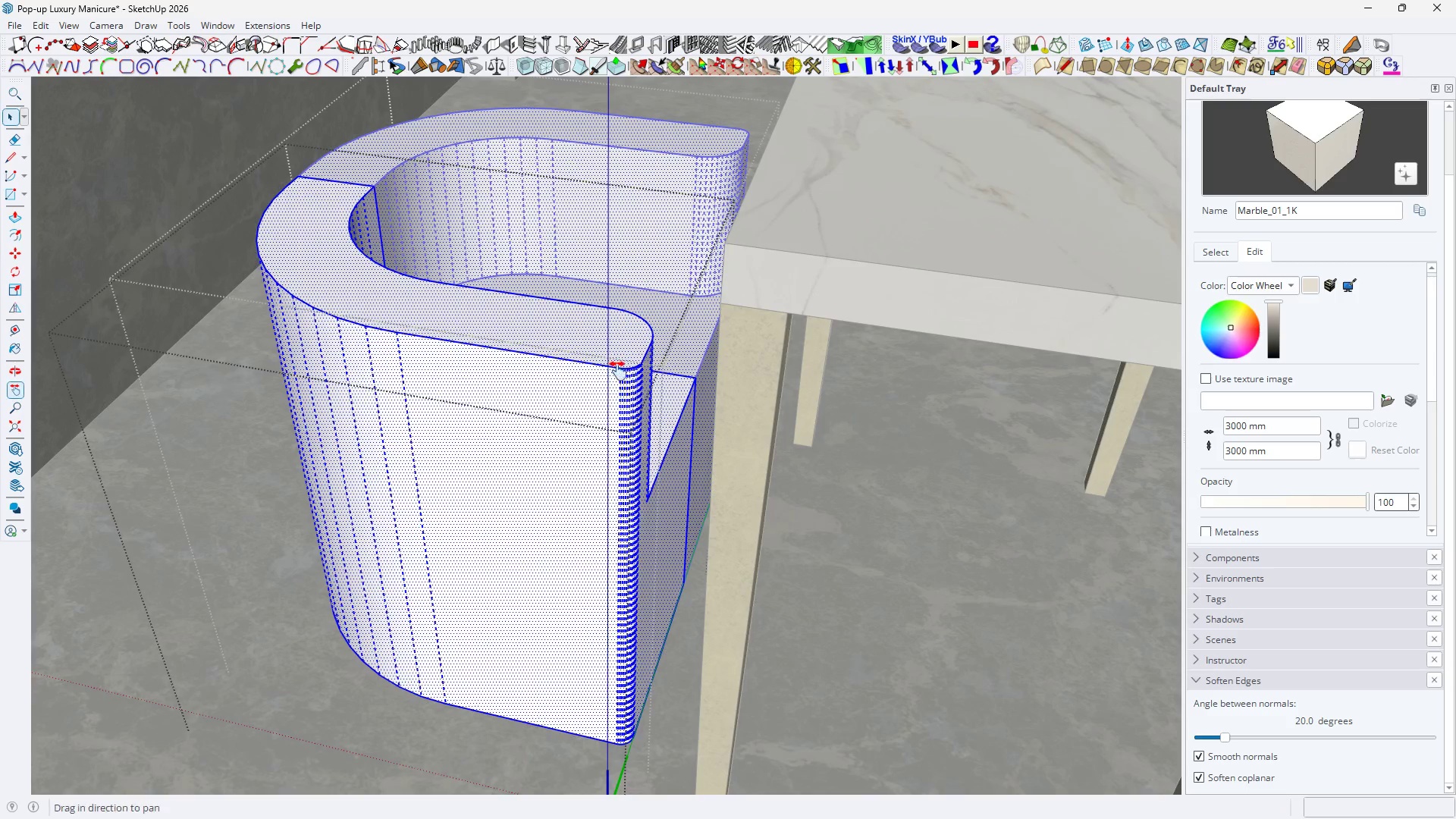 
scroll: coordinate [637, 419], scroll_direction: up, amount: 2.0
 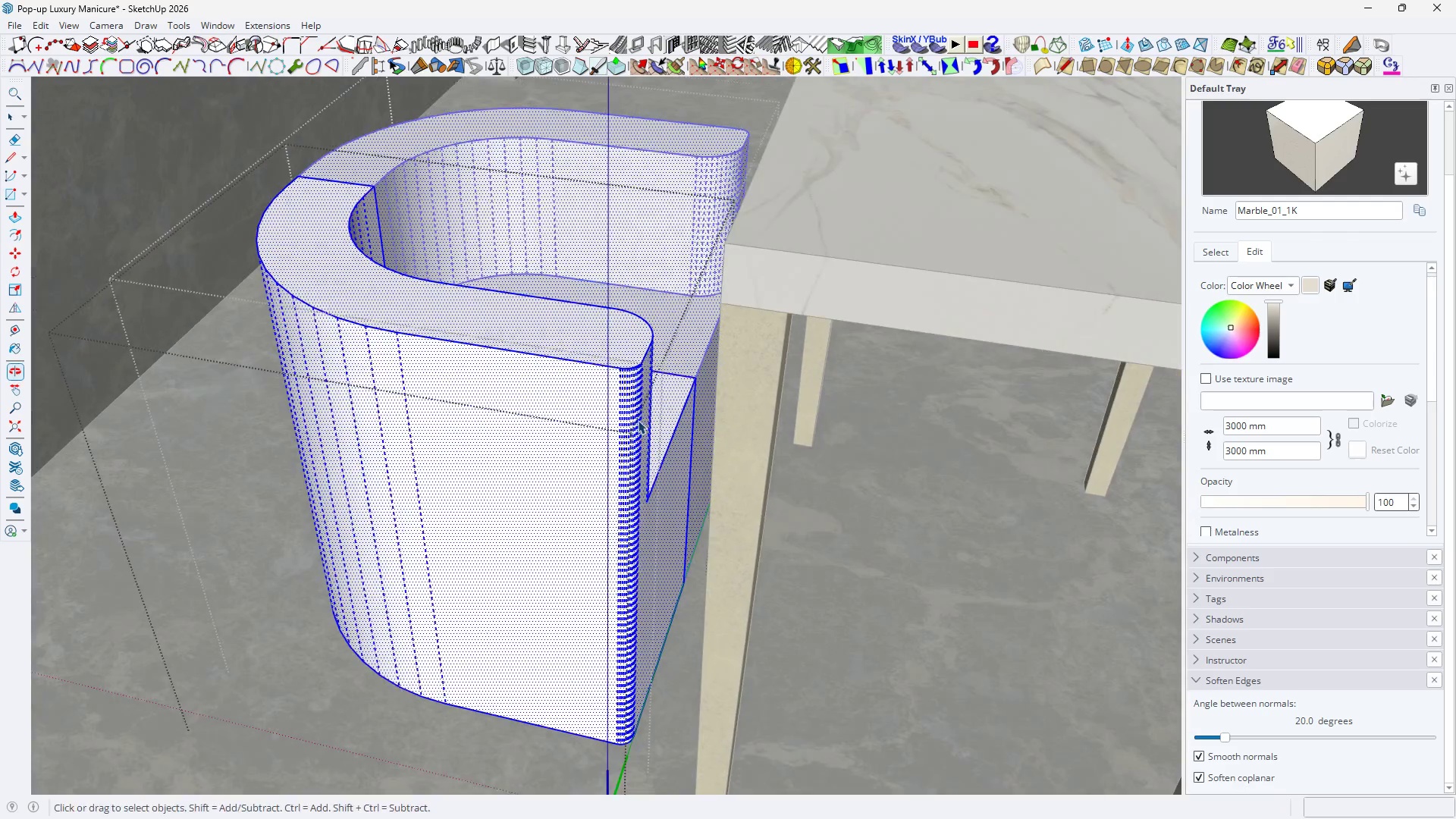 
left_click_drag(start_coordinate=[619, 378], to_coordinate=[615, 457])
 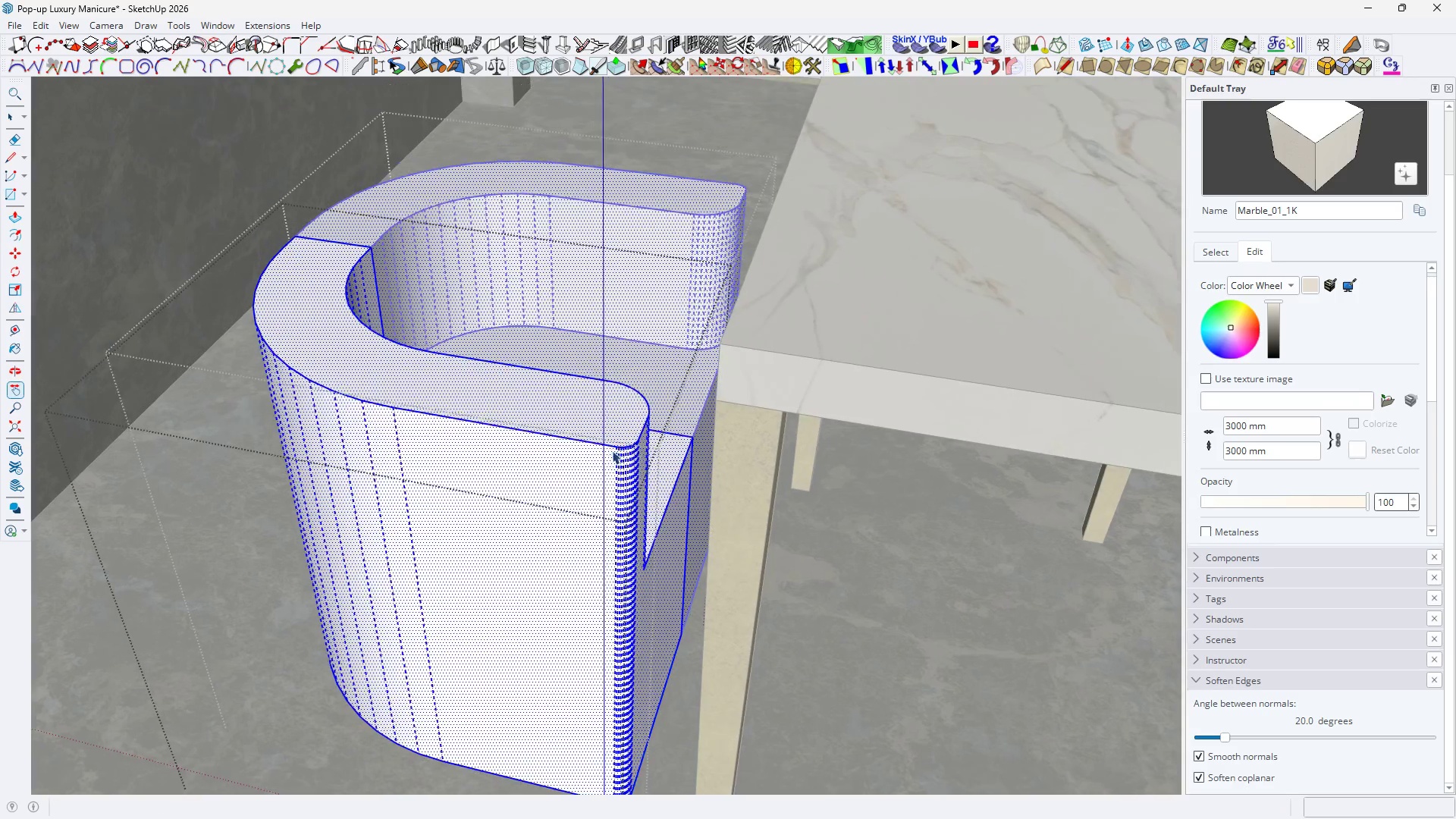 
key(Space)
 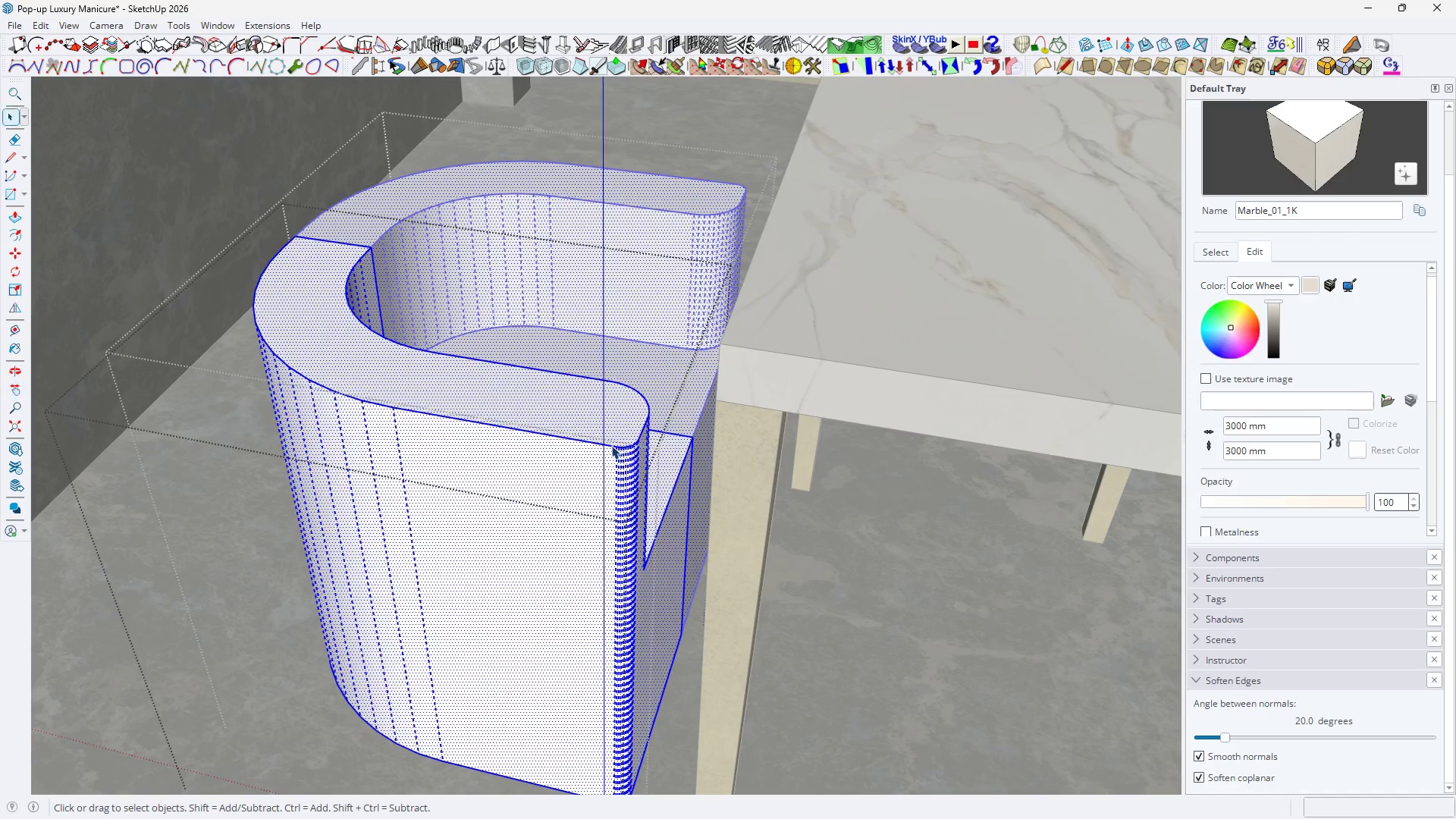 
double_click([611, 445])
 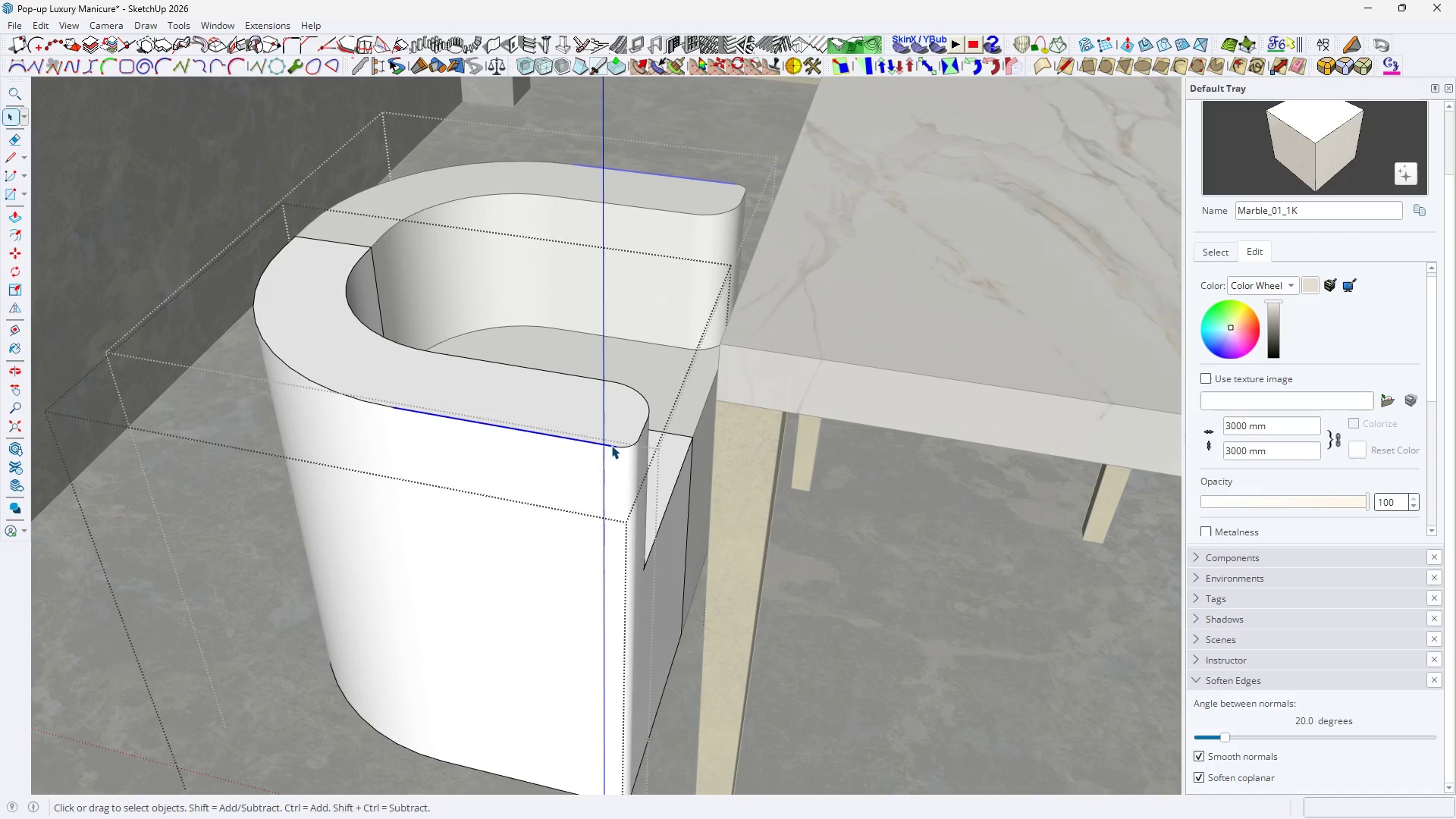 
triple_click([611, 445])
 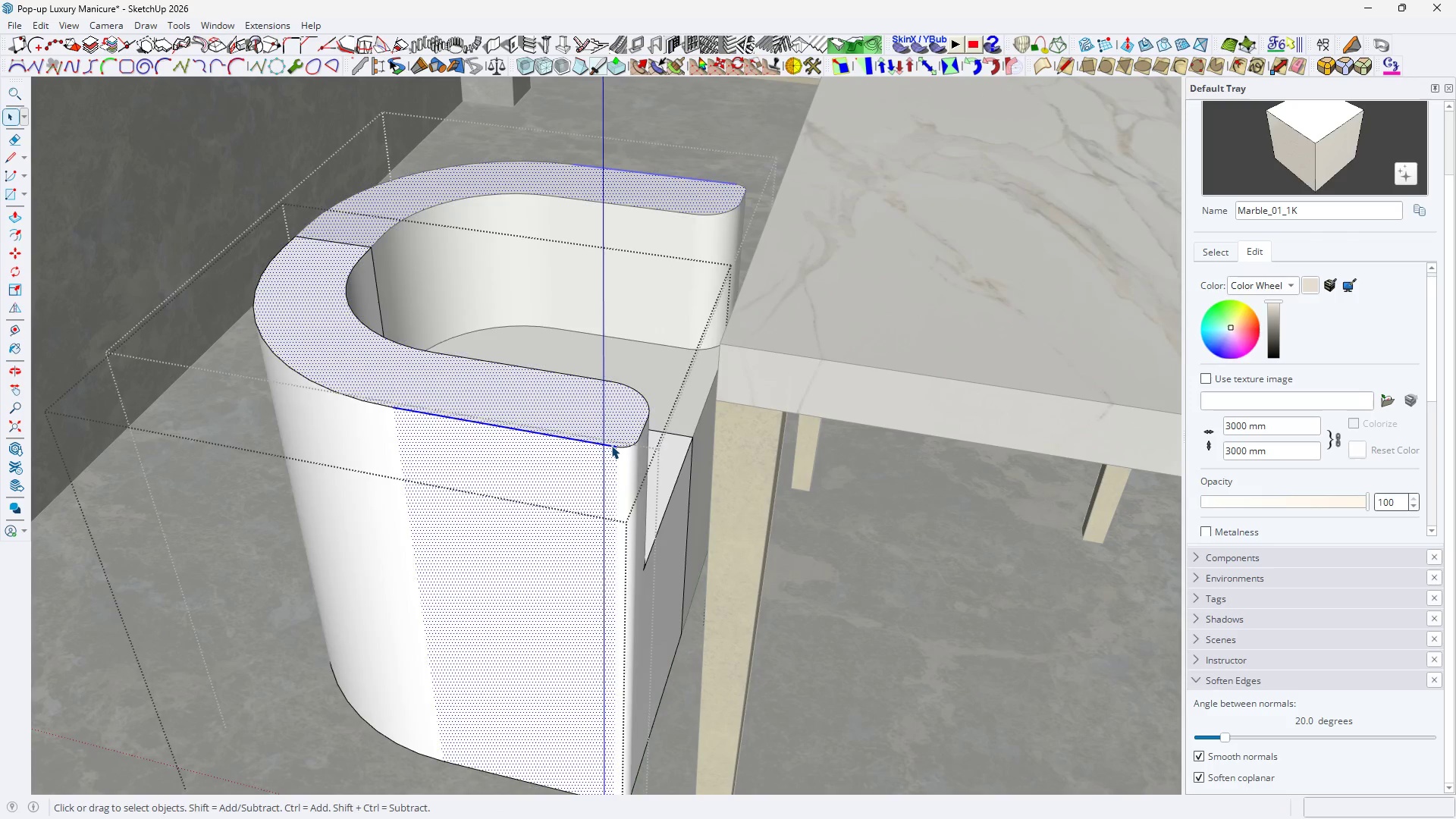 
triple_click([611, 445])
 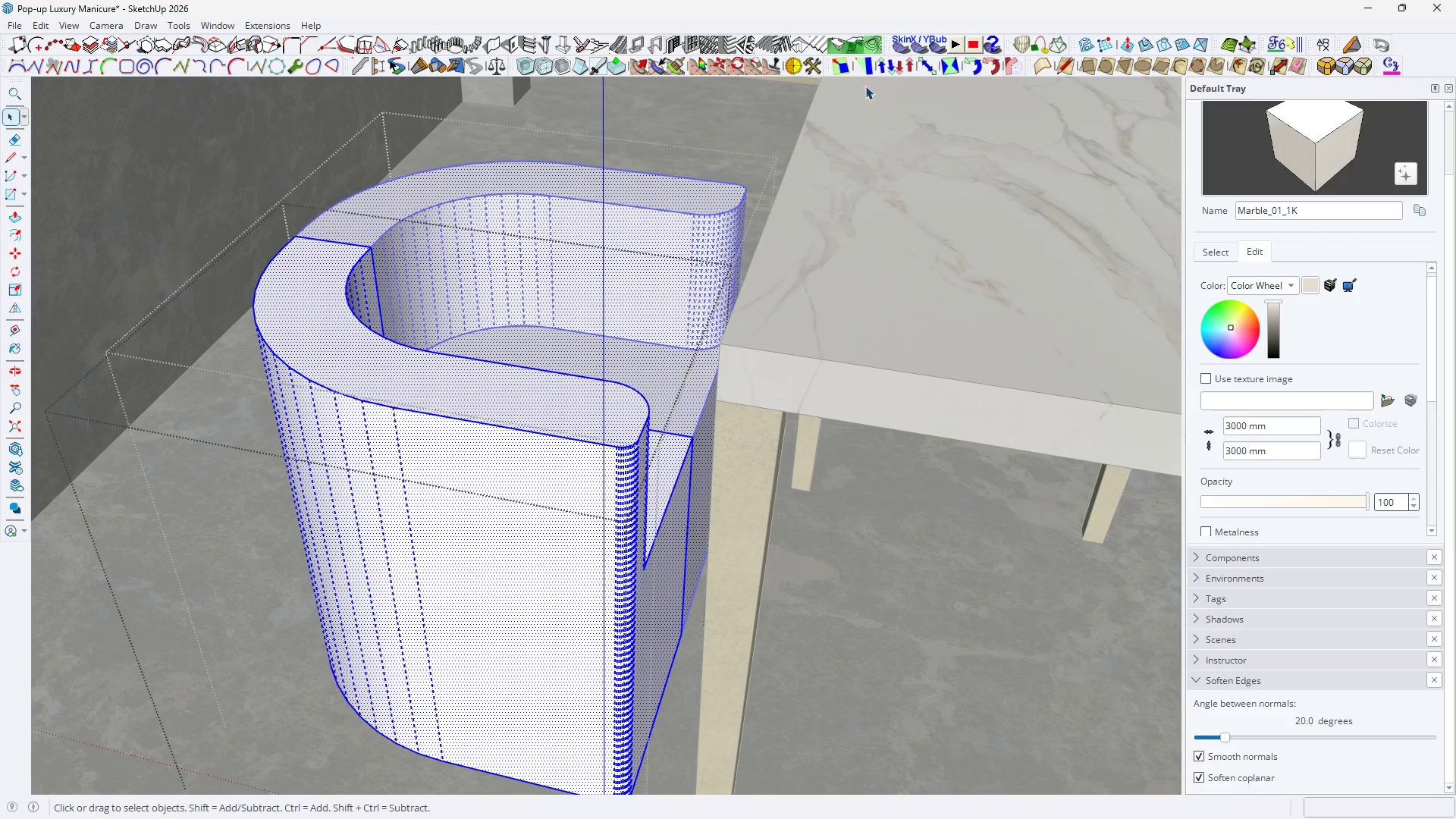 
left_click([865, 63])
 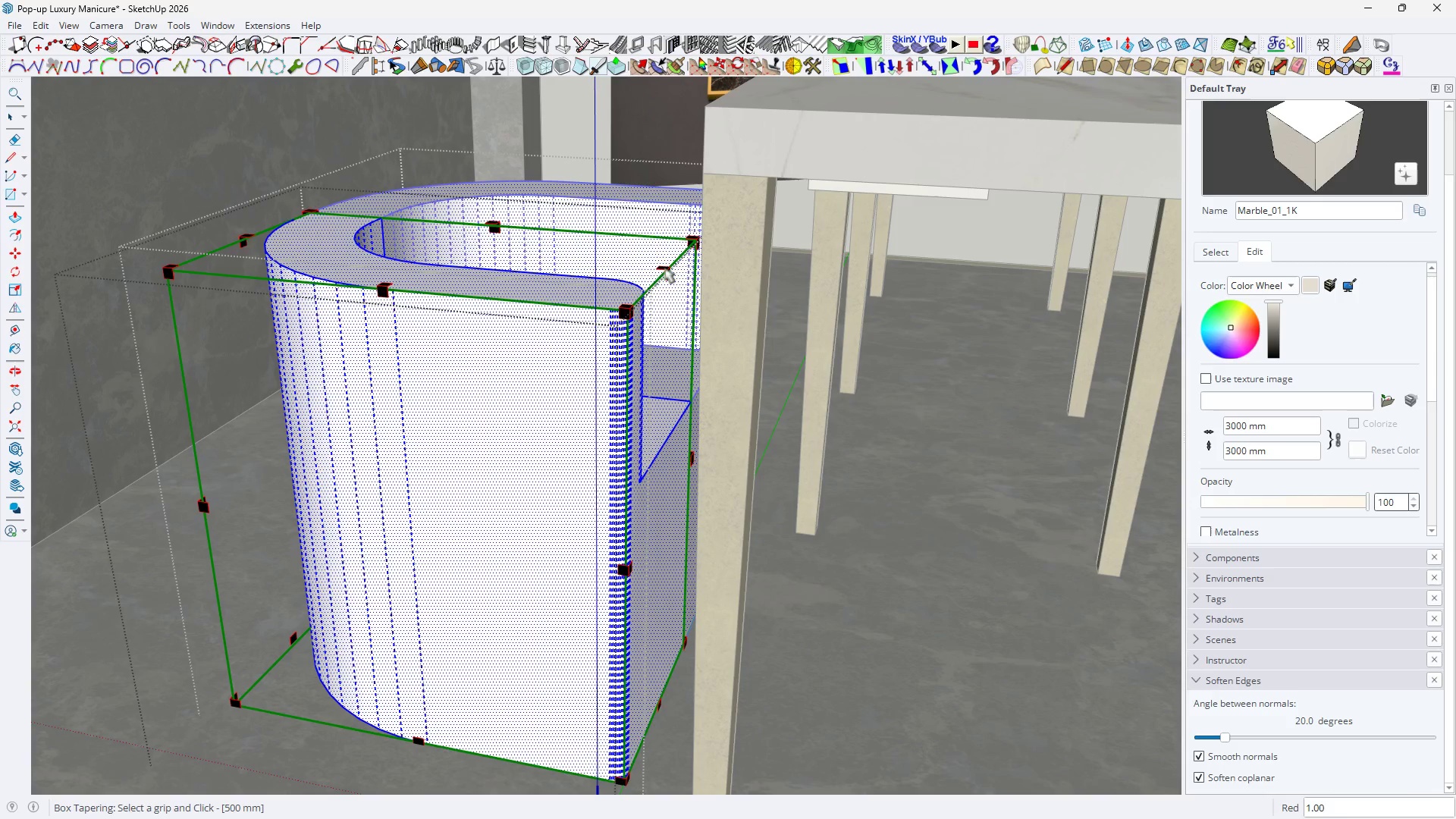 
left_click([667, 272])
 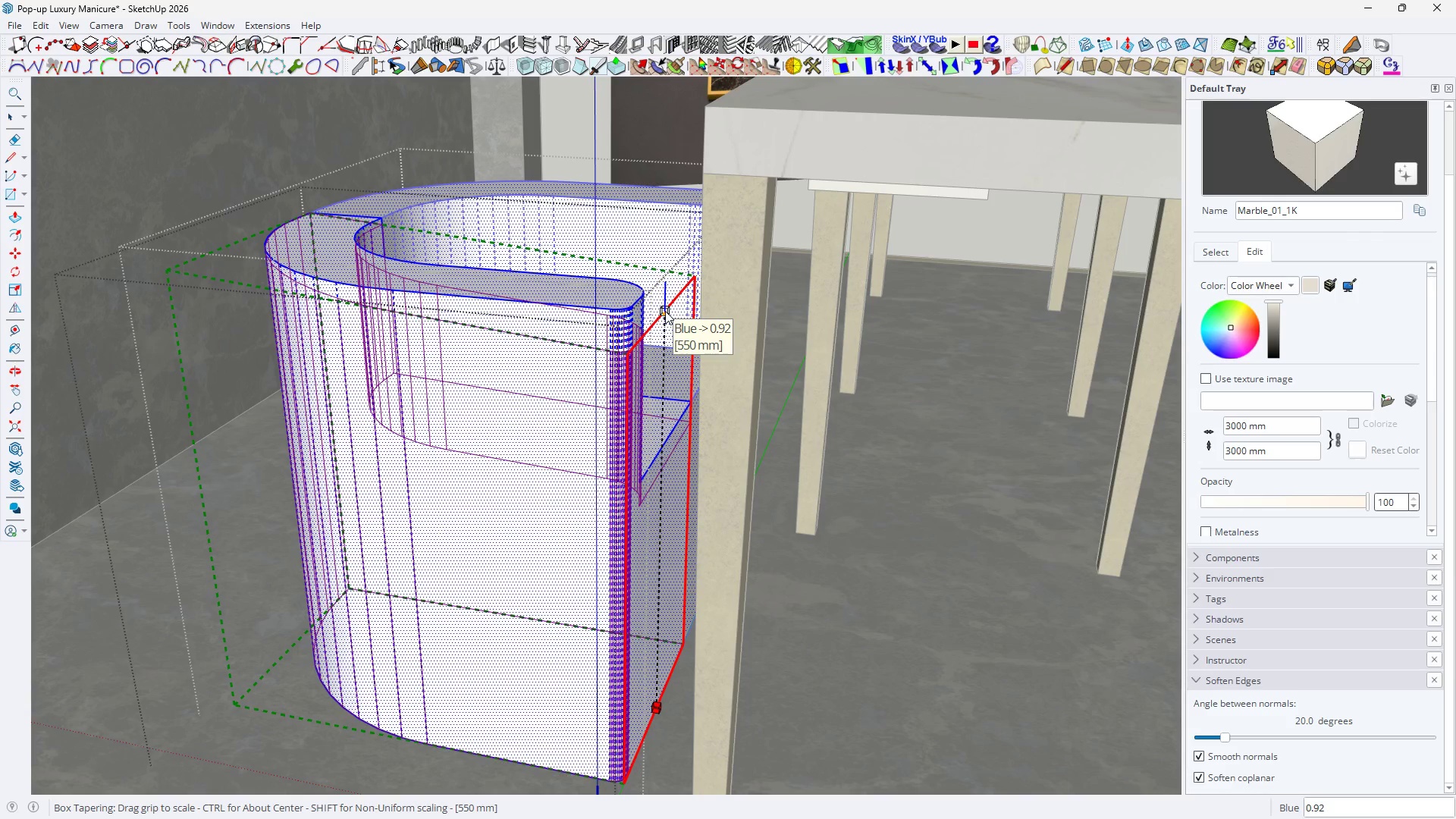 
wait(7.08)
 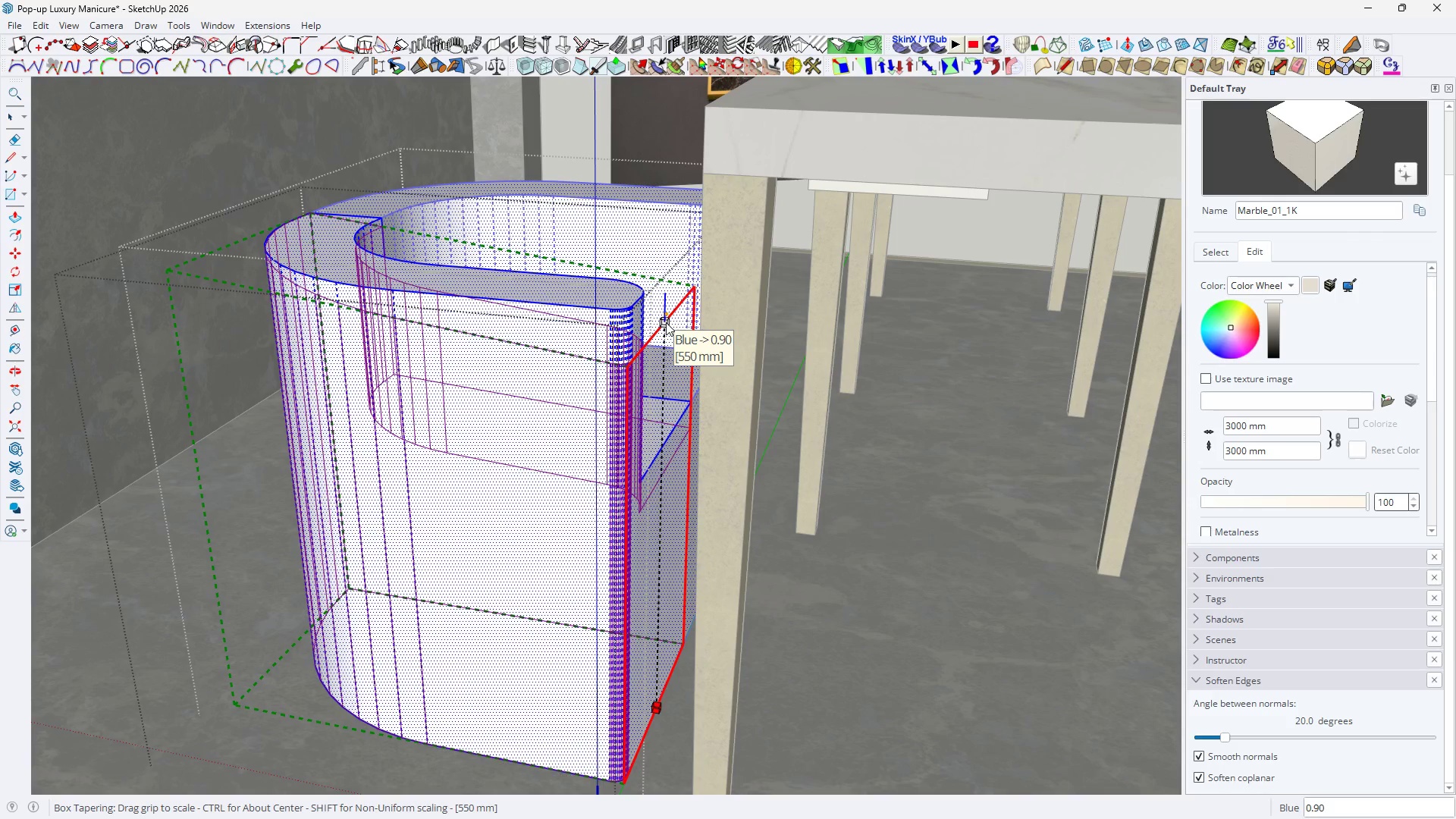 
double_click([665, 315])
 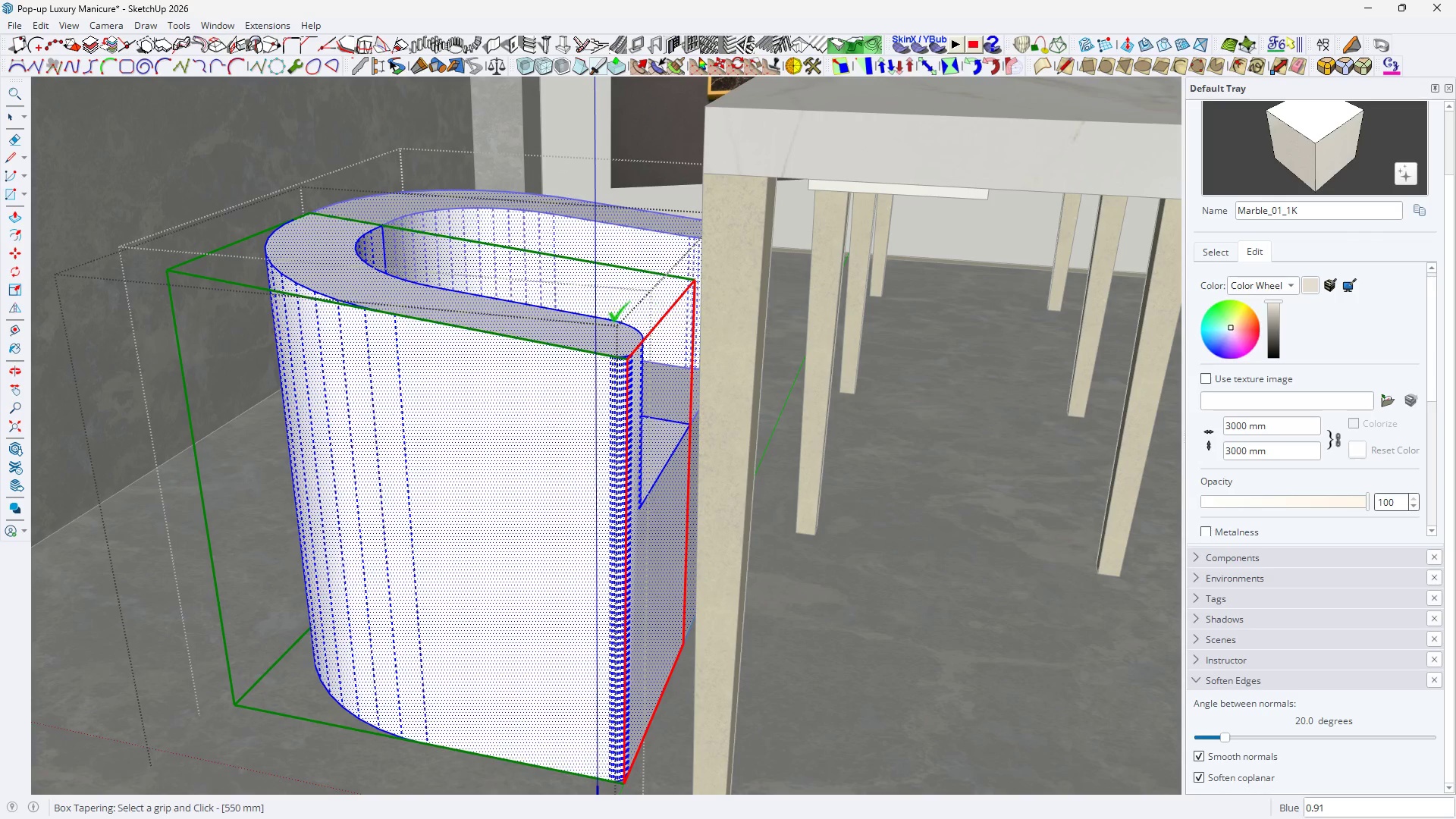 
key(Space)
 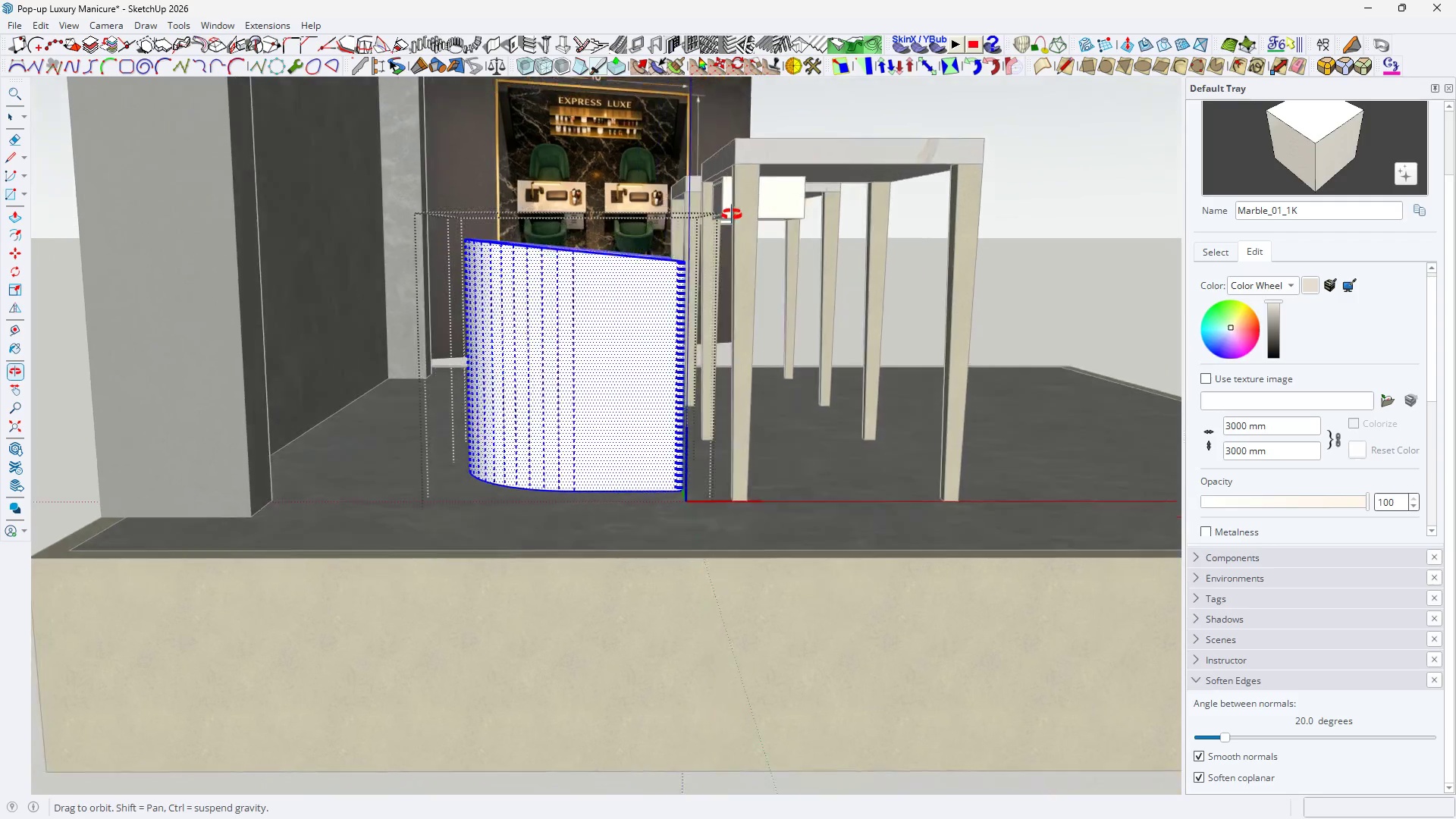 
scroll: coordinate [569, 334], scroll_direction: down, amount: 8.0
 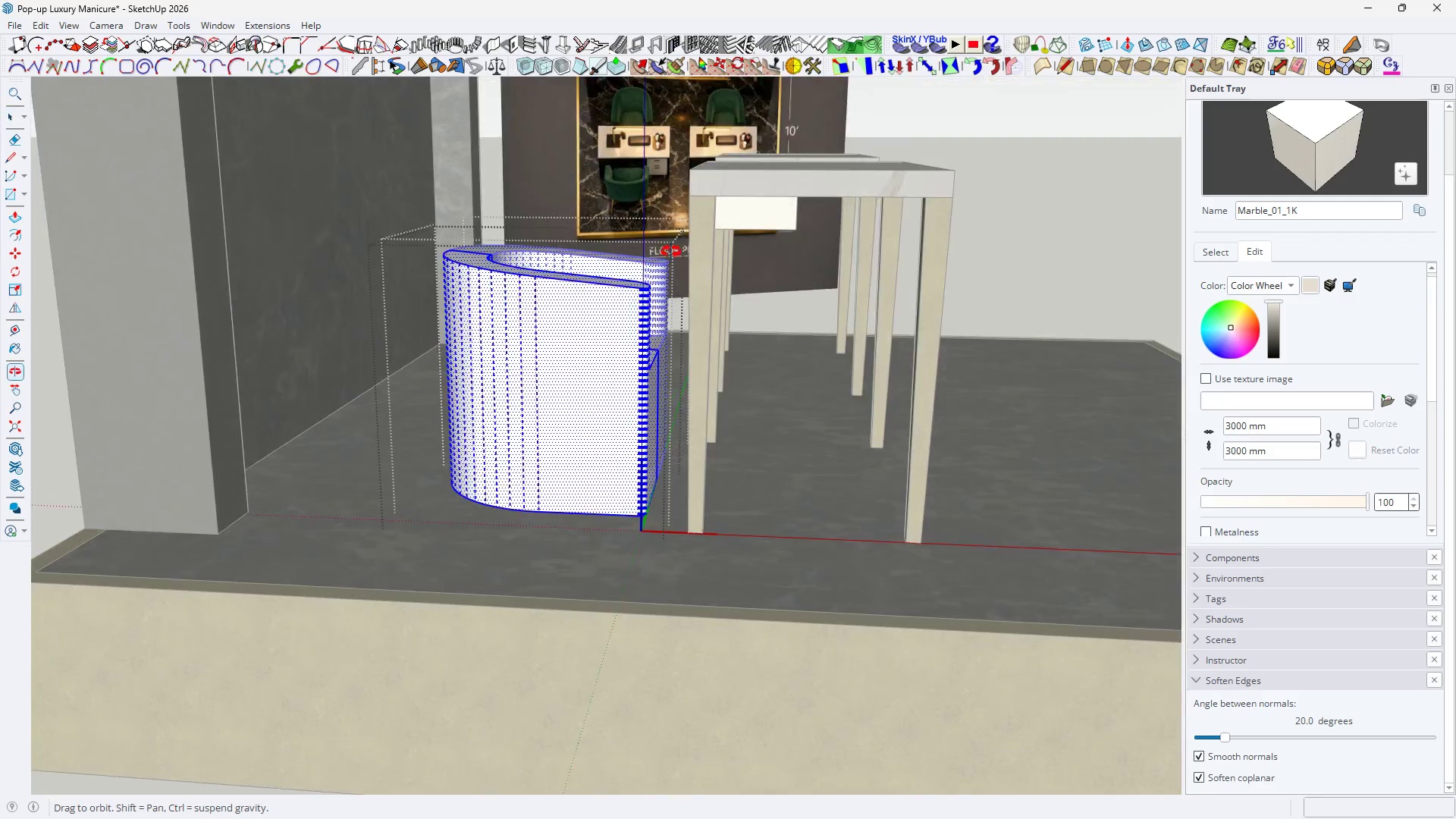 
key(Space)
 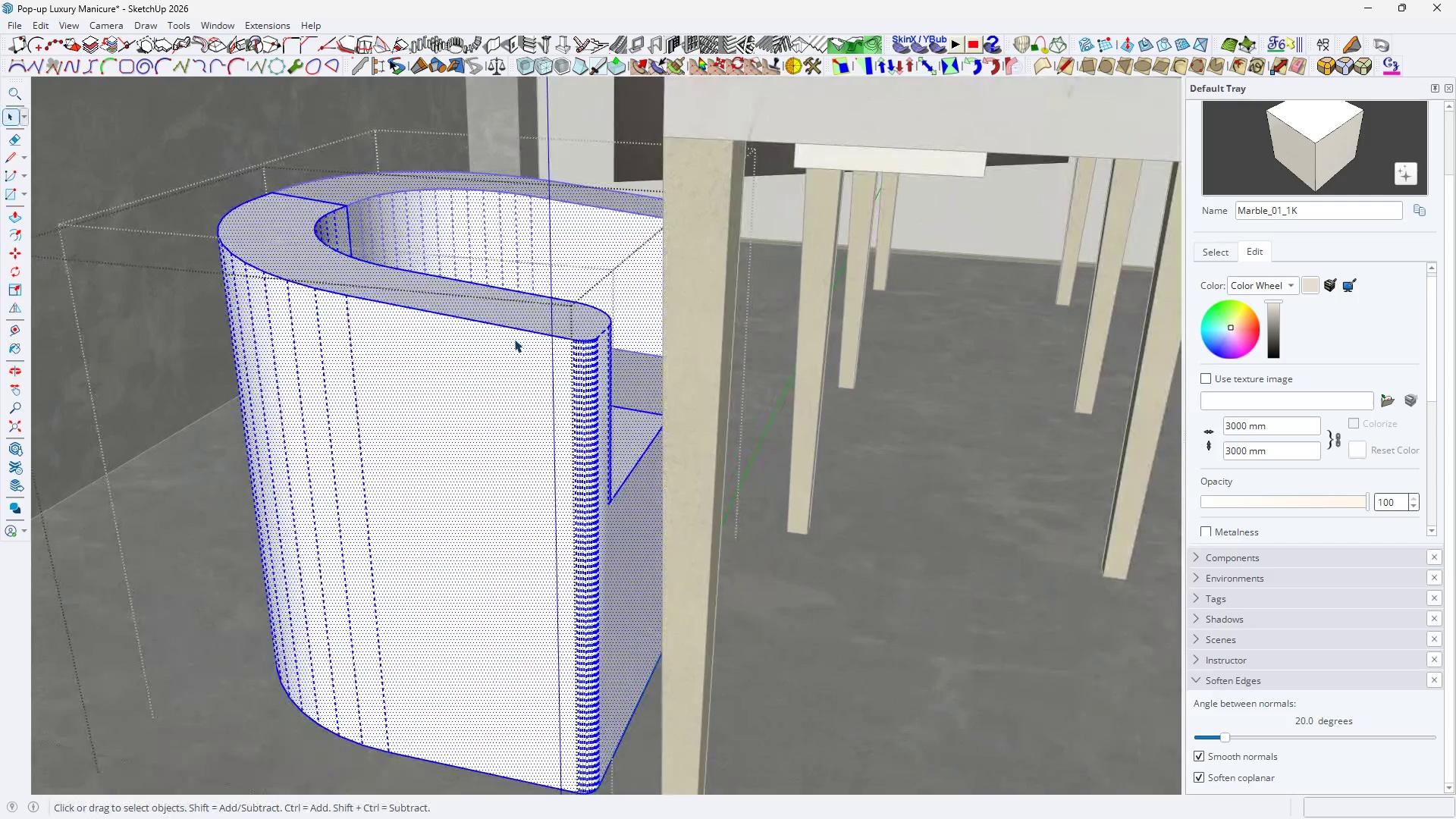 
key(Escape)
 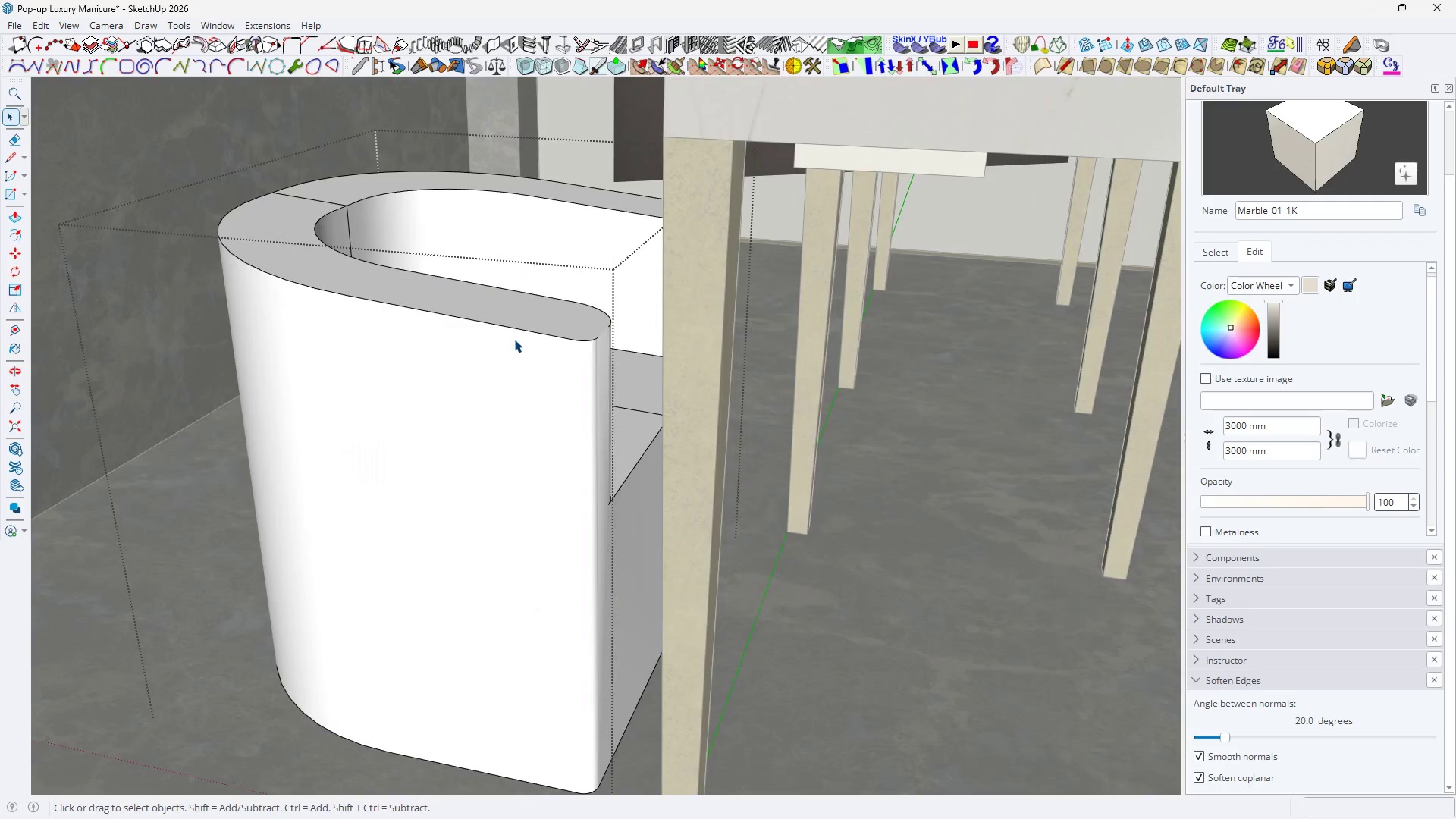 
scroll: coordinate [485, 333], scroll_direction: up, amount: 6.0
 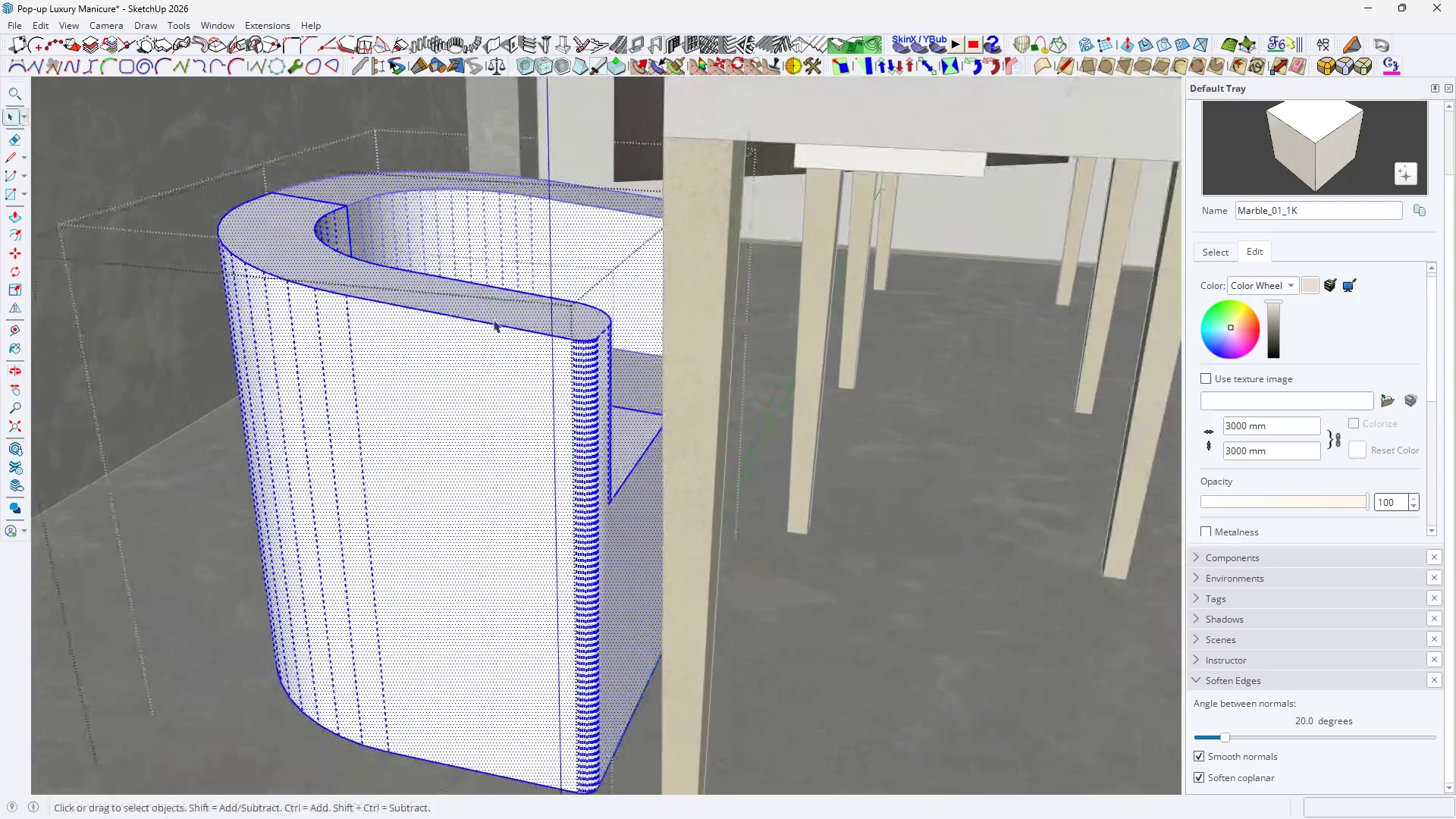 
key(Escape)
 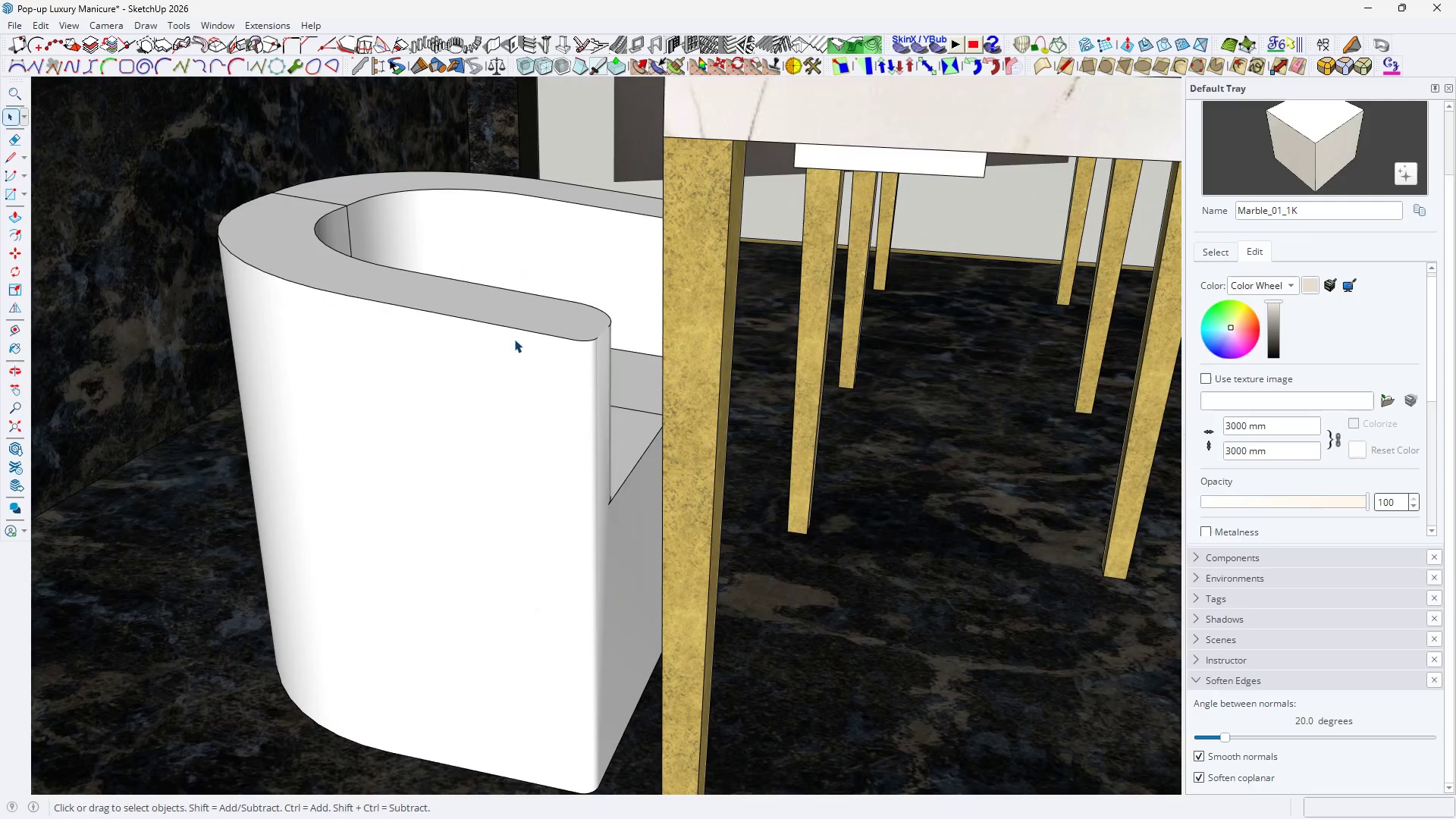 
key(Escape)
 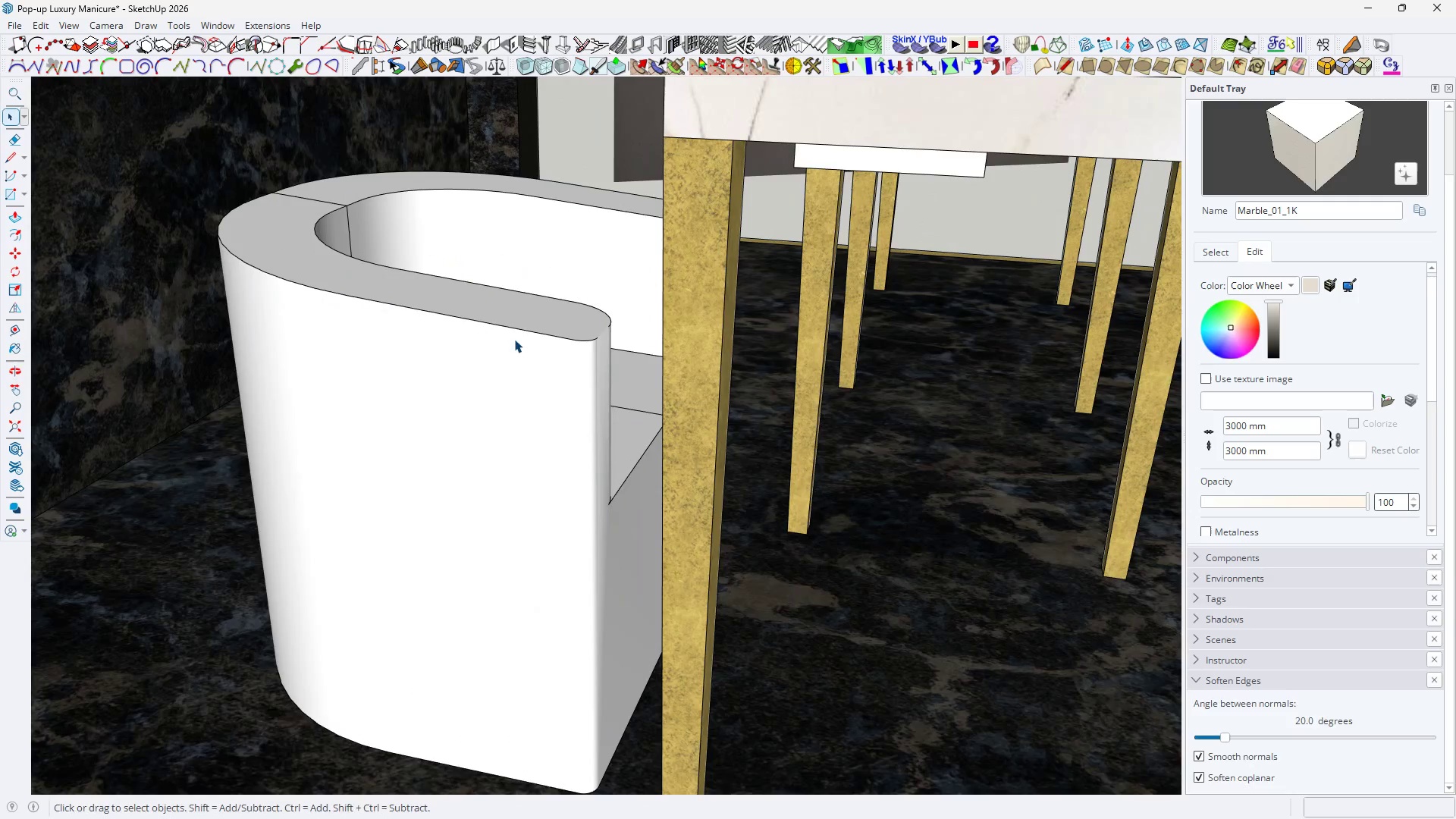 
key(Escape)
 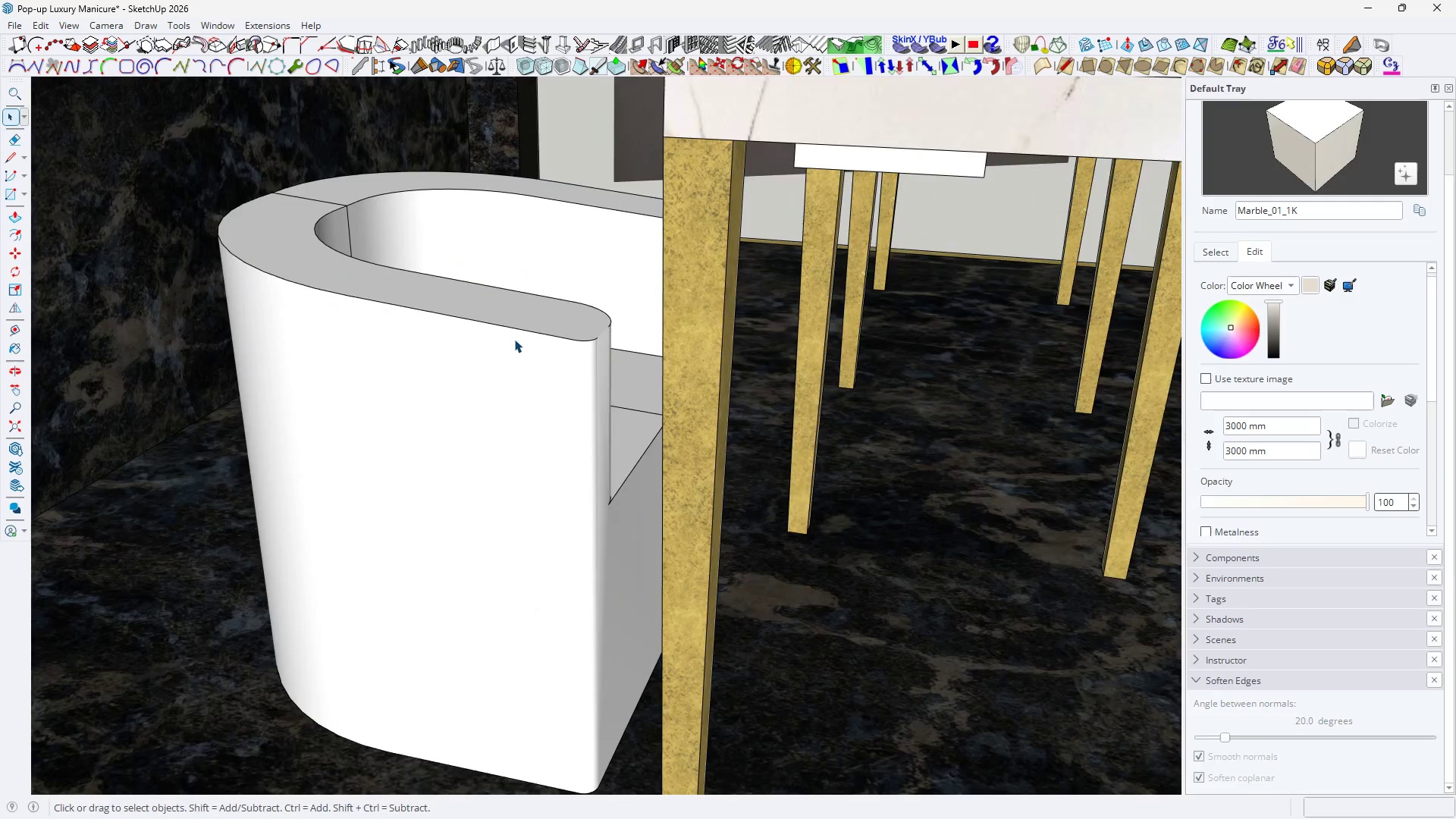 
key(Escape)
 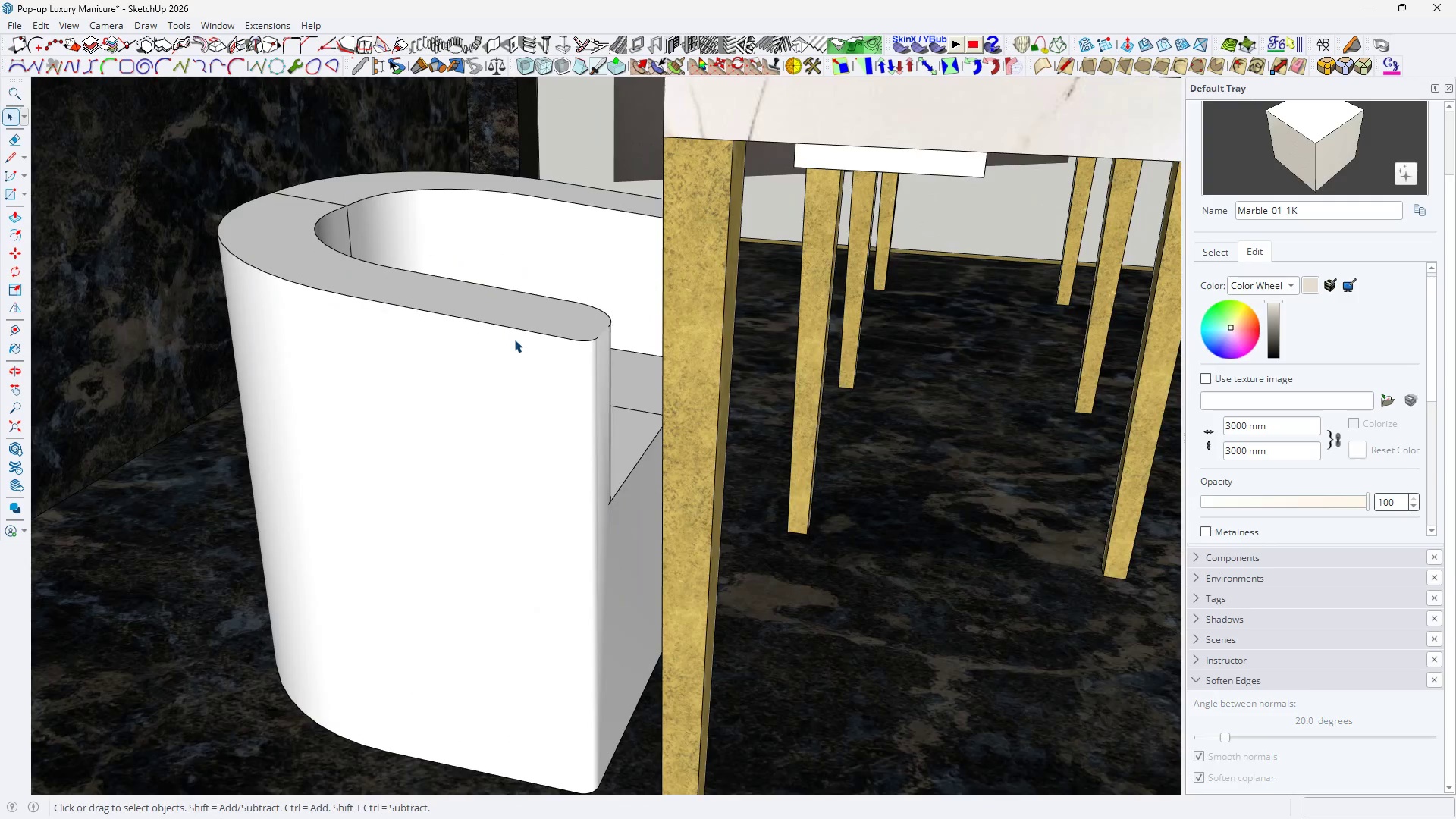 
key(Space)
 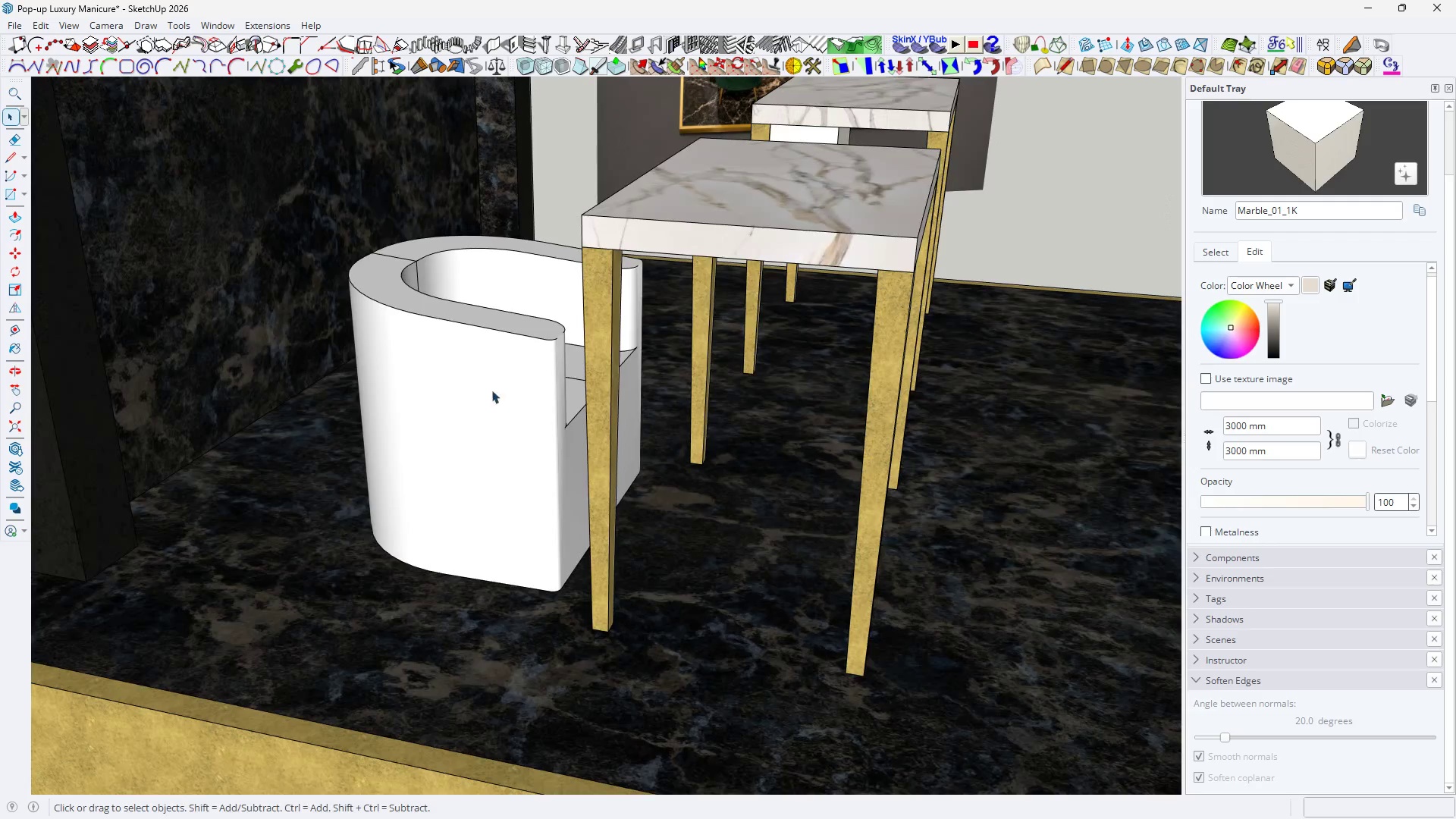 
key(H)
 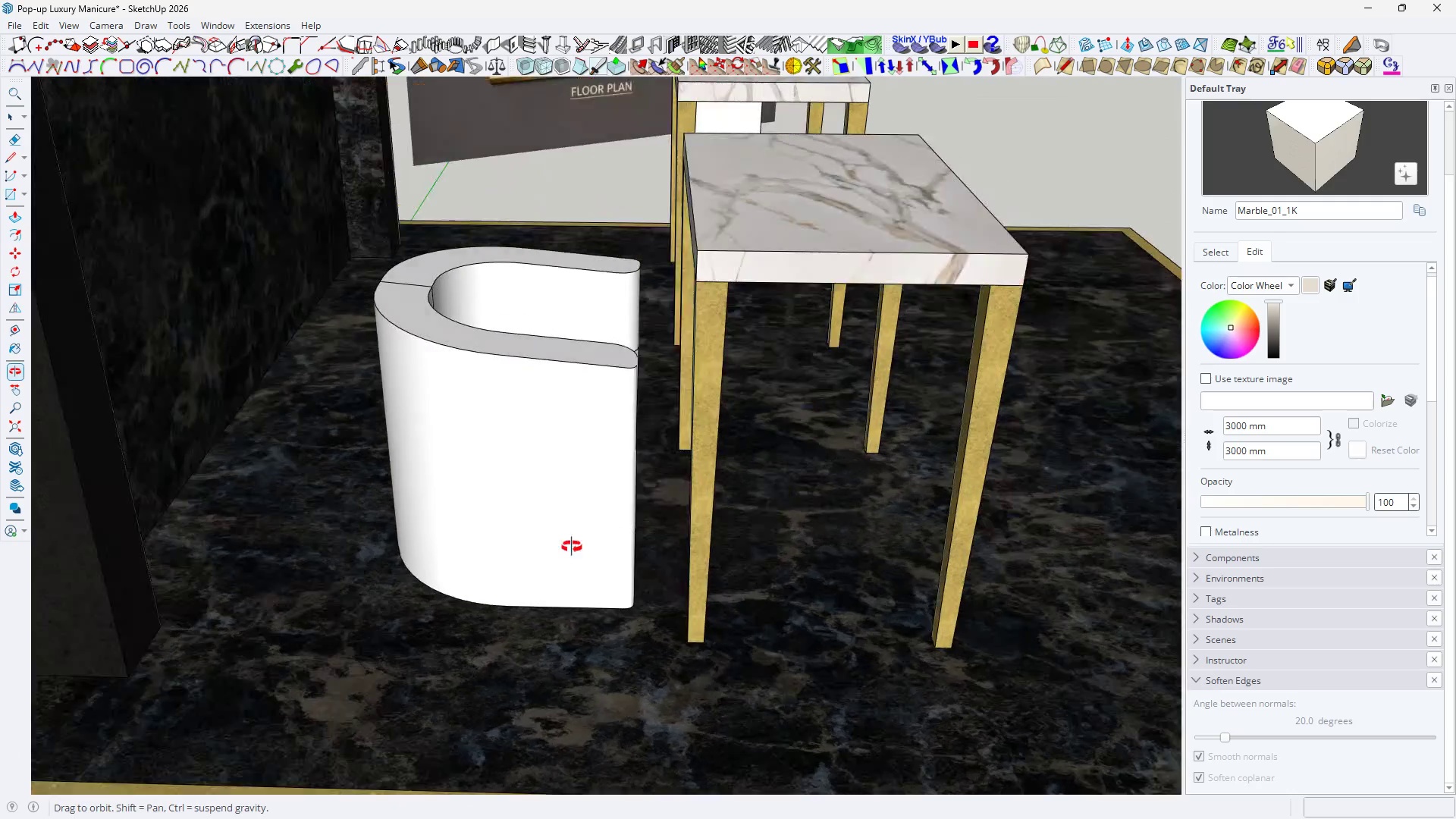 
scroll: coordinate [514, 339], scroll_direction: down, amount: 7.0
 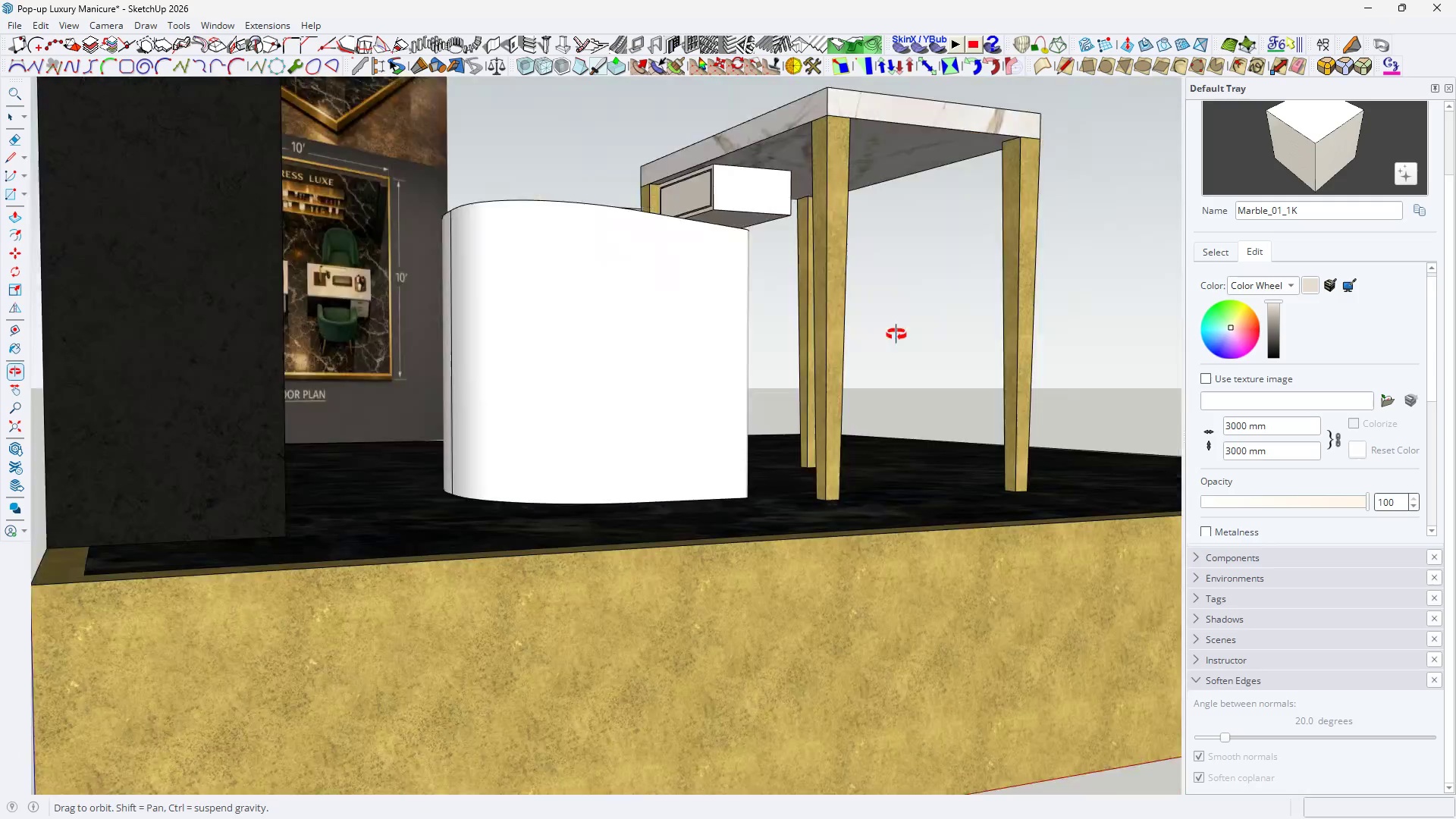 
key(Space)
 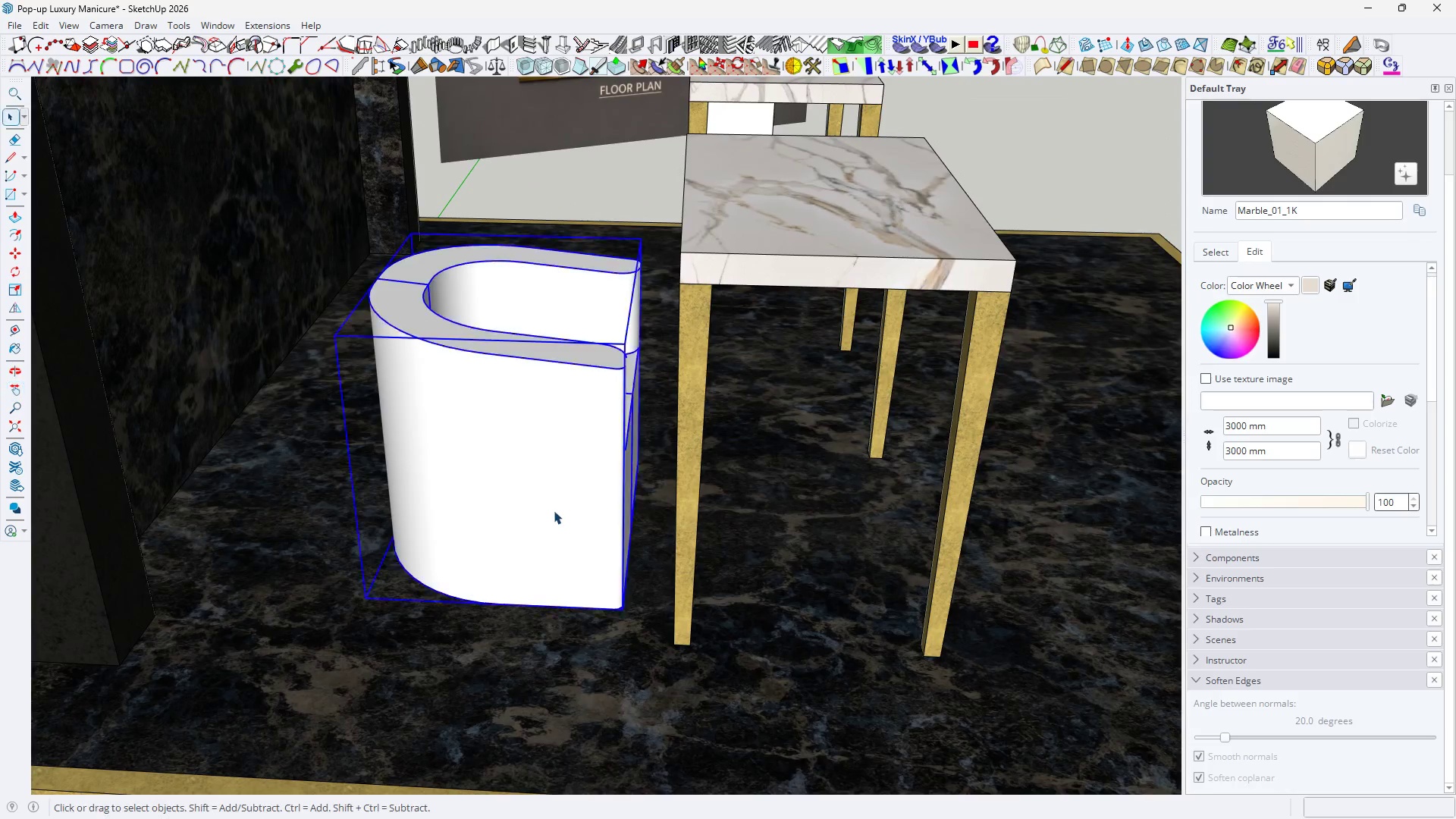 
double_click([554, 510])
 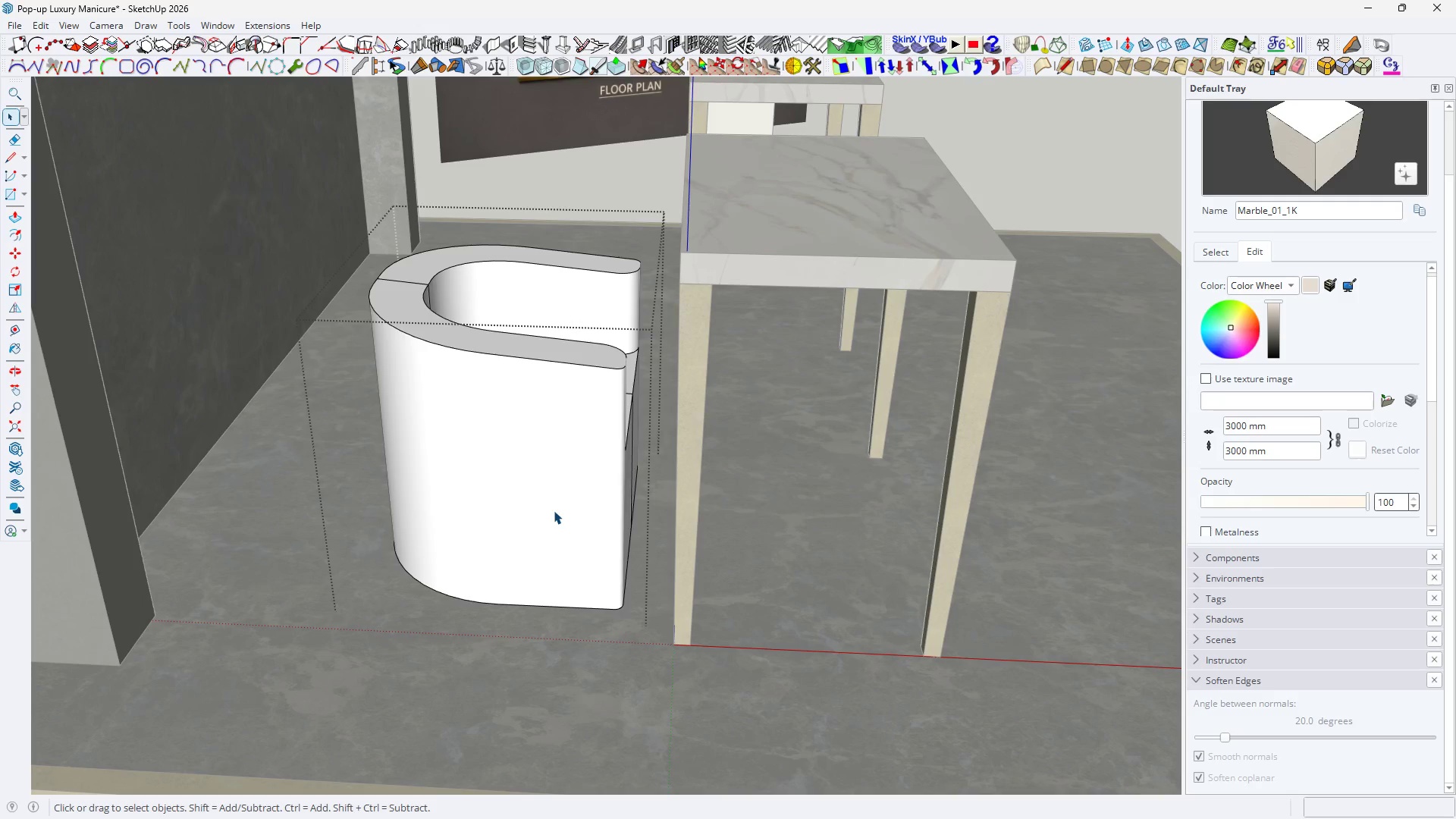 
triple_click([554, 510])
 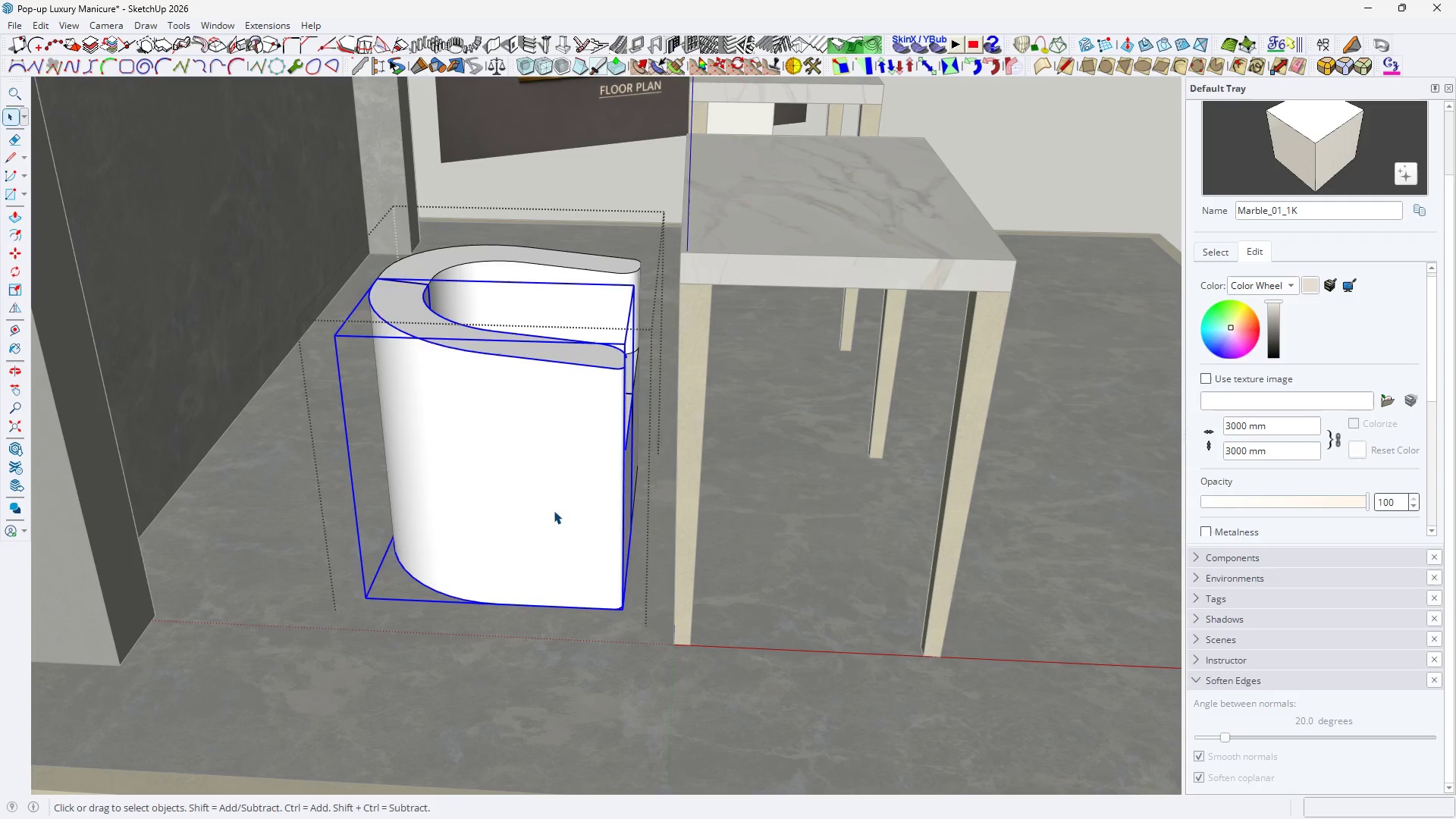 
triple_click([554, 510])
 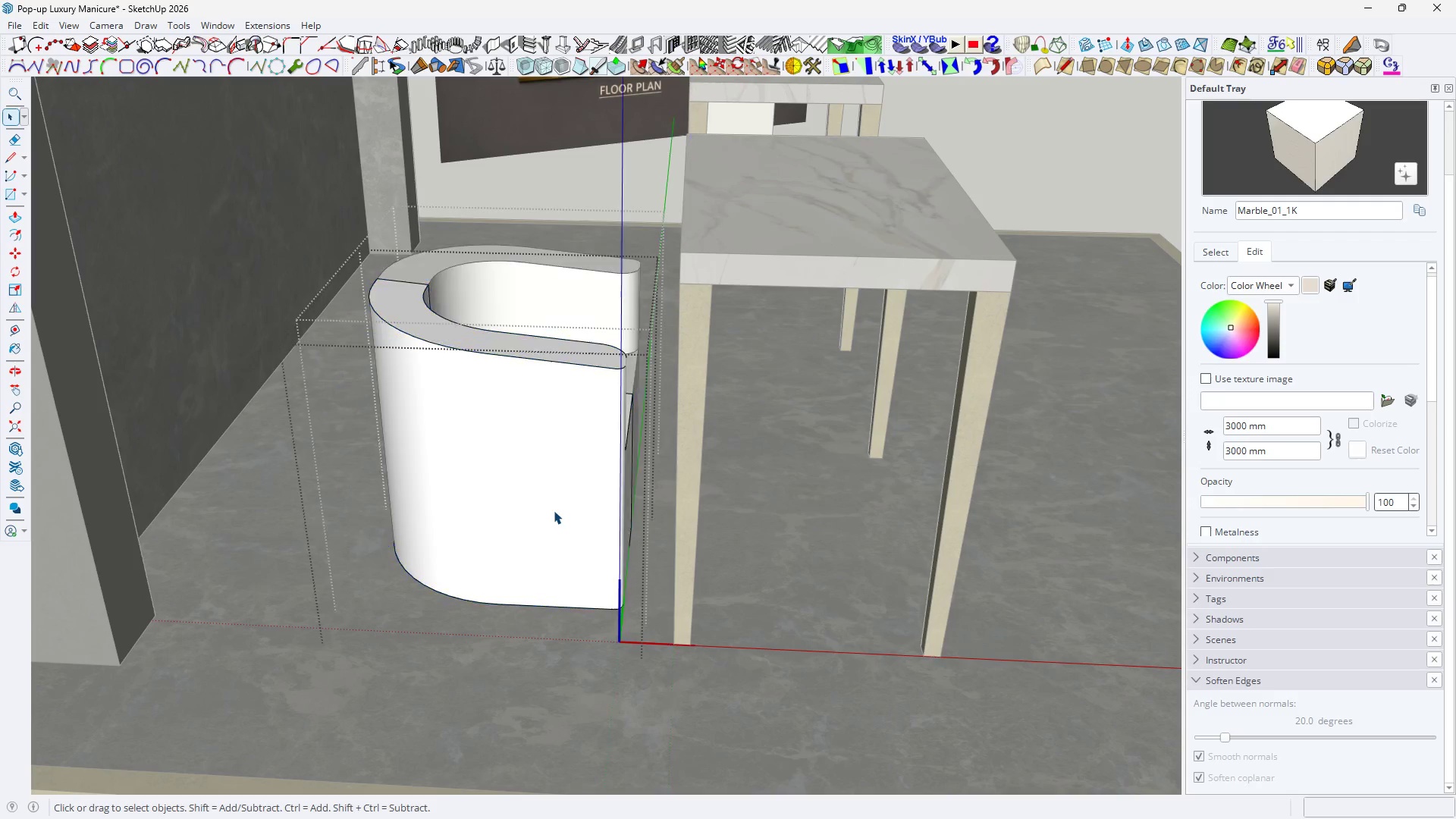 
triple_click([554, 510])
 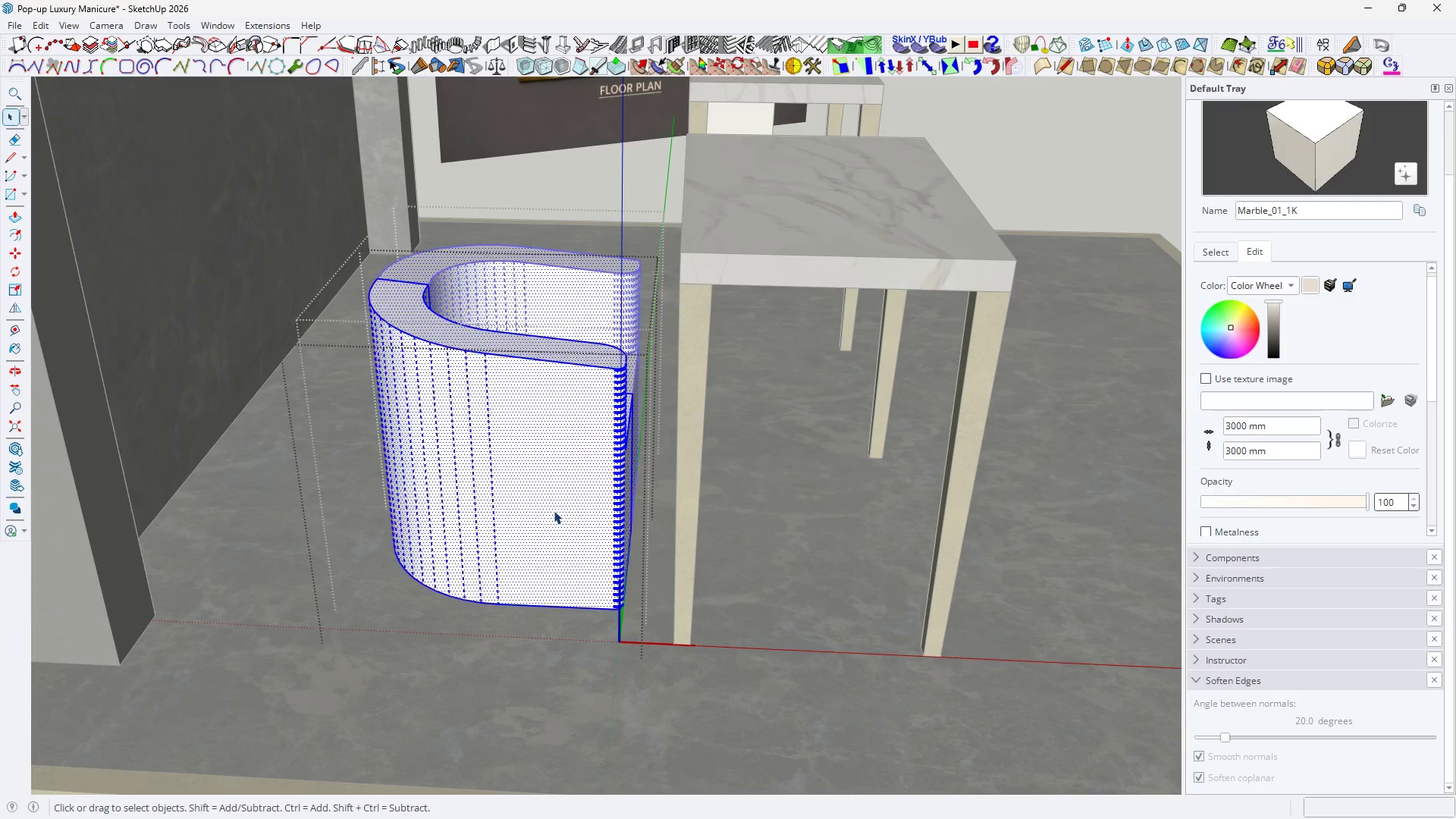 
triple_click([554, 510])
 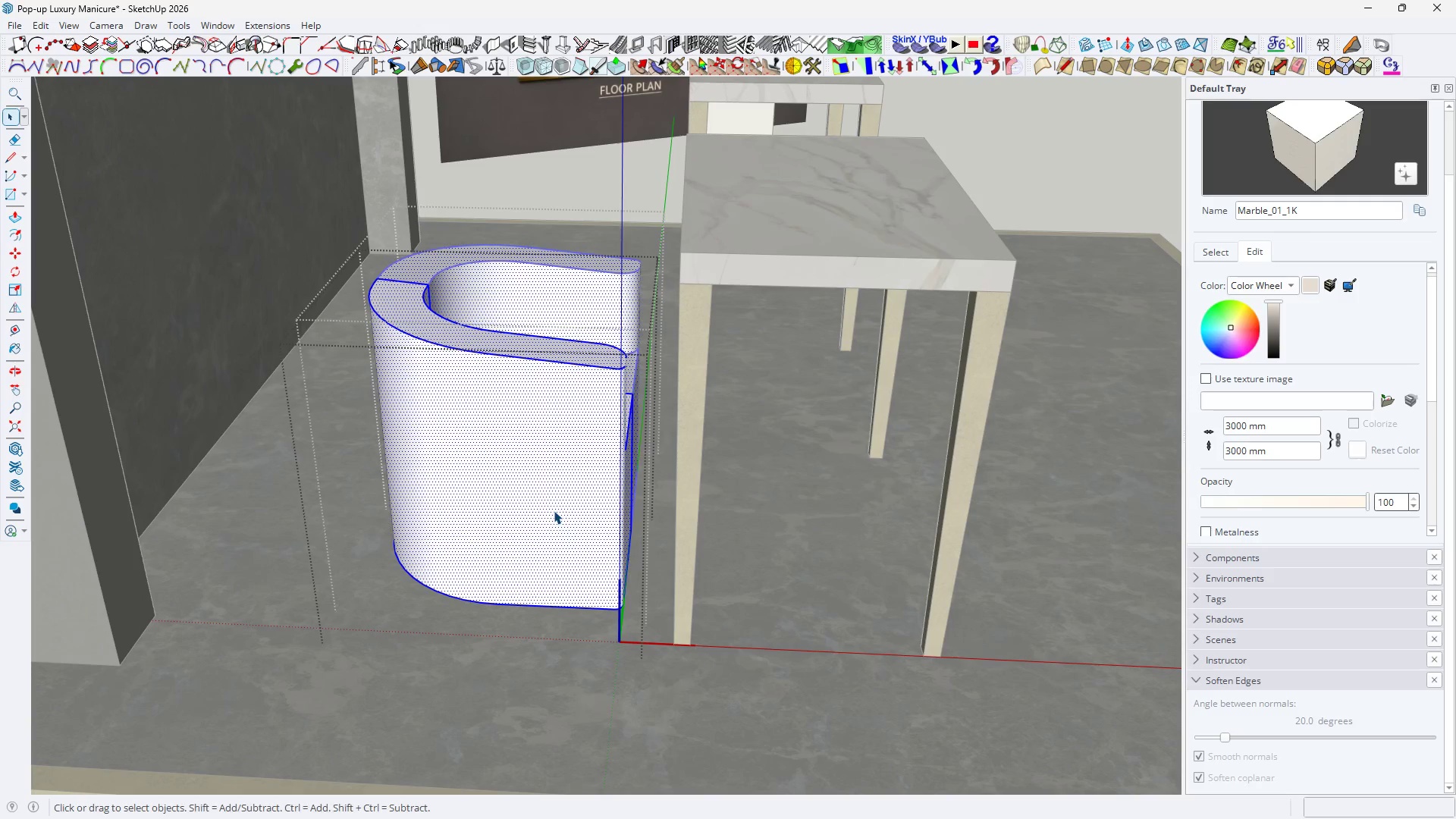 
key(H)
 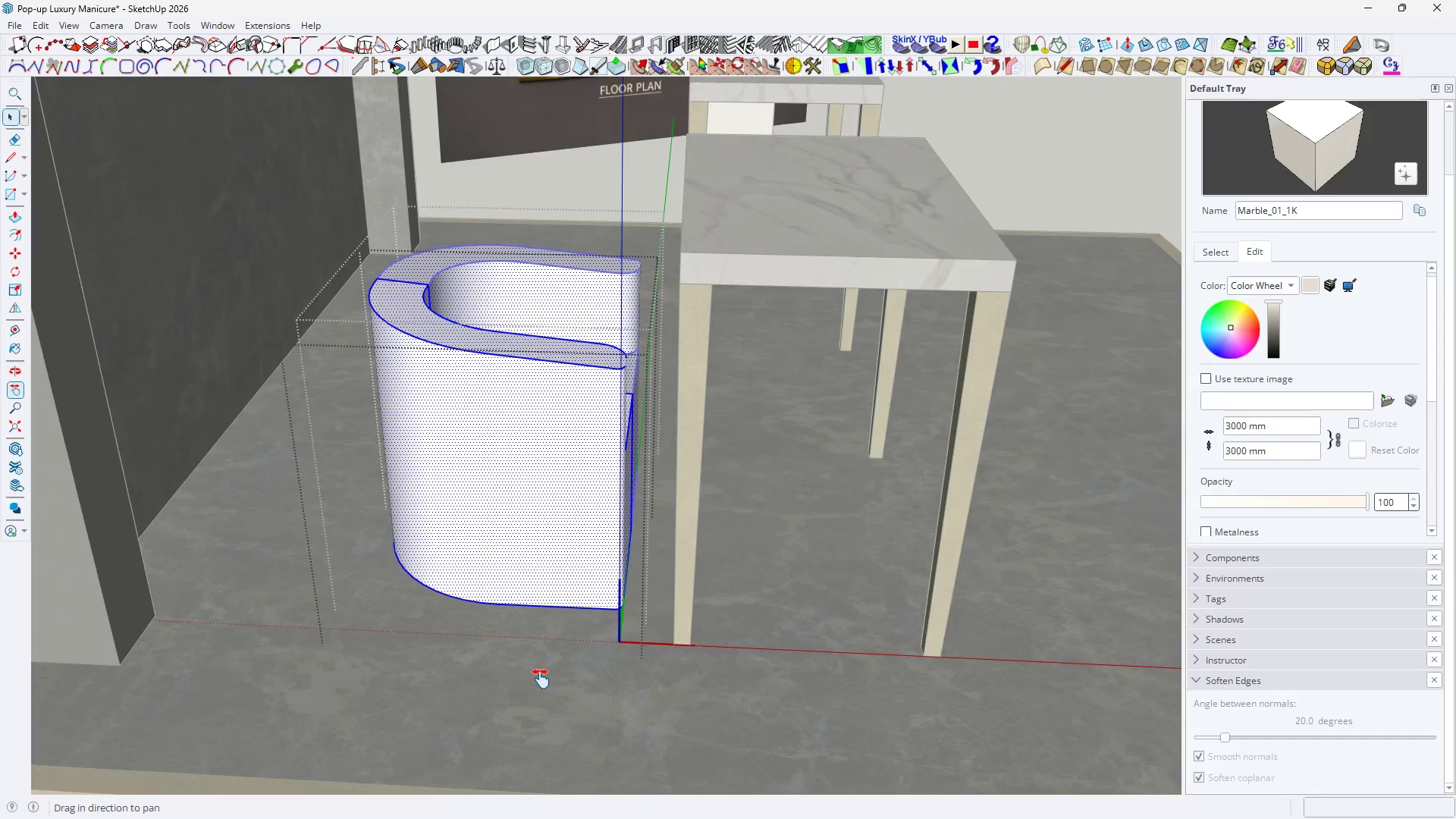 
scroll: coordinate [536, 643], scroll_direction: up, amount: 3.0
 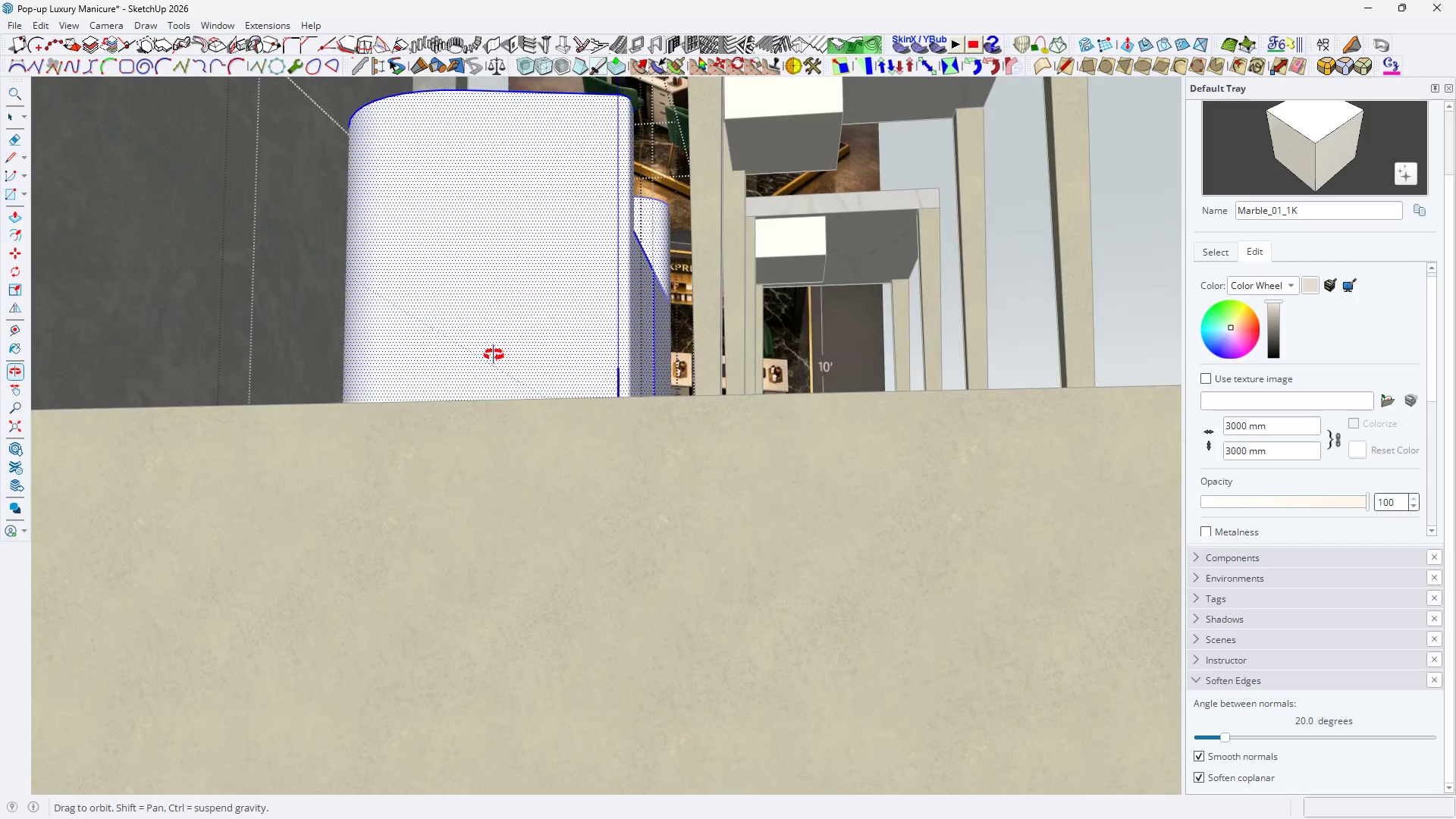 
key(Space)
 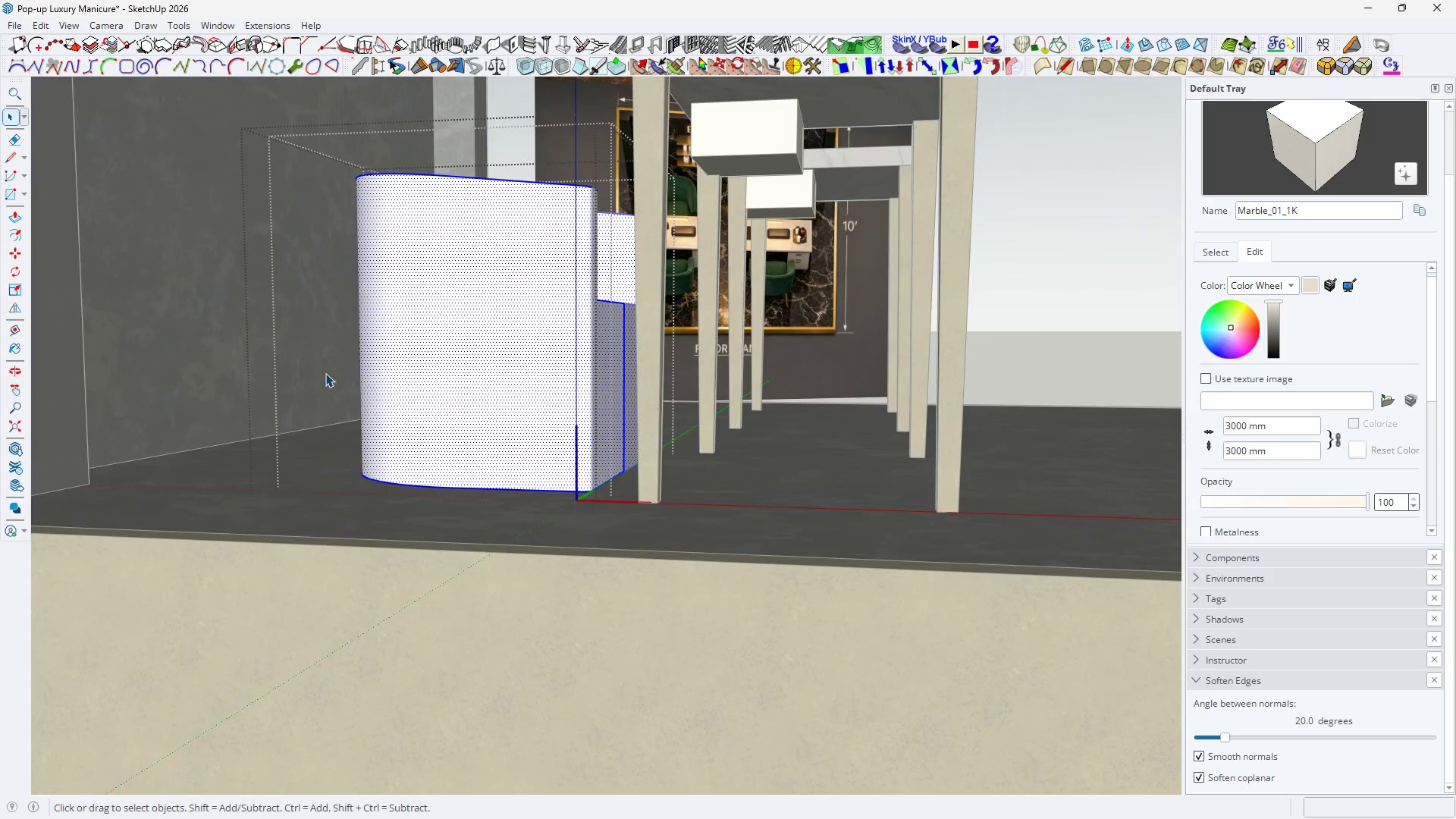 
scroll: coordinate [473, 441], scroll_direction: down, amount: 2.0
 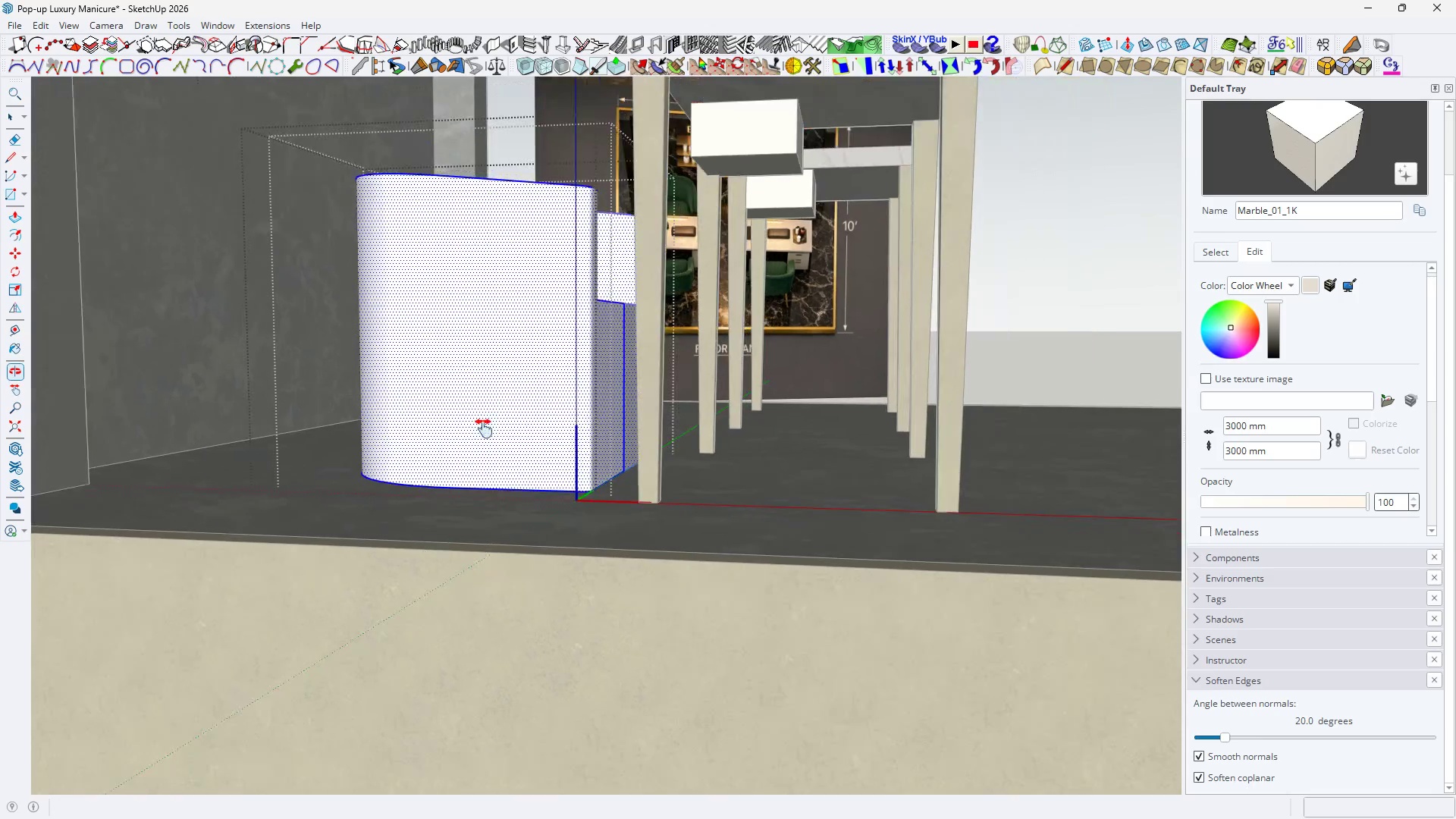 
left_click_drag(start_coordinate=[318, 372], to_coordinate=[714, 640])
 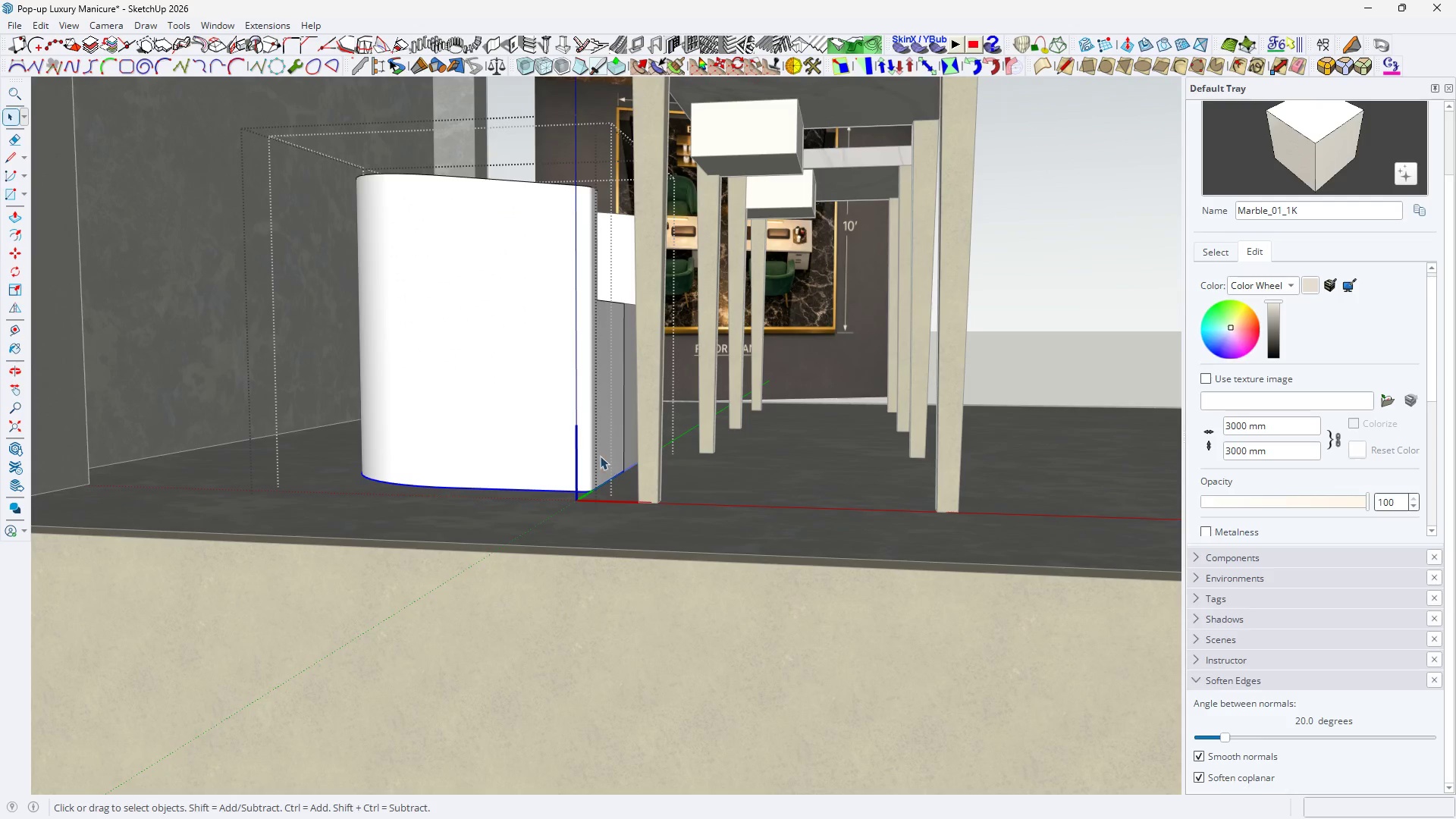 
key(M)
 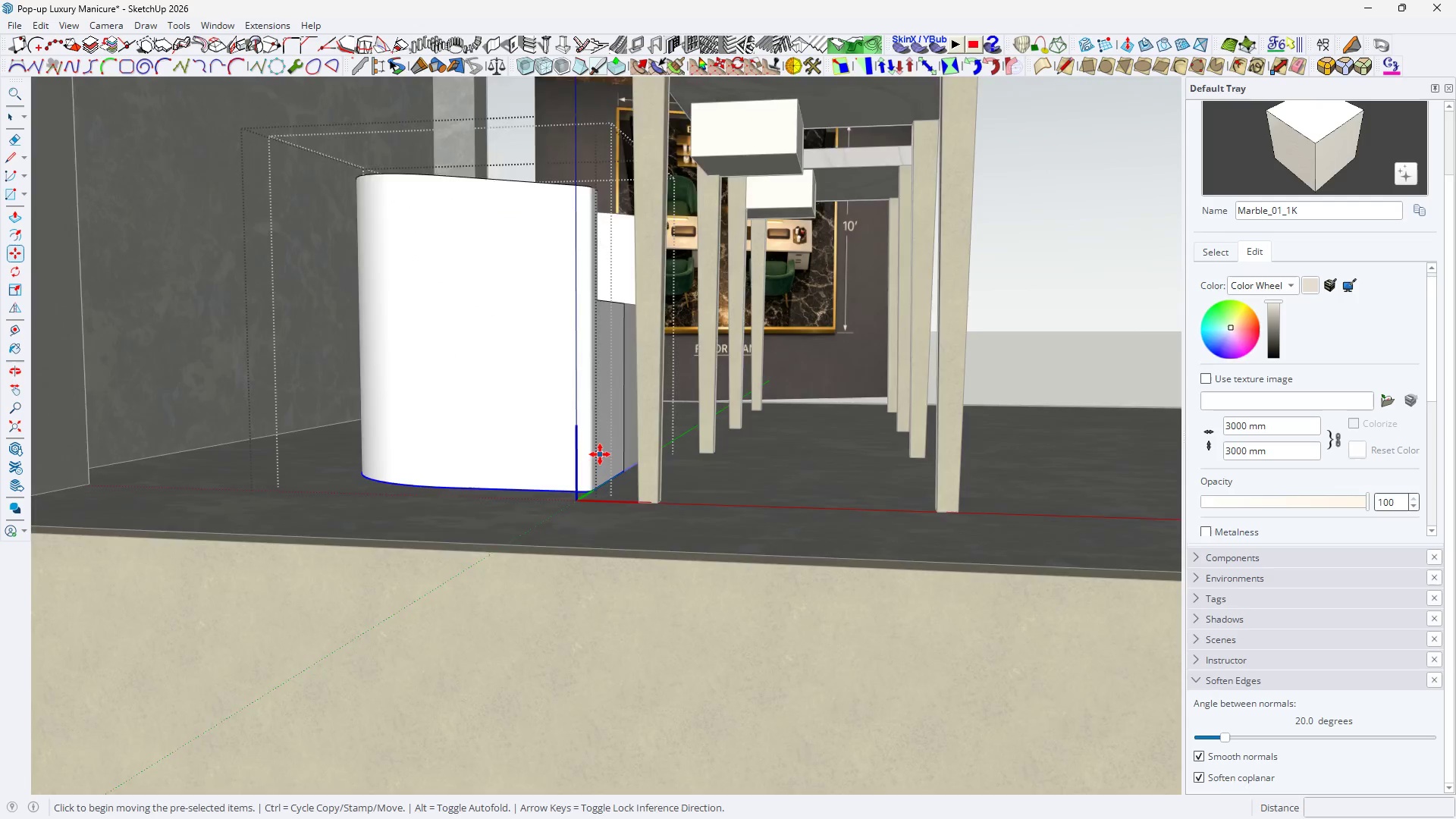 
left_click([601, 472])
 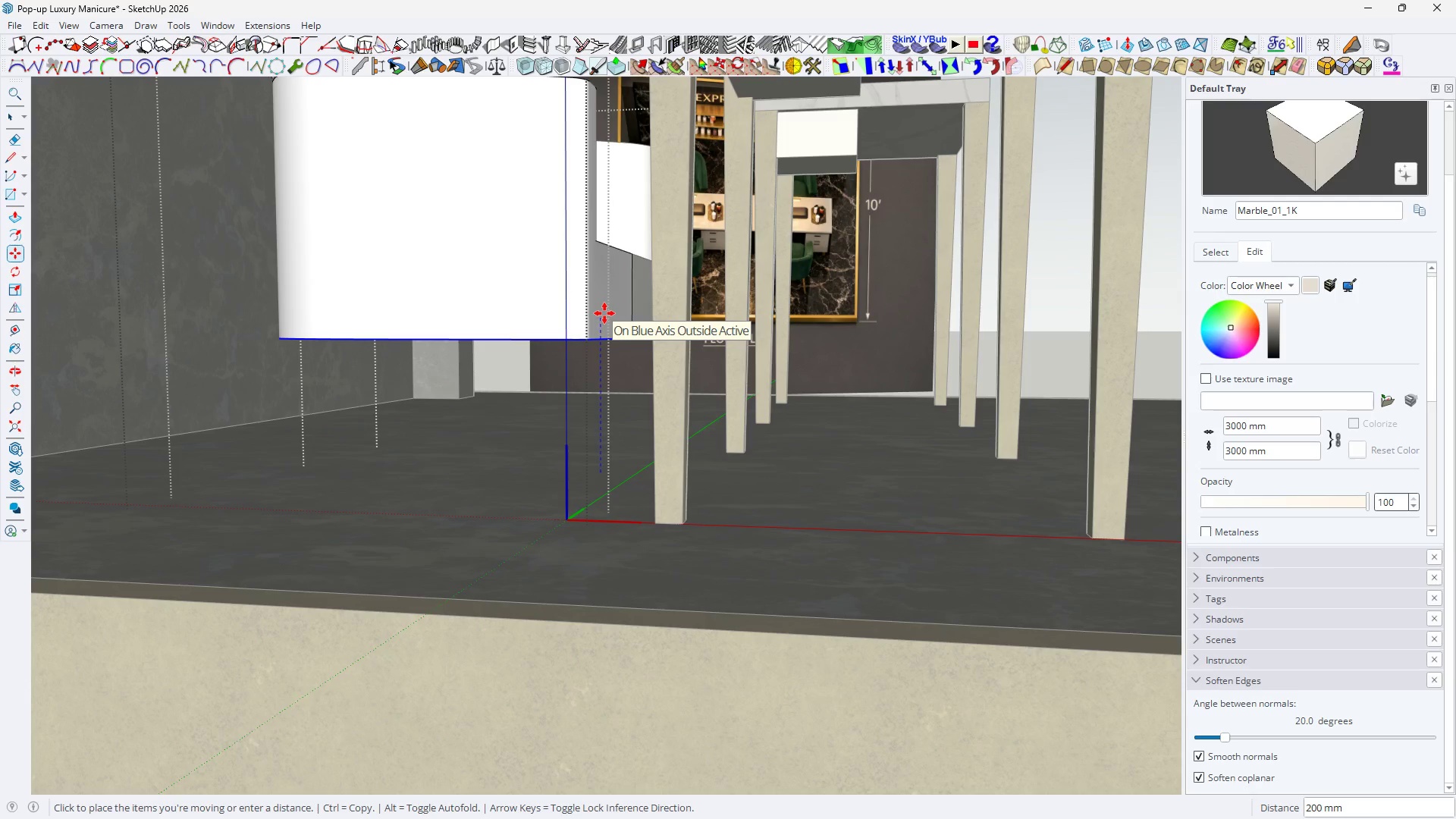 
scroll: coordinate [600, 454], scroll_direction: up, amount: 3.0
 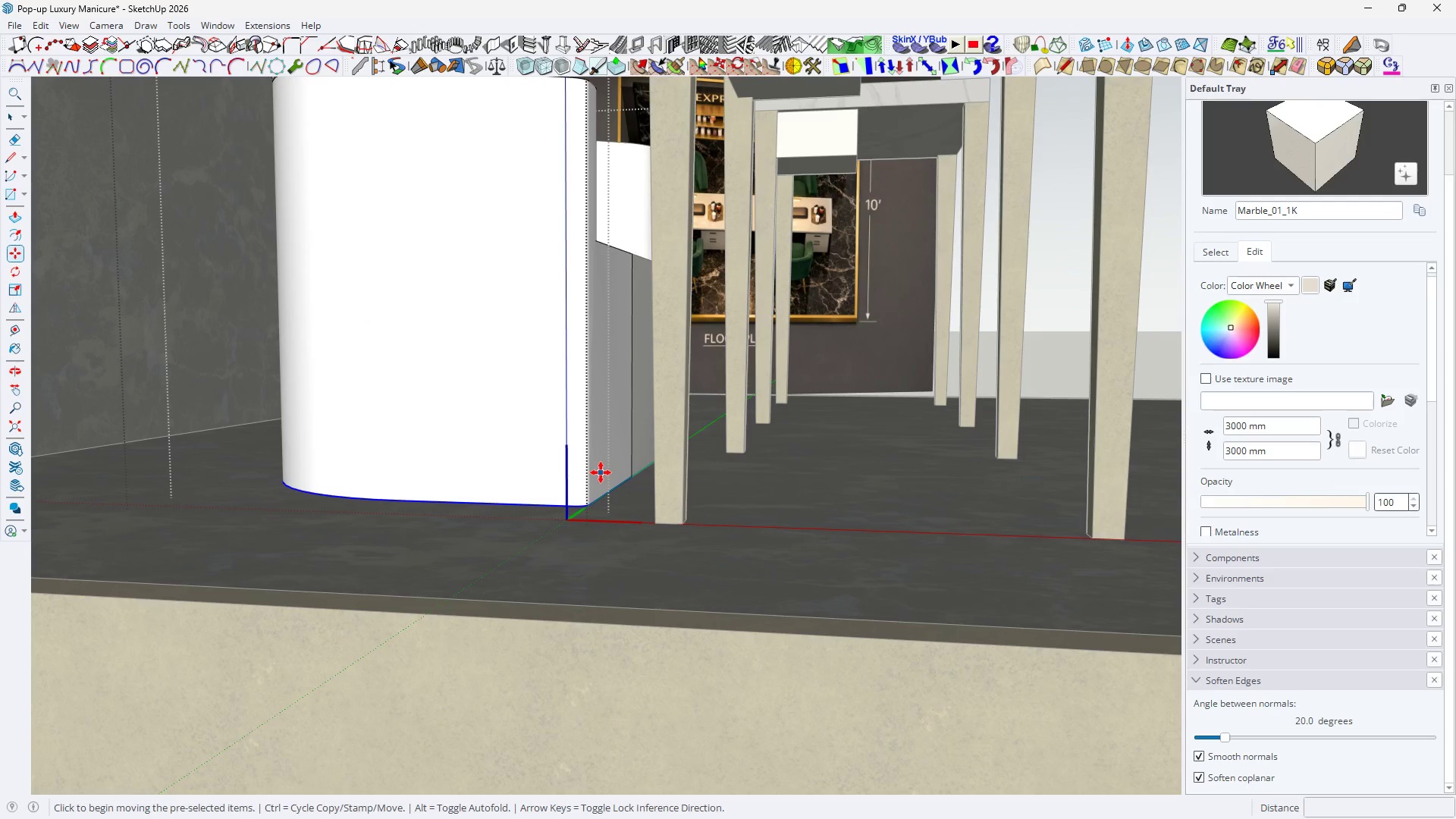 
left_click([604, 313])
 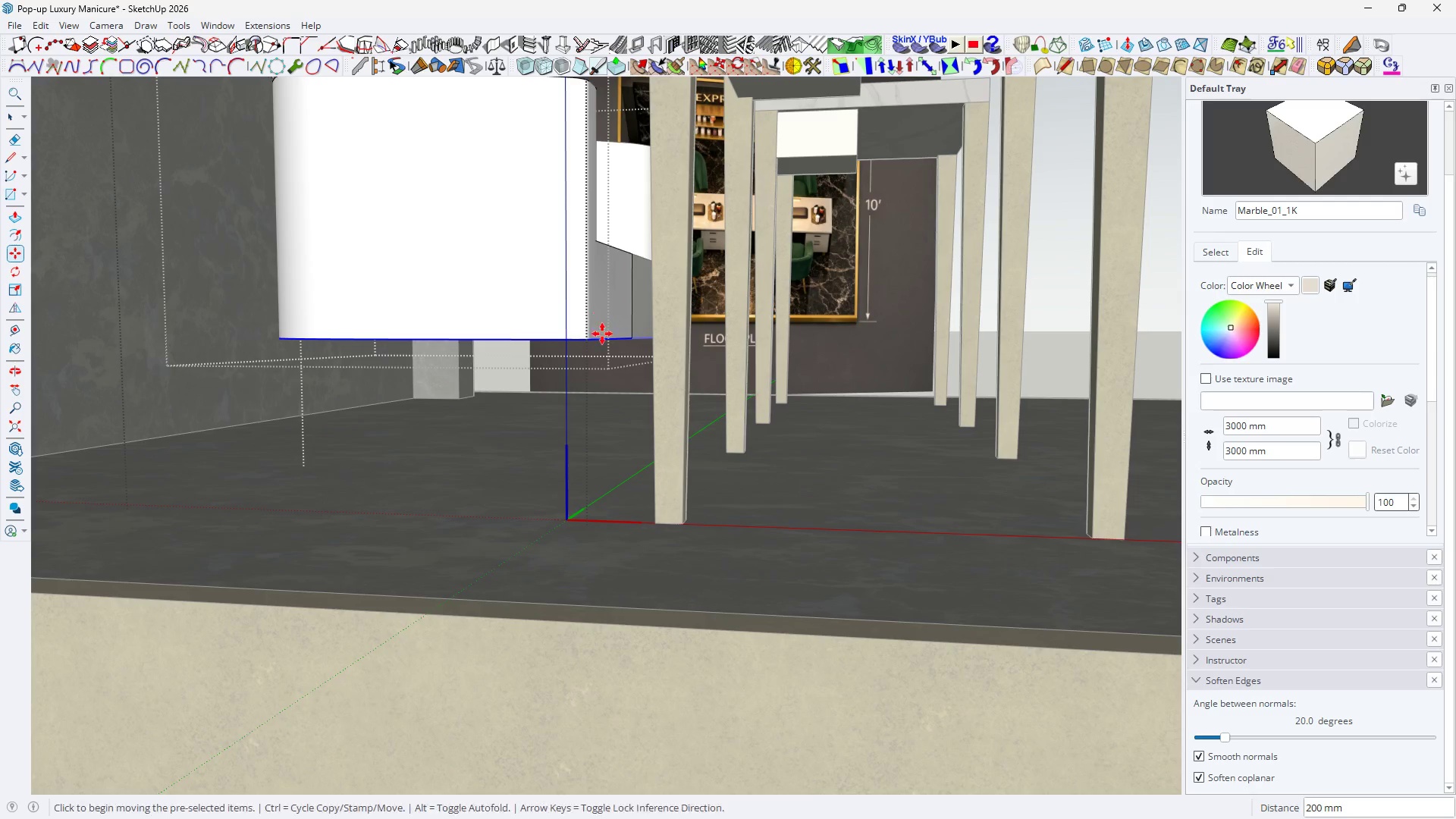 
key(Space)
 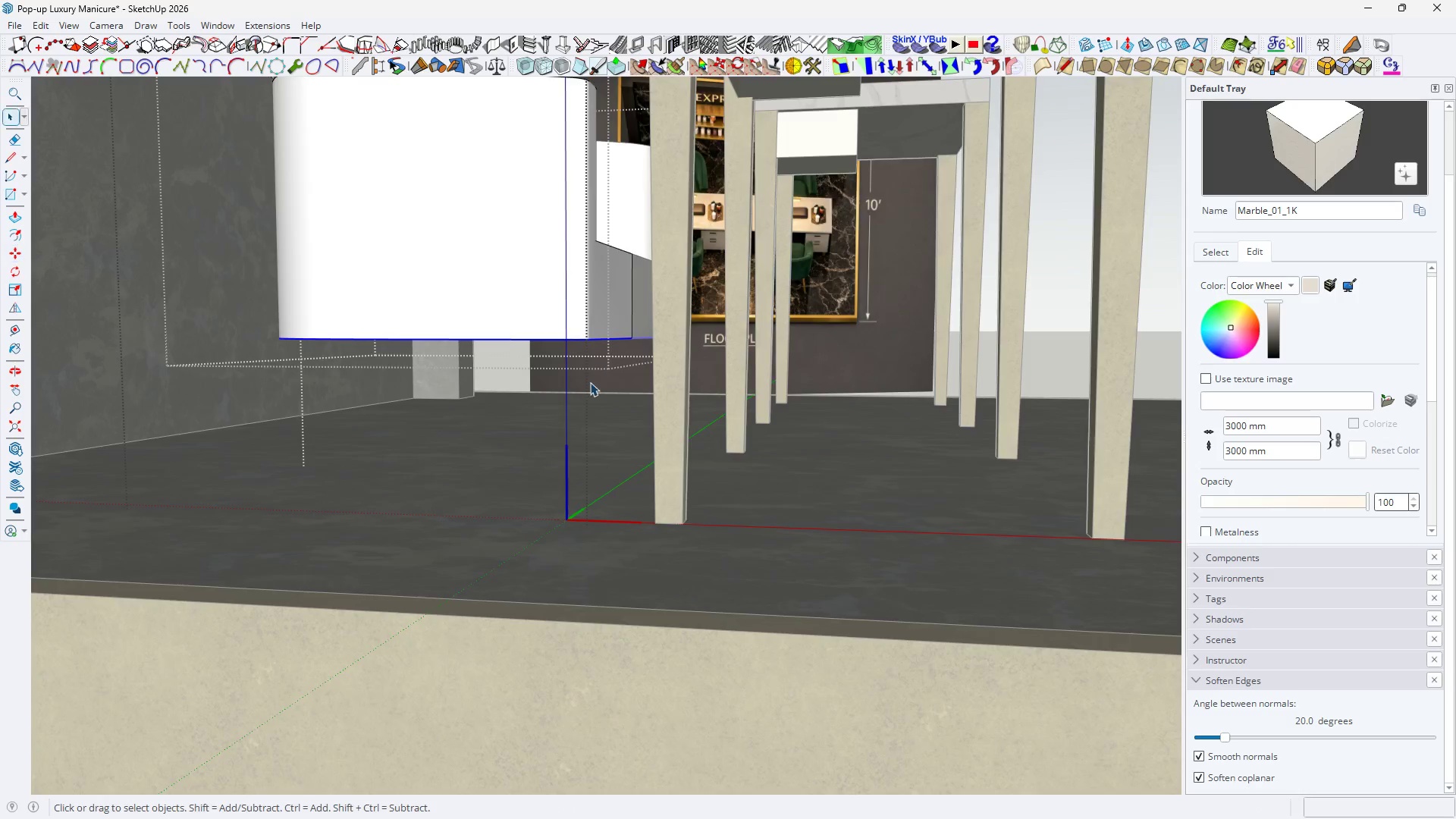 
scroll: coordinate [590, 382], scroll_direction: down, amount: 5.0
 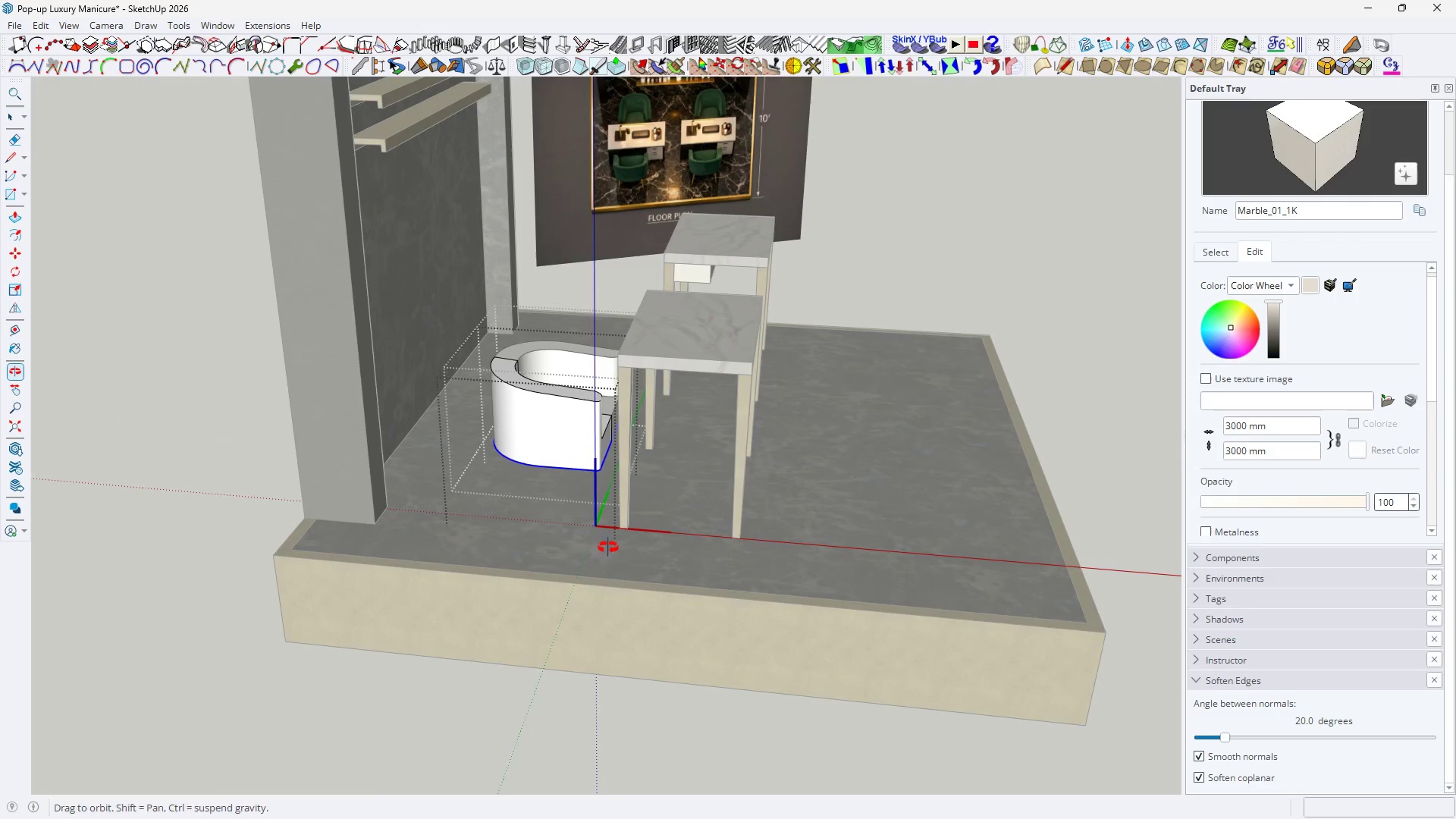 
key(Space)
 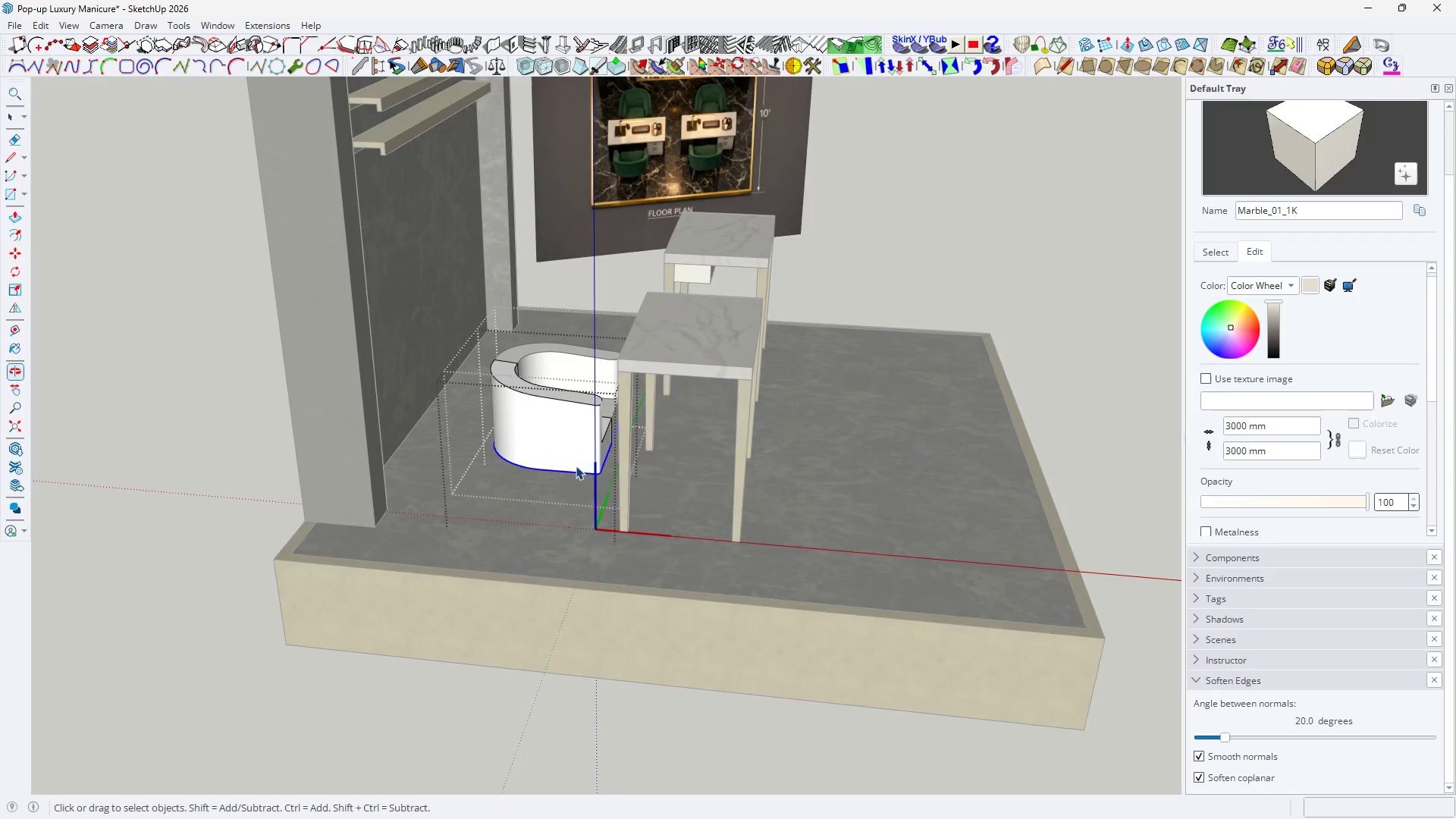 
double_click([560, 425])
 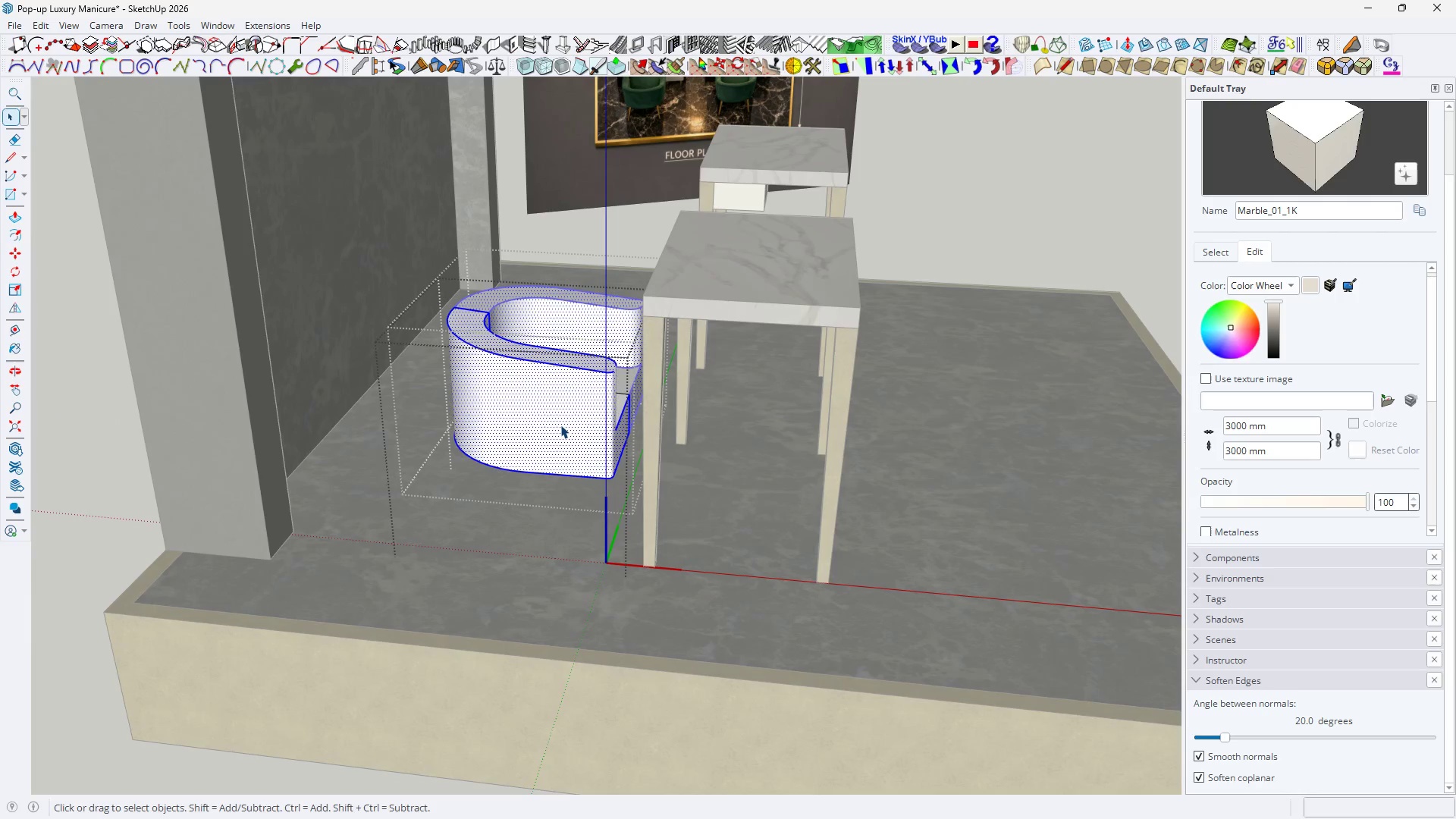 
scroll: coordinate [576, 466], scroll_direction: up, amount: 4.0
 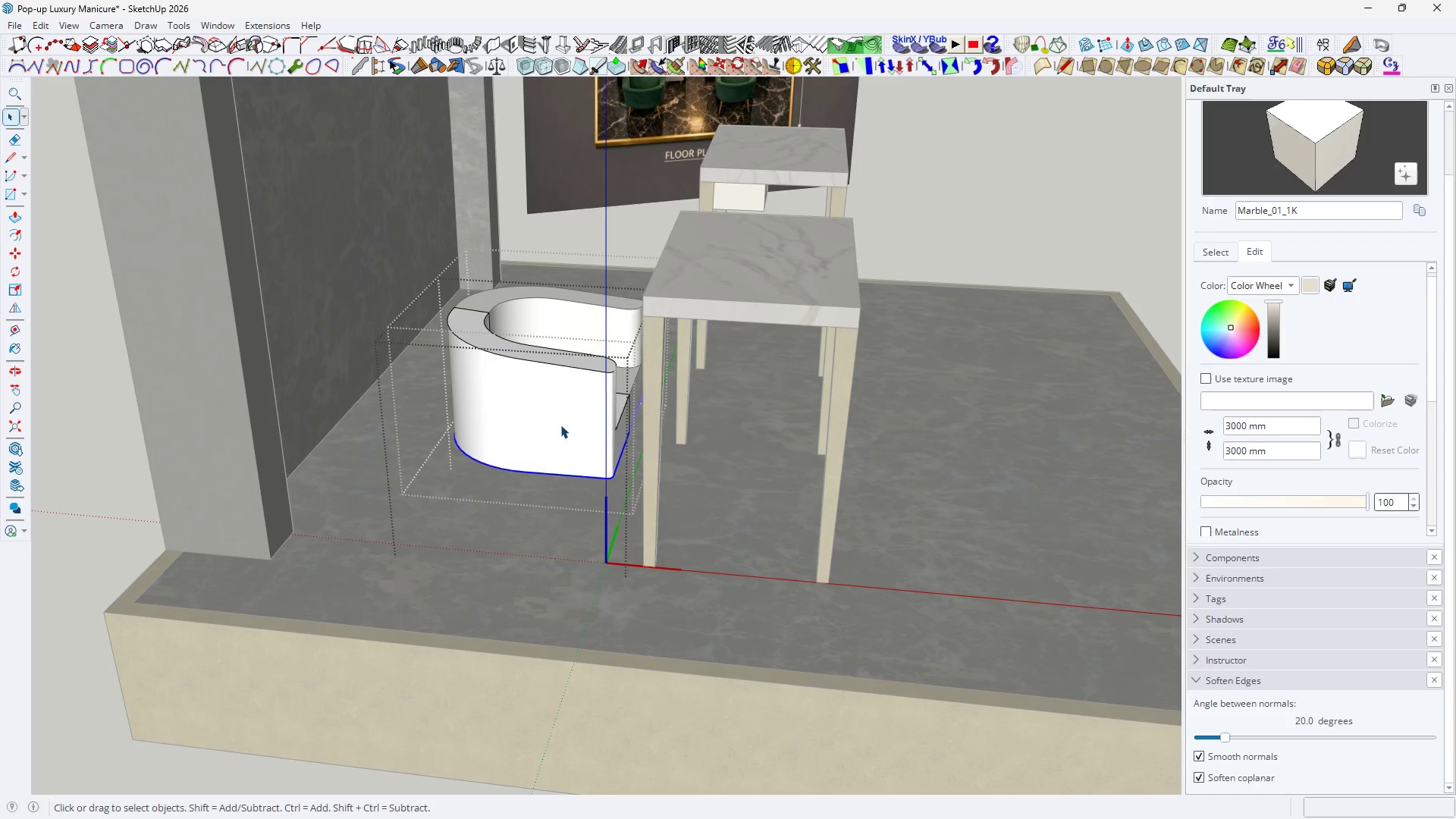 
triple_click([560, 425])
 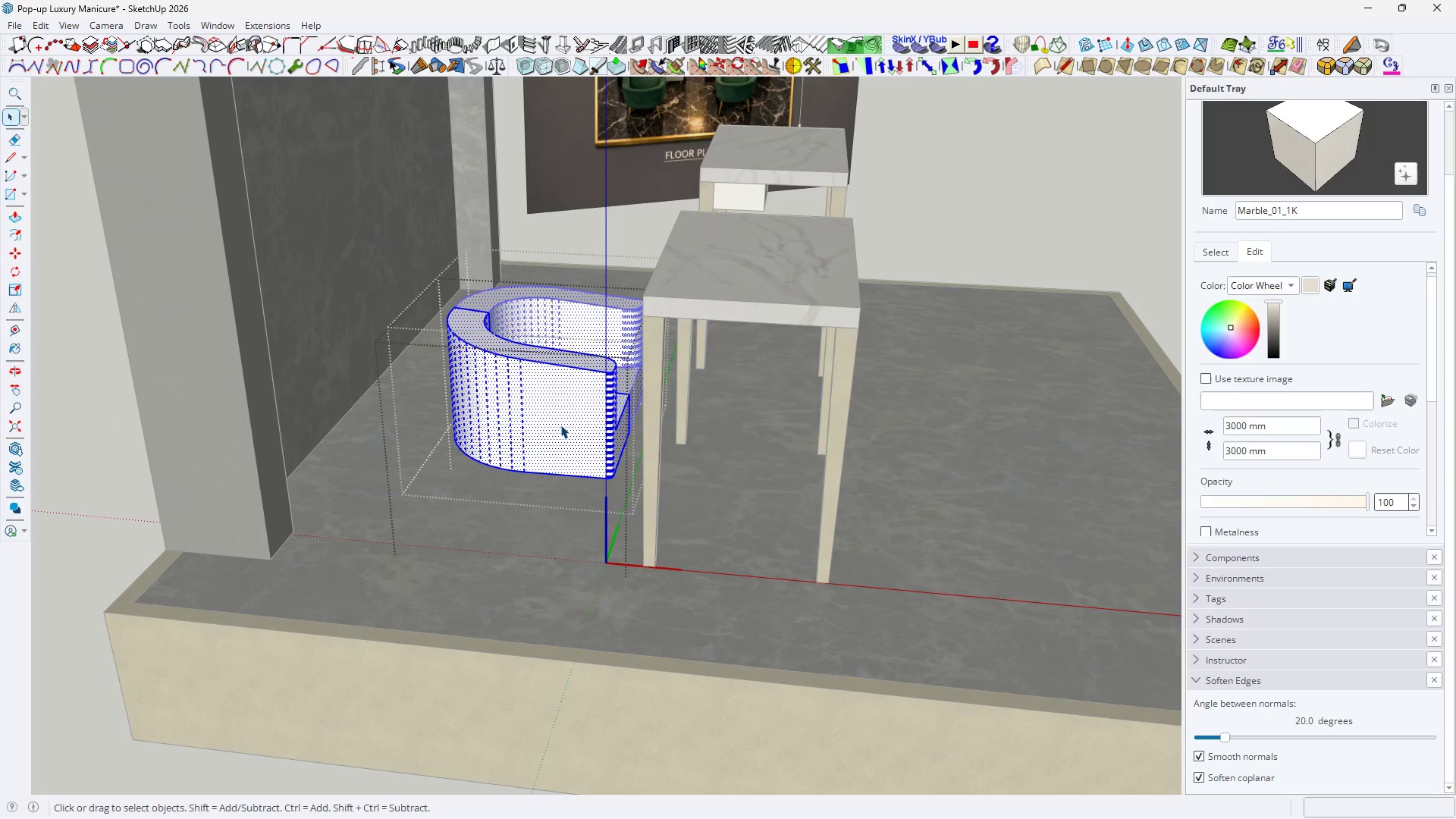 
scroll: coordinate [657, 380], scroll_direction: up, amount: 10.0
 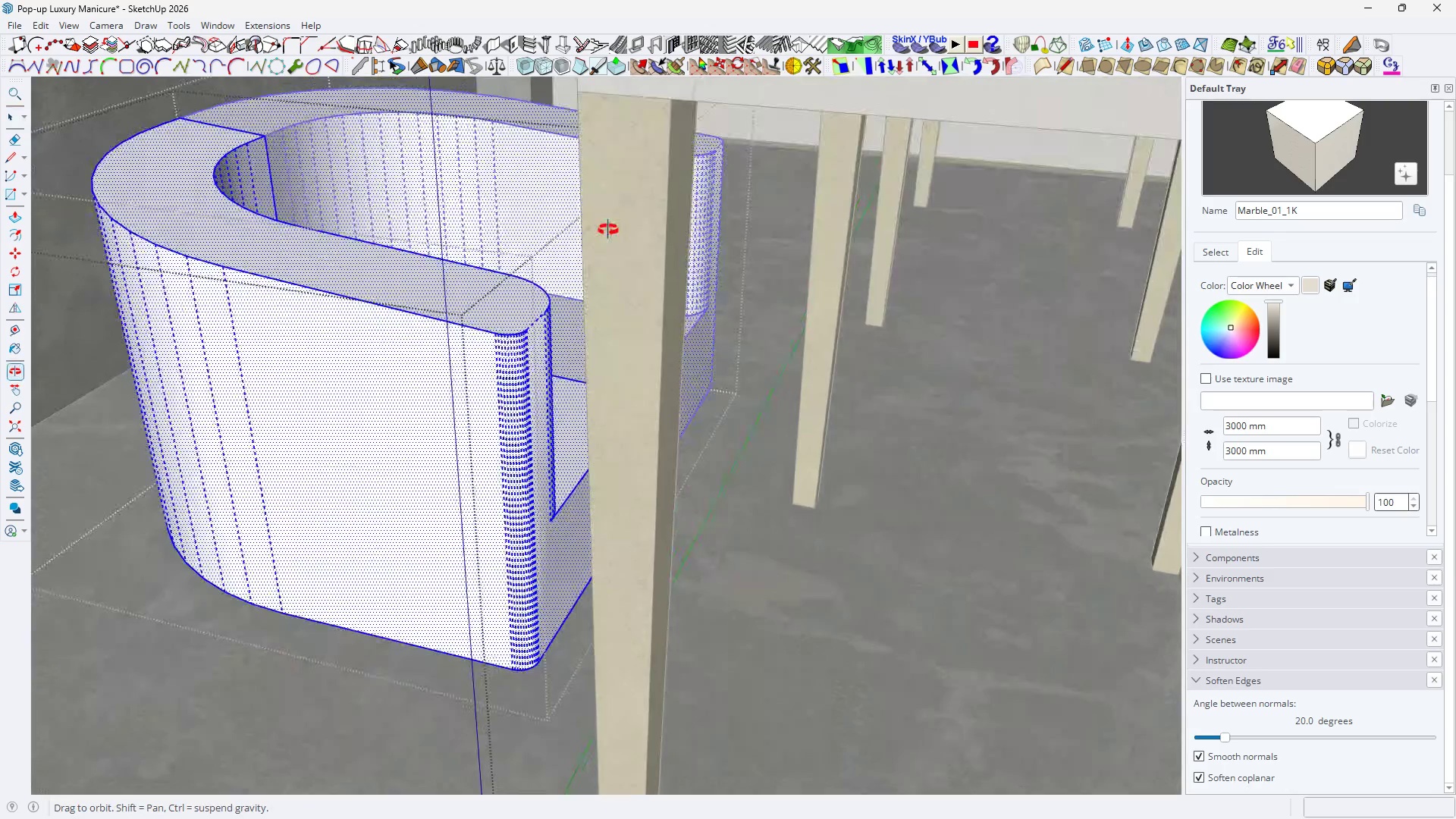 
key(Space)
 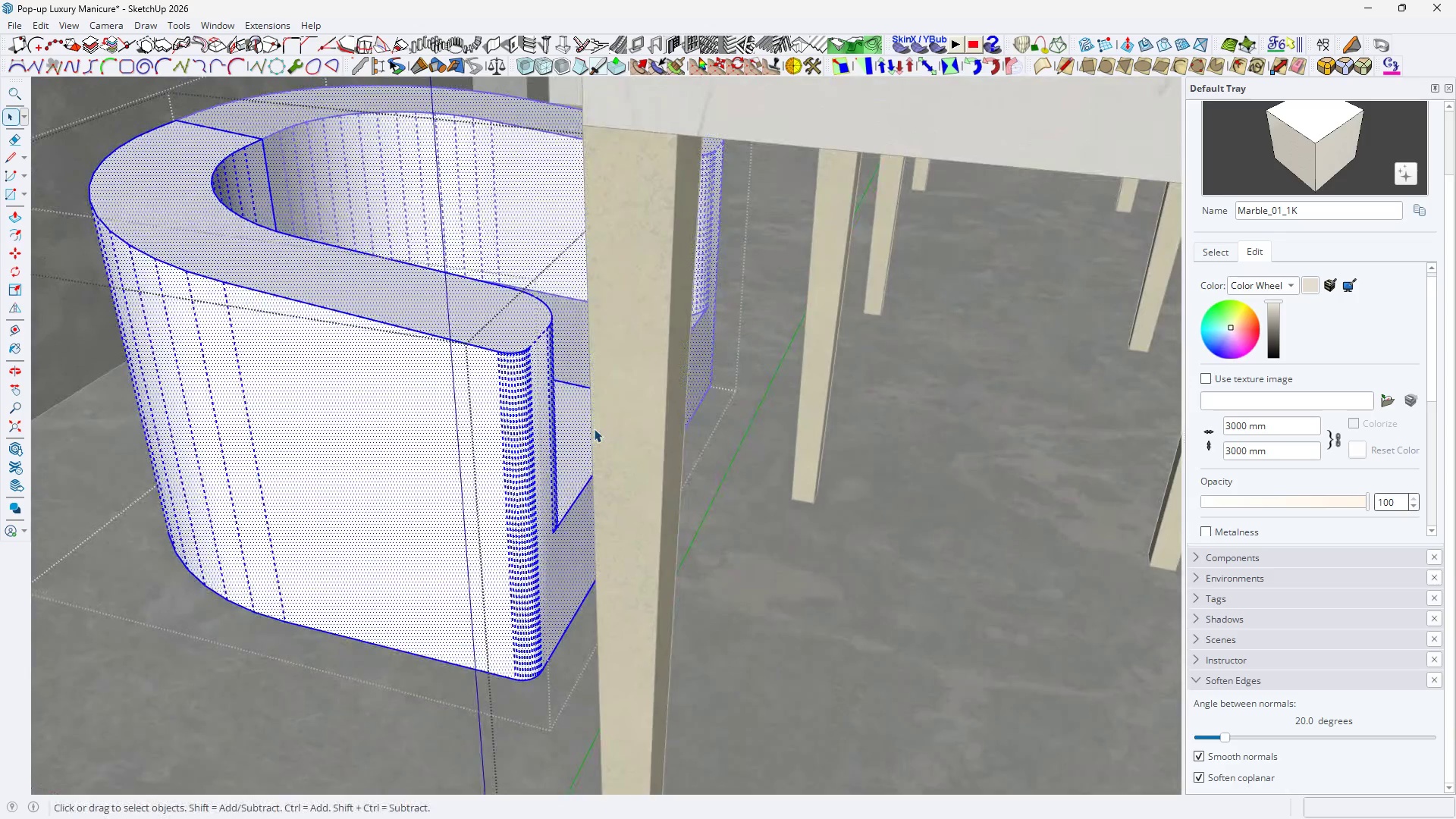 
scroll: coordinate [591, 445], scroll_direction: up, amount: 4.0
 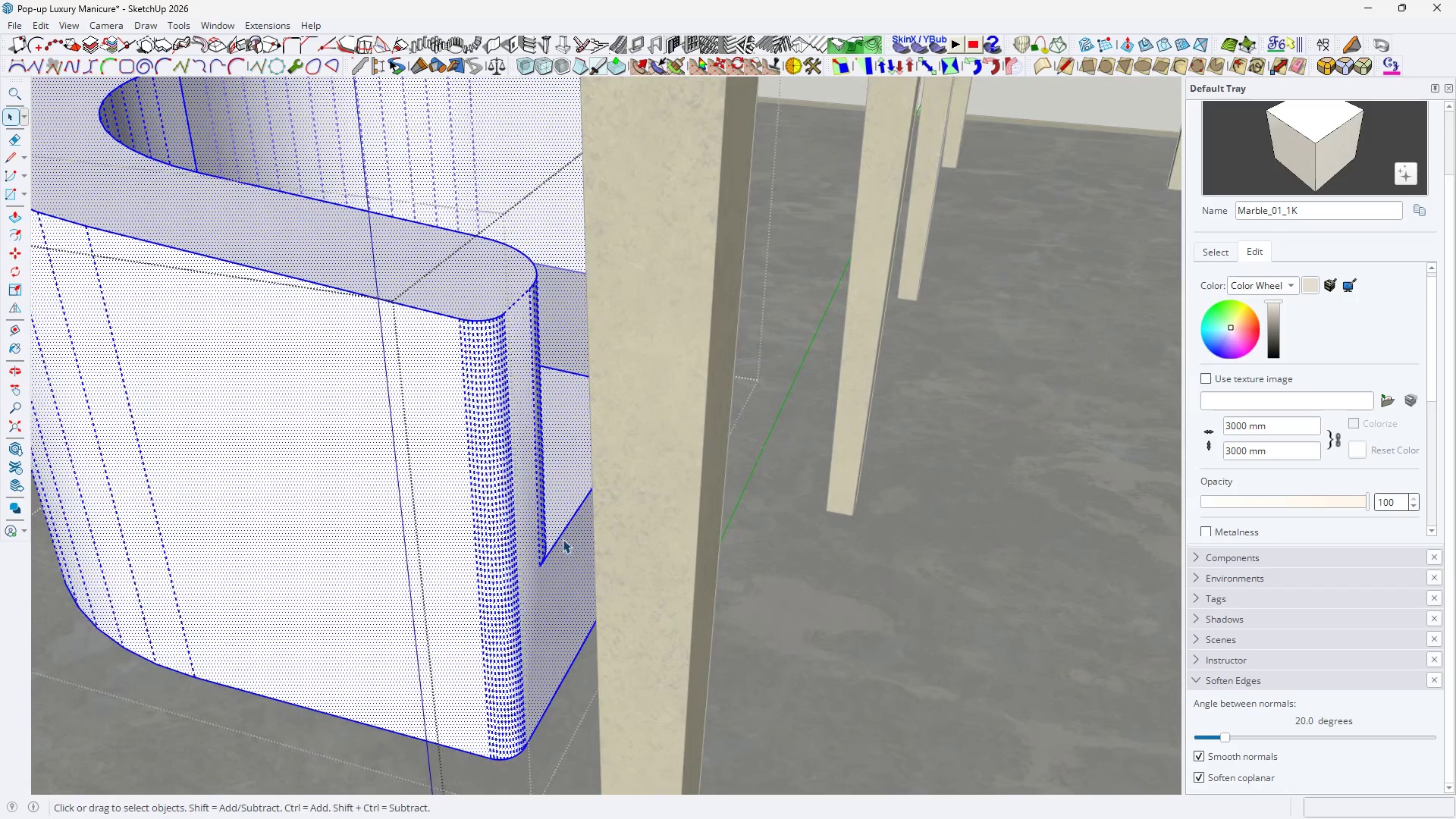 
left_click([560, 531])
 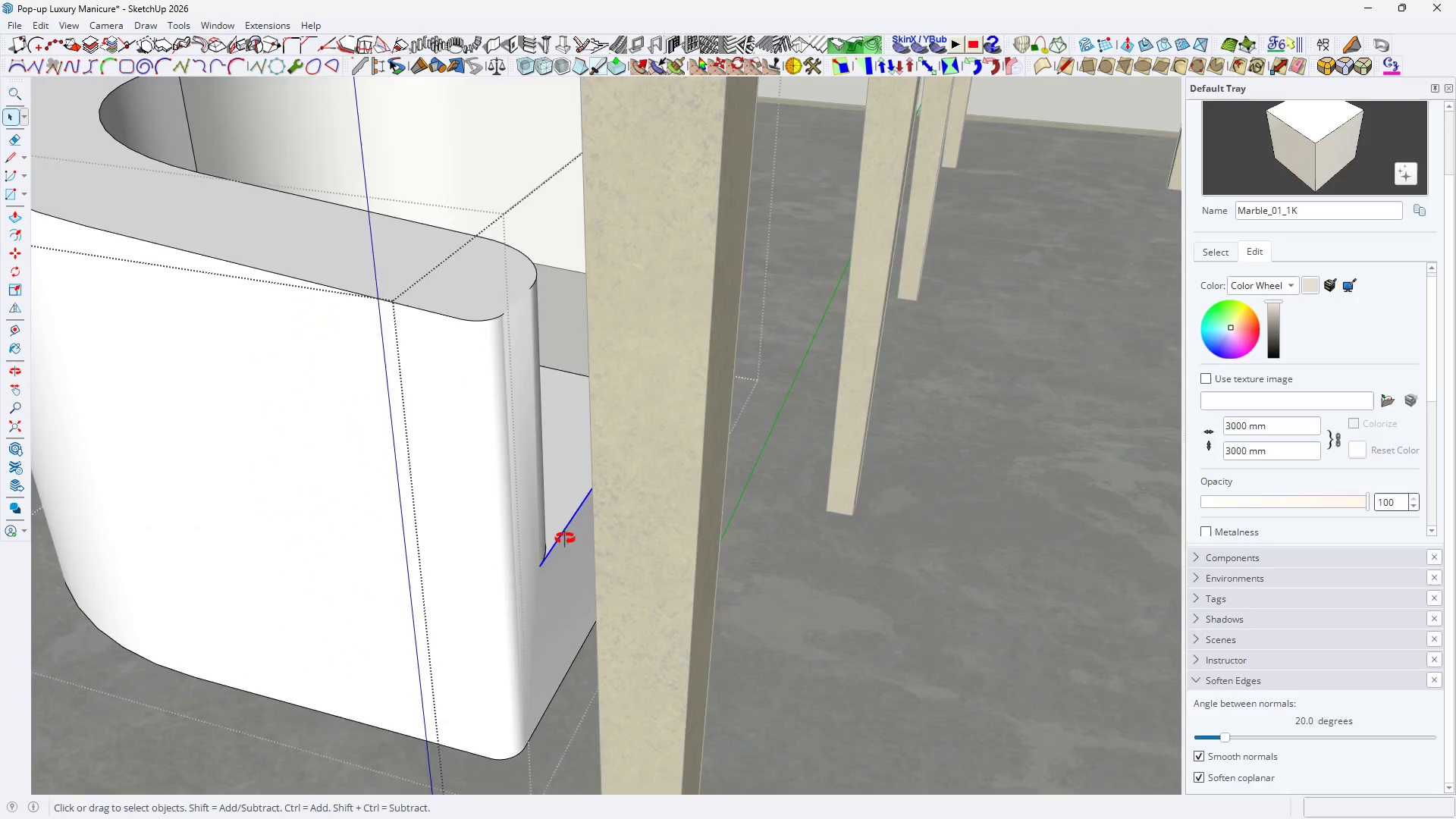 
scroll: coordinate [2, 522], scroll_direction: up, amount: 1.0
 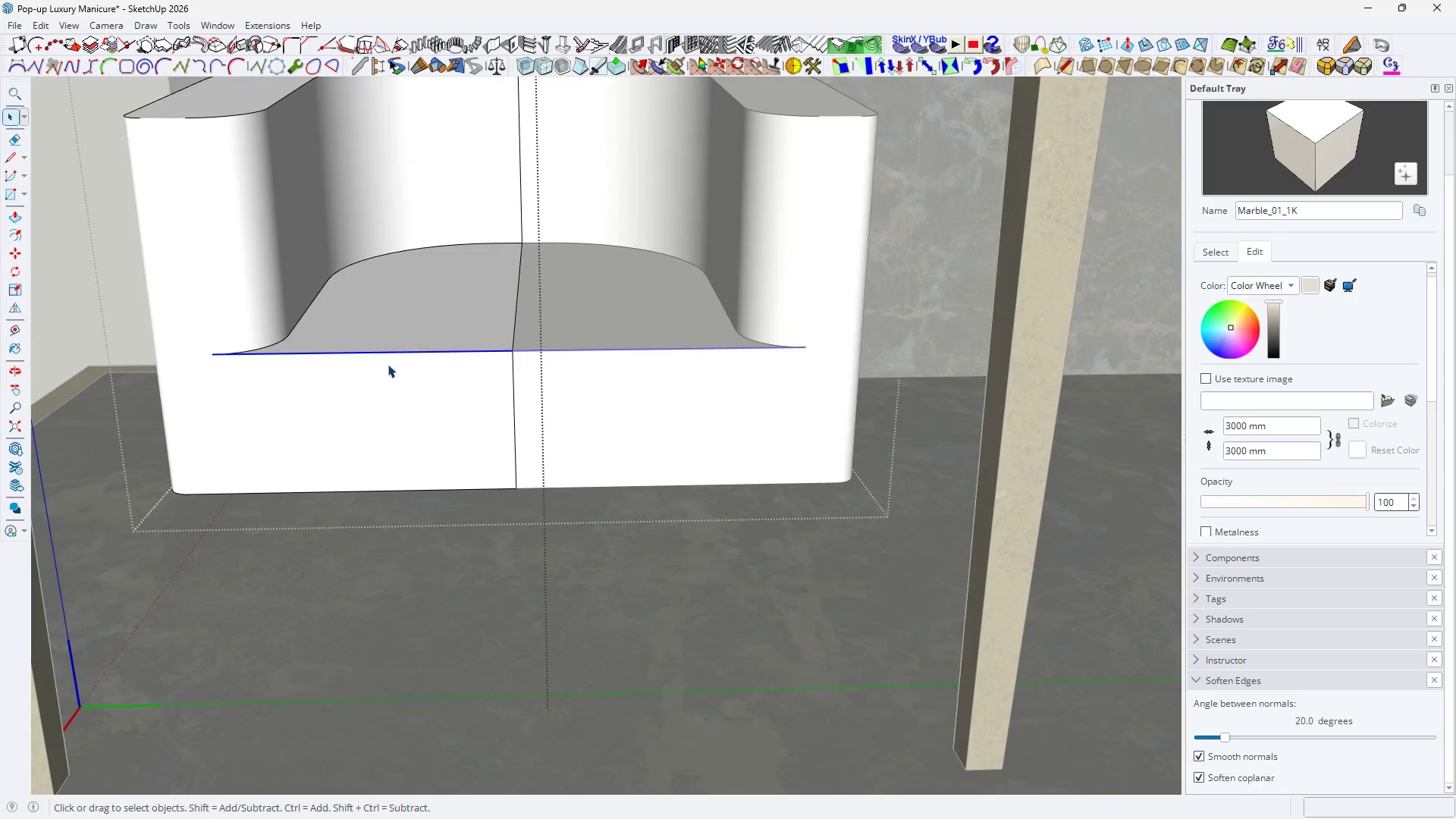 
key(M)
 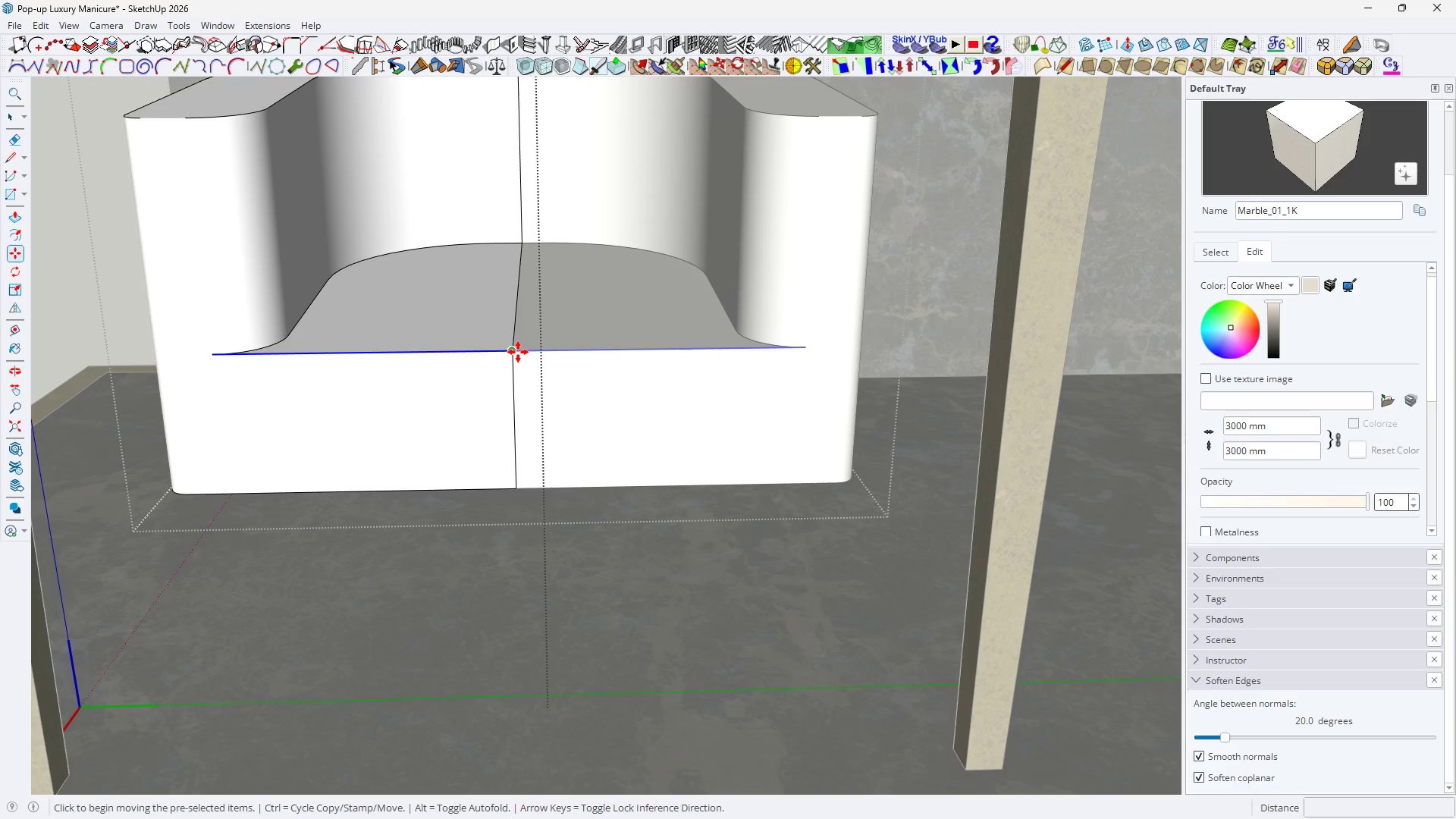 
left_click([515, 349])
 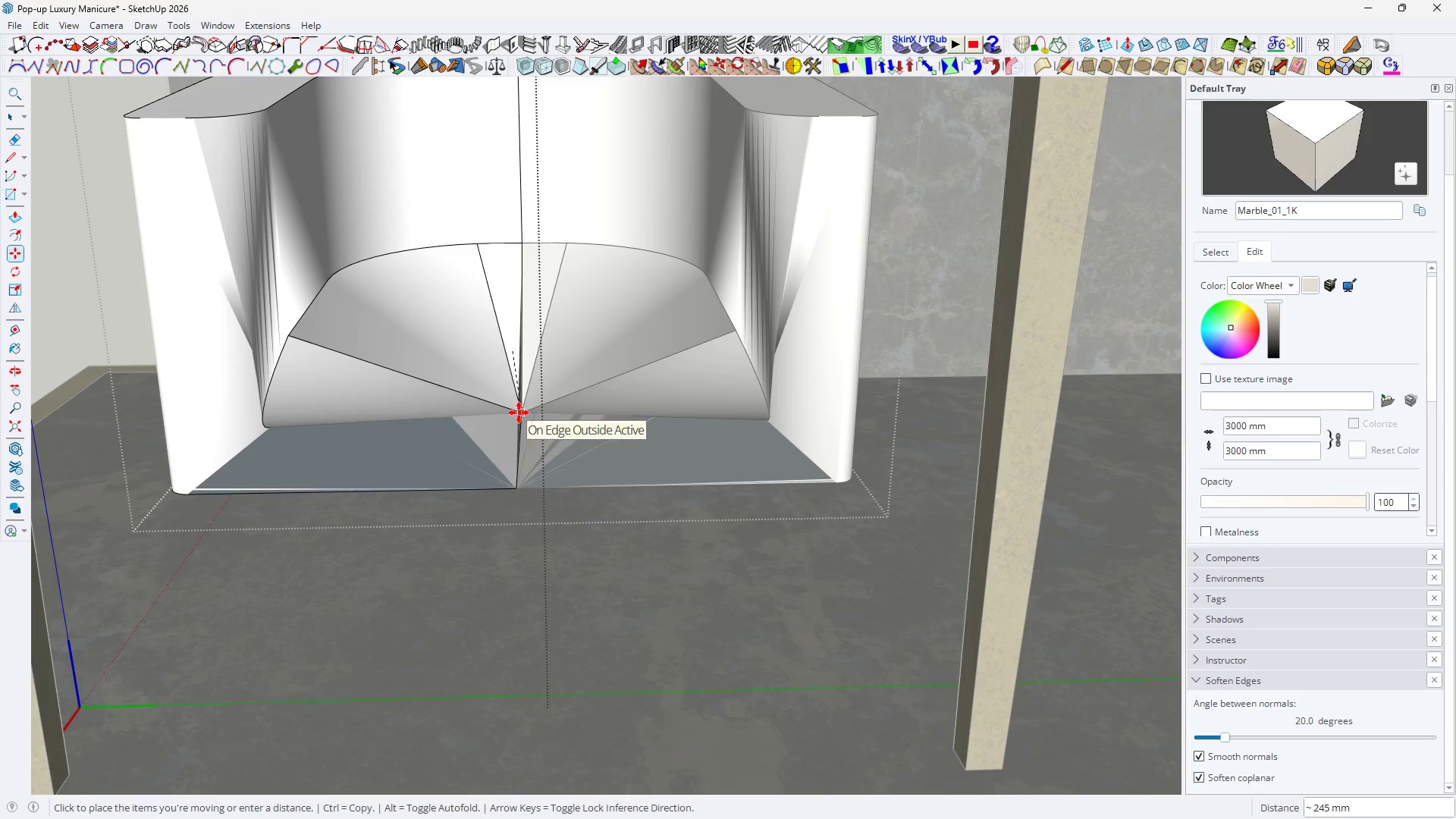 
key(Space)
 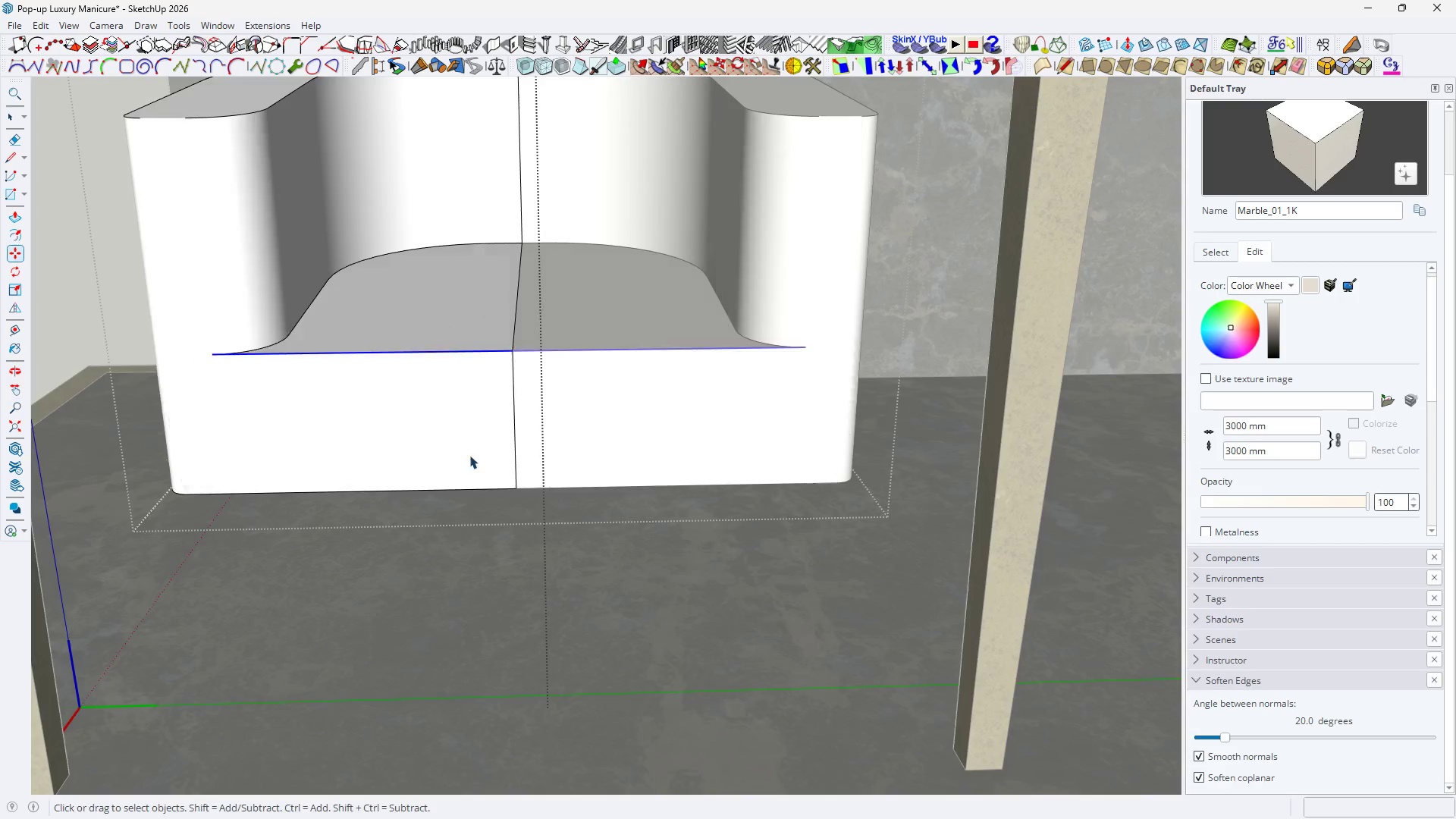 
key(H)
 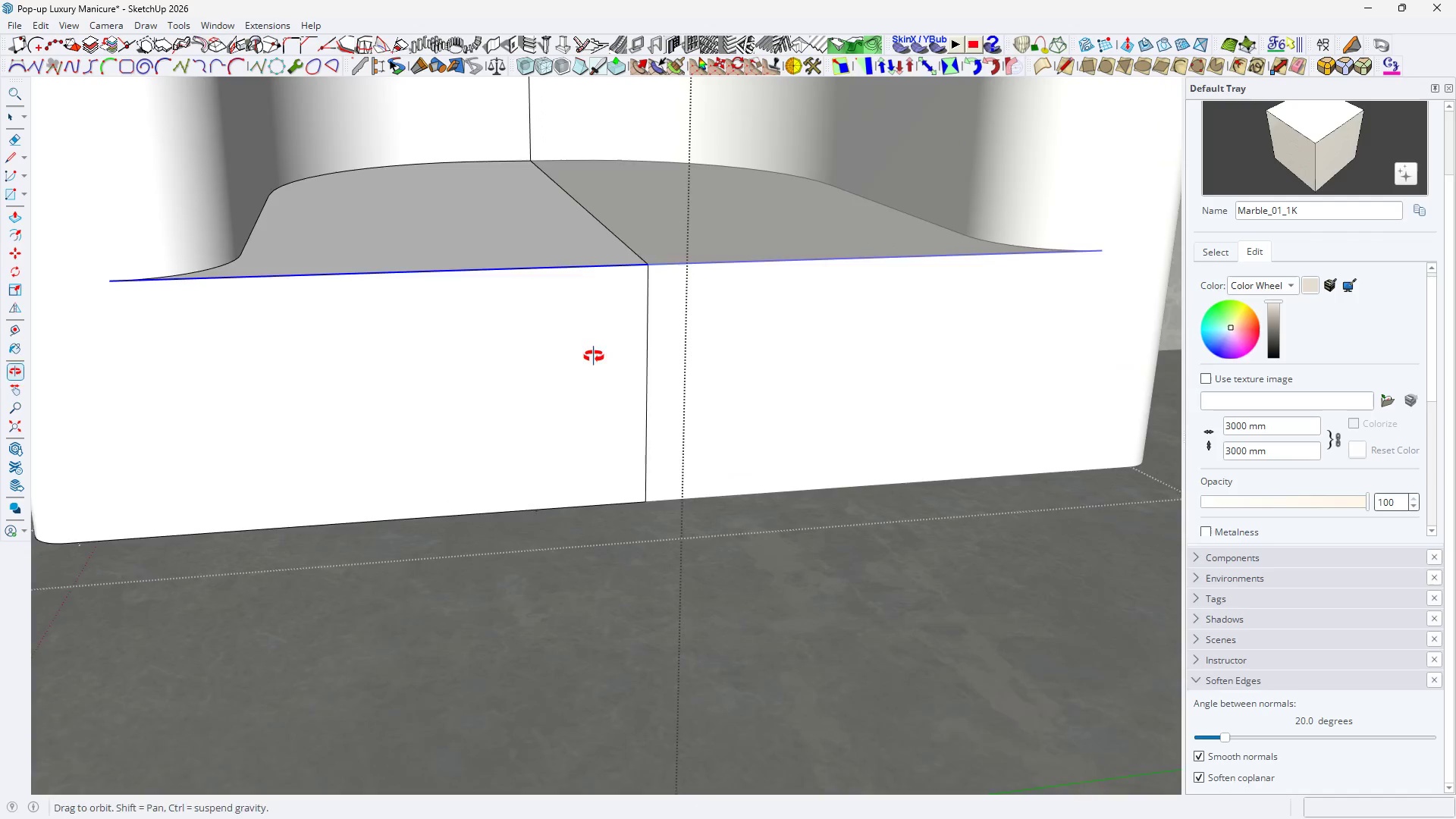 
scroll: coordinate [515, 376], scroll_direction: up, amount: 5.0
 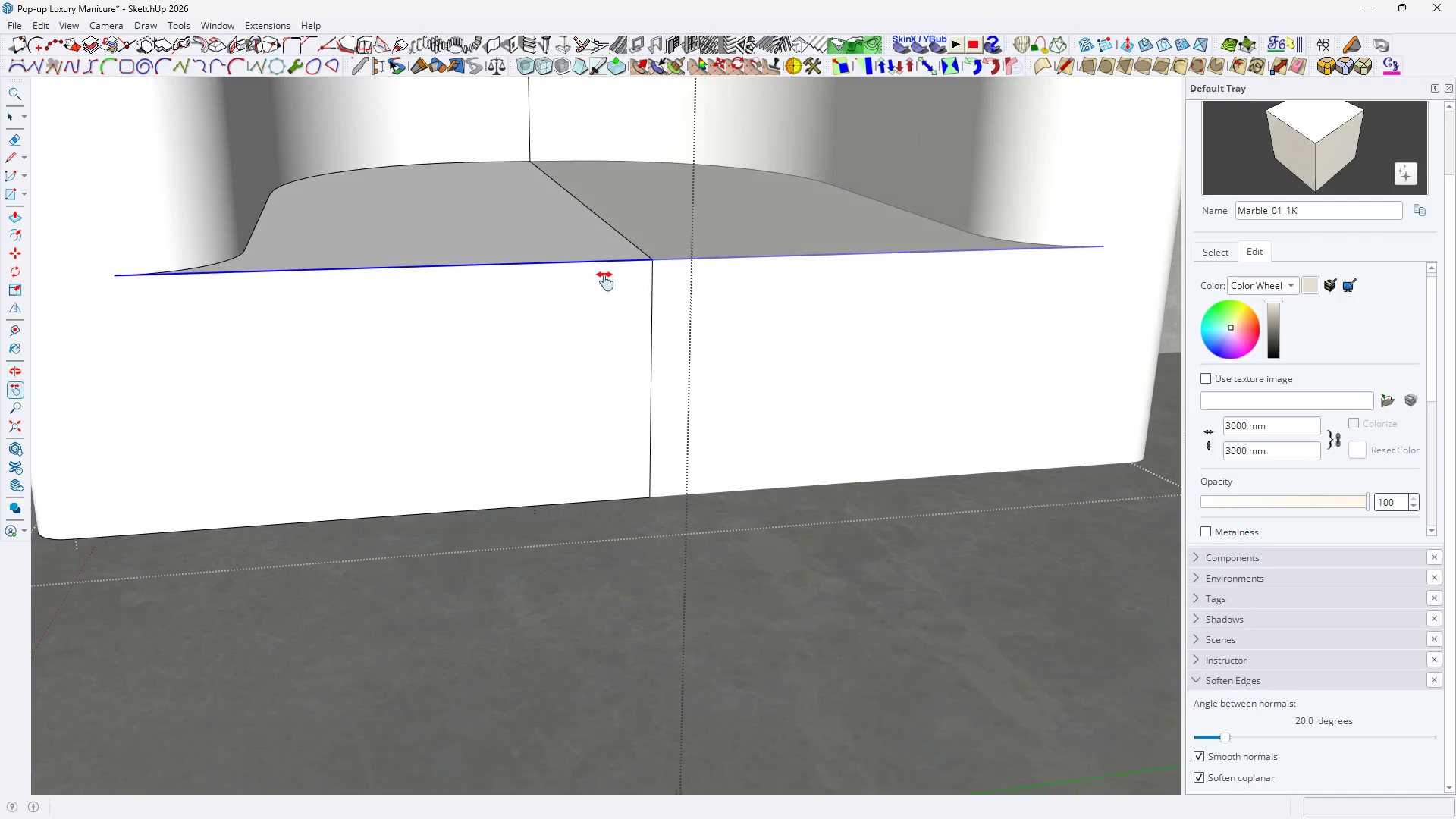 
key(M)
 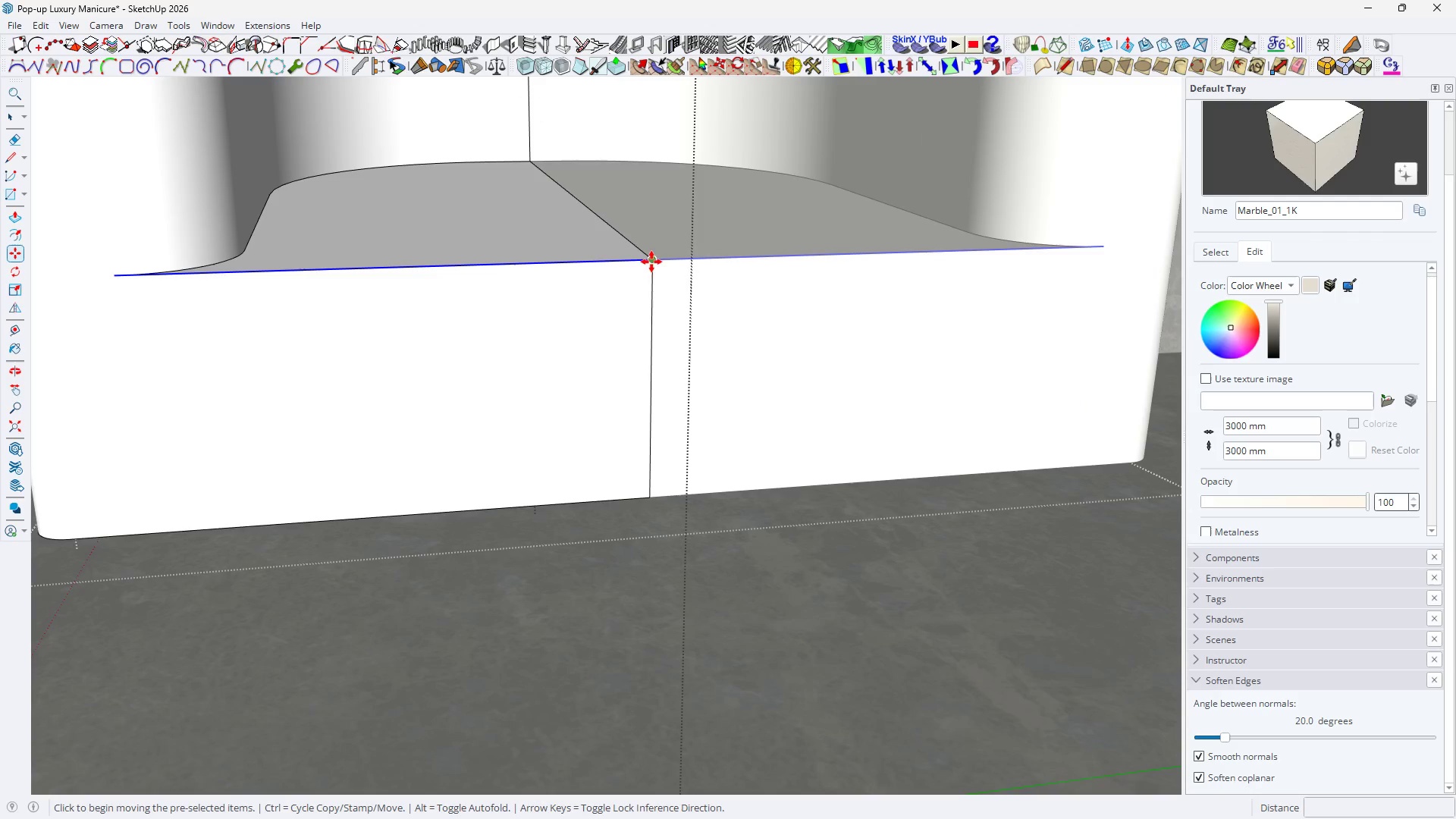 
left_click([652, 260])
 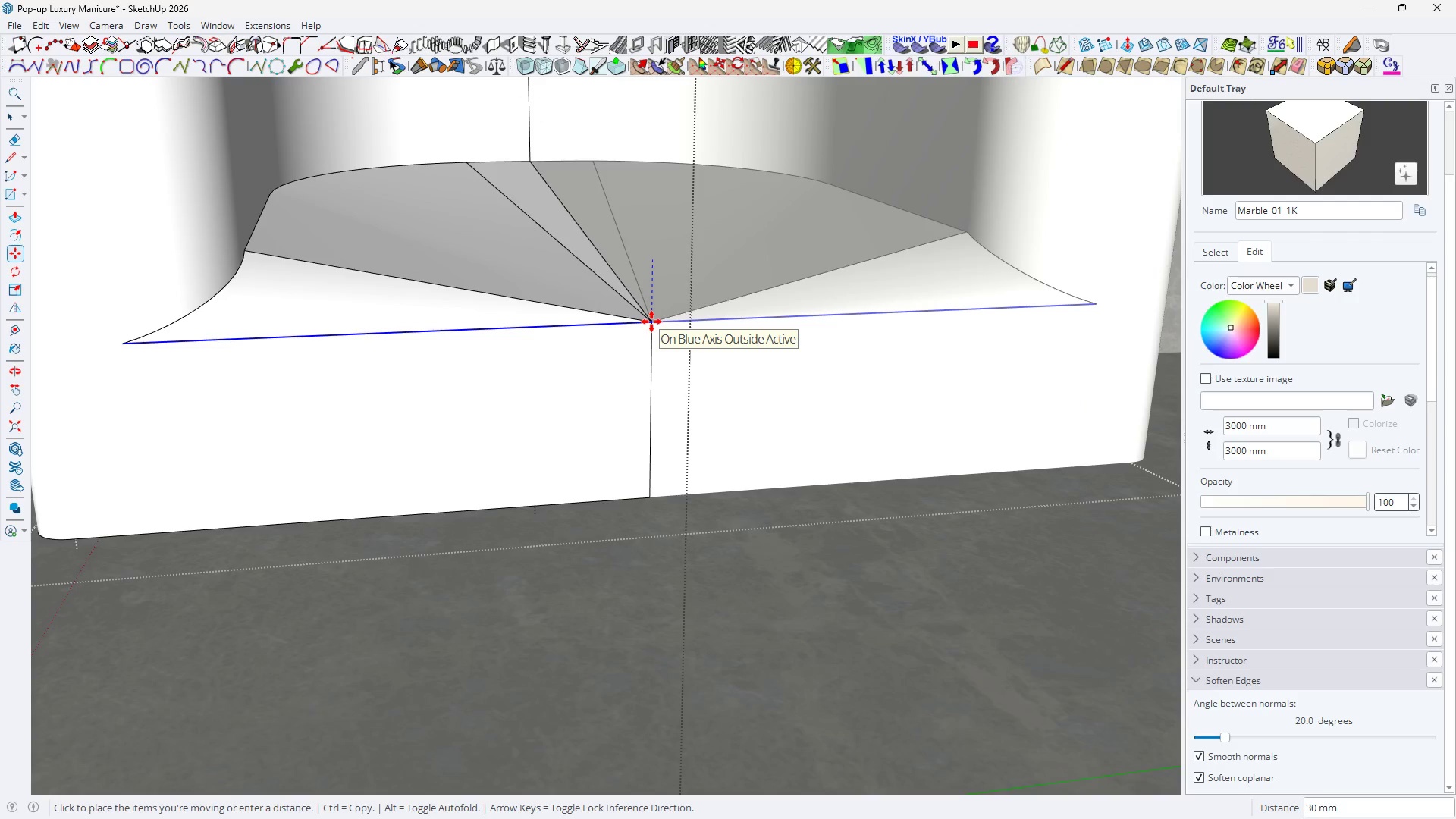 
type(25)
 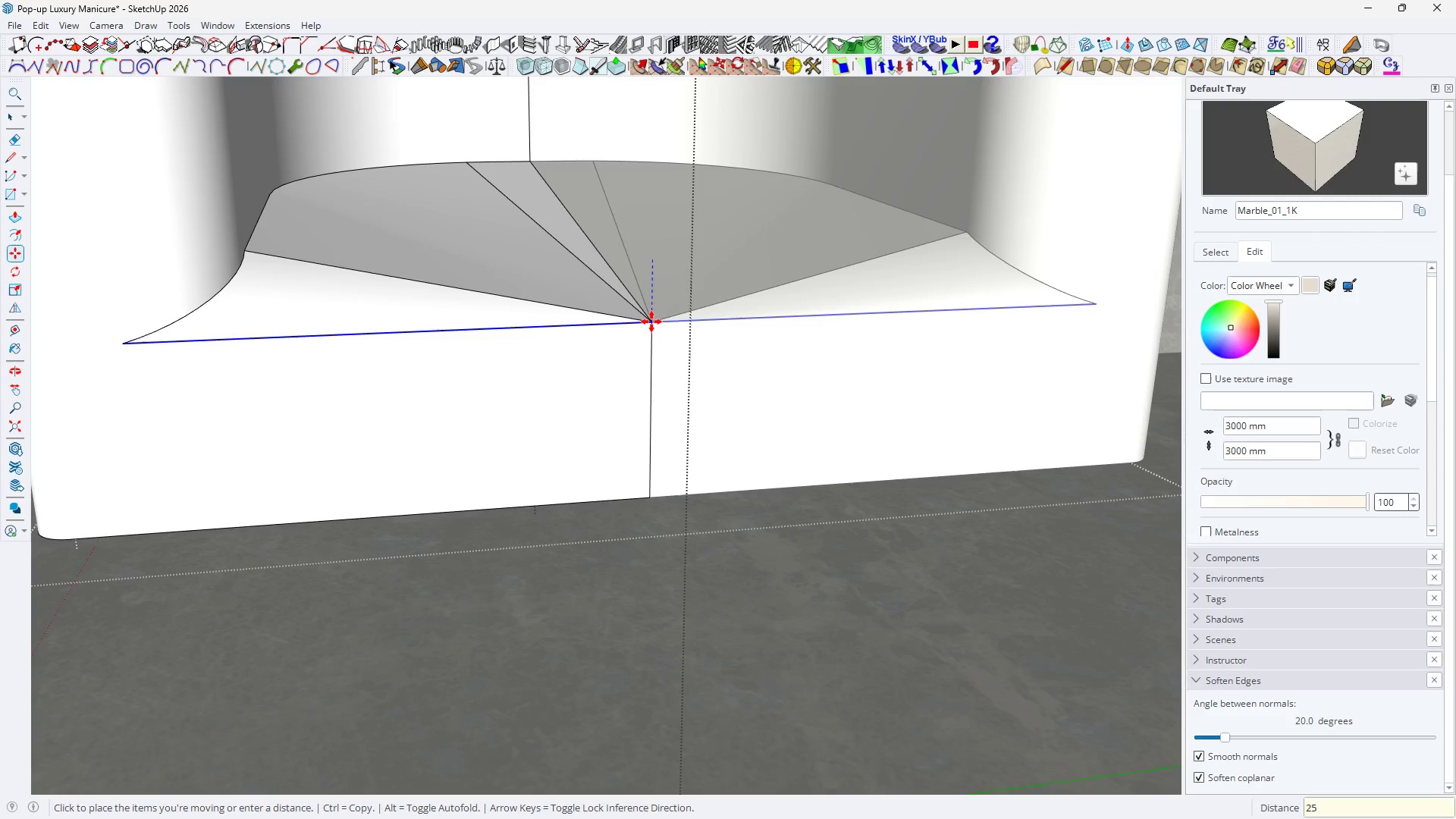 
key(Enter)
 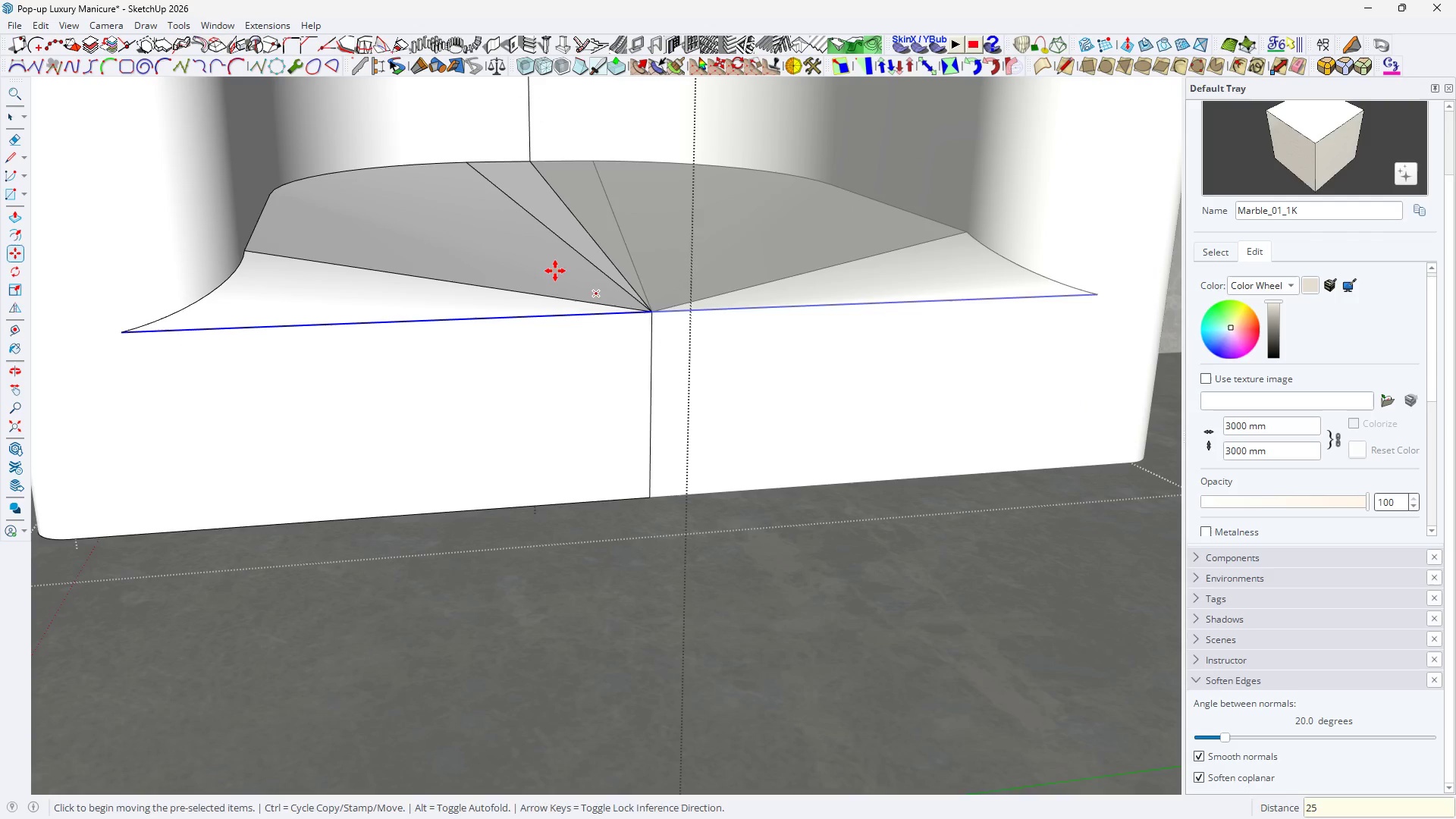 
key(Space)
 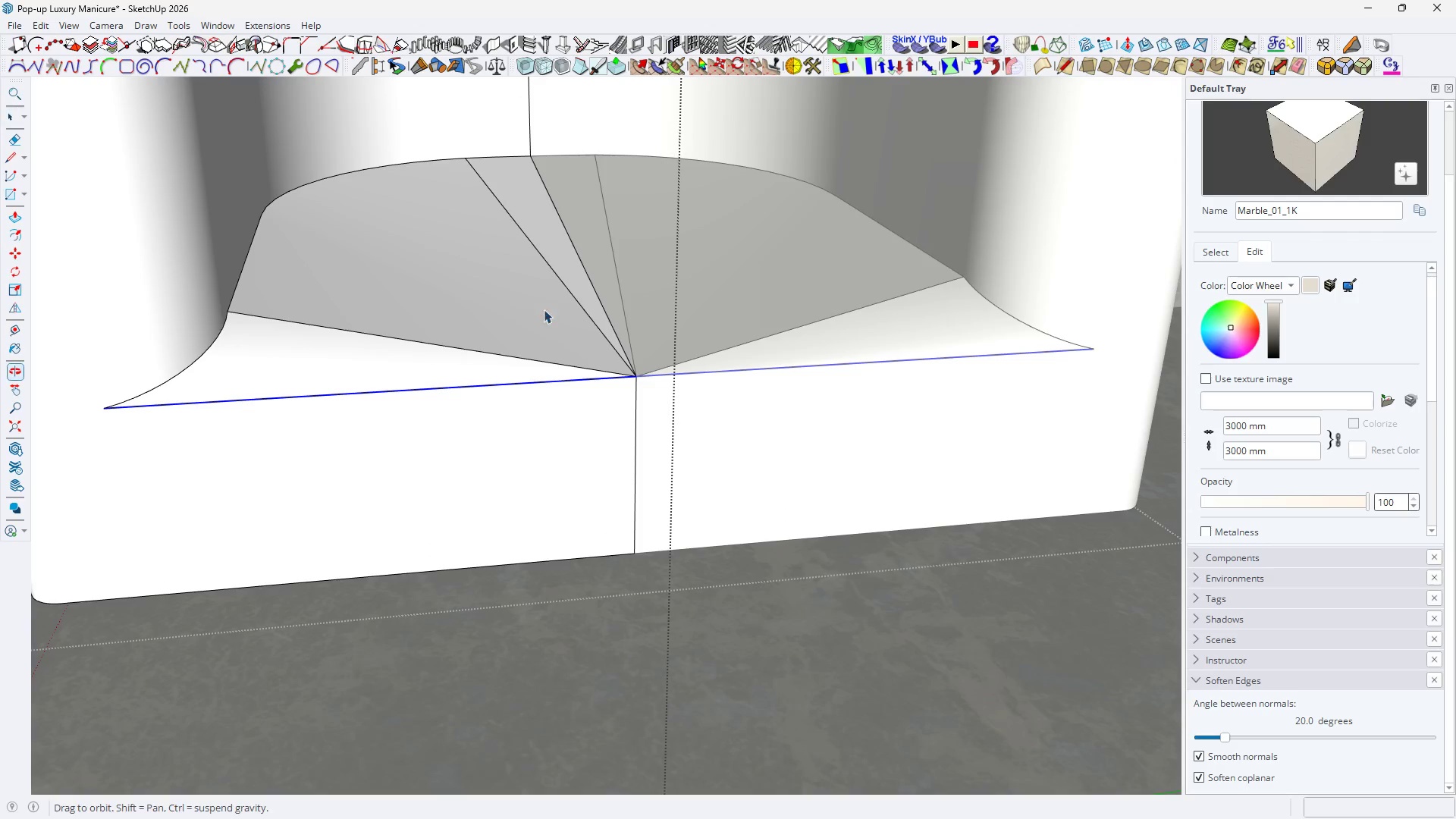 
key(E)
 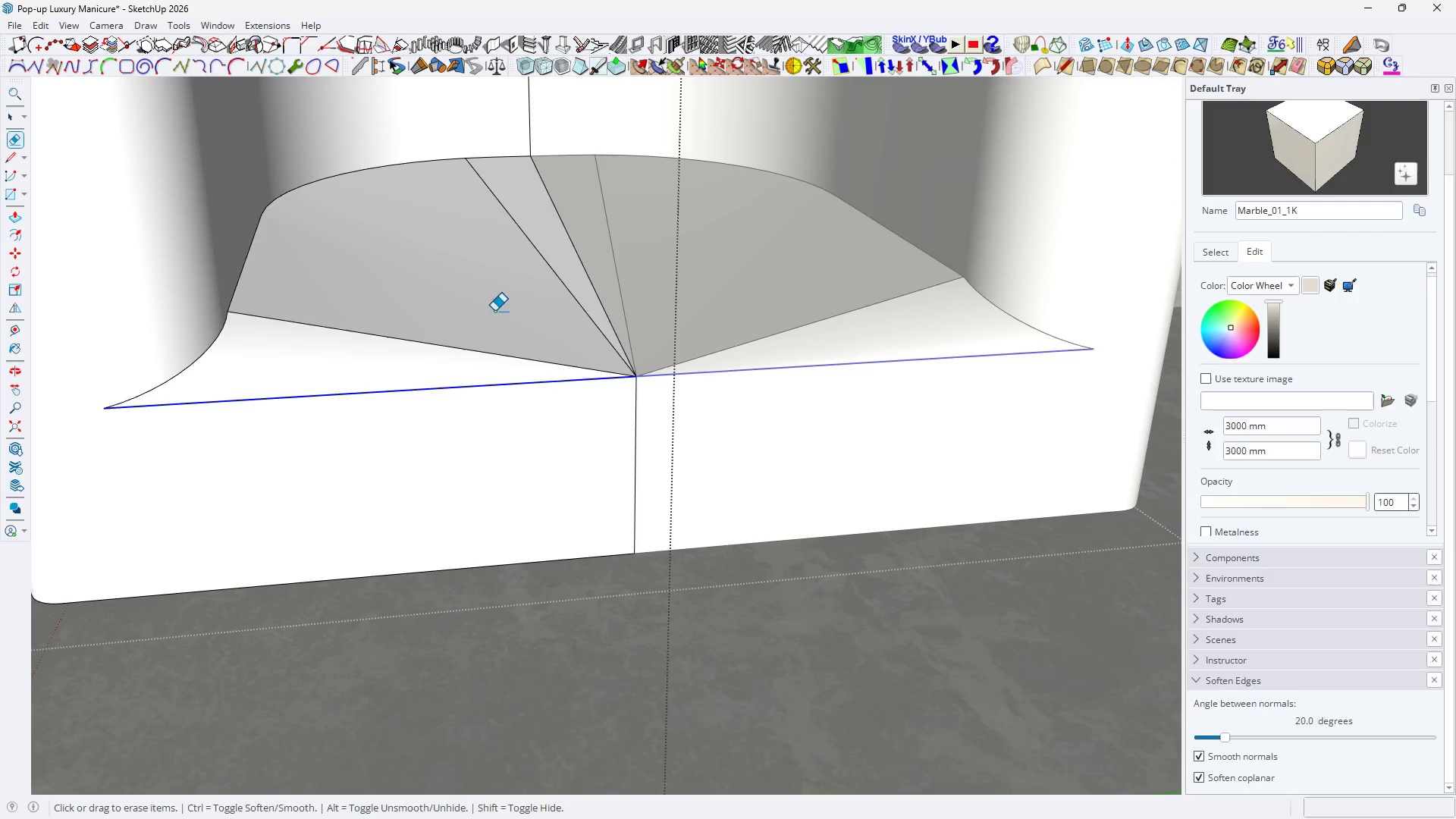 
key(Control+ControlLeft)
 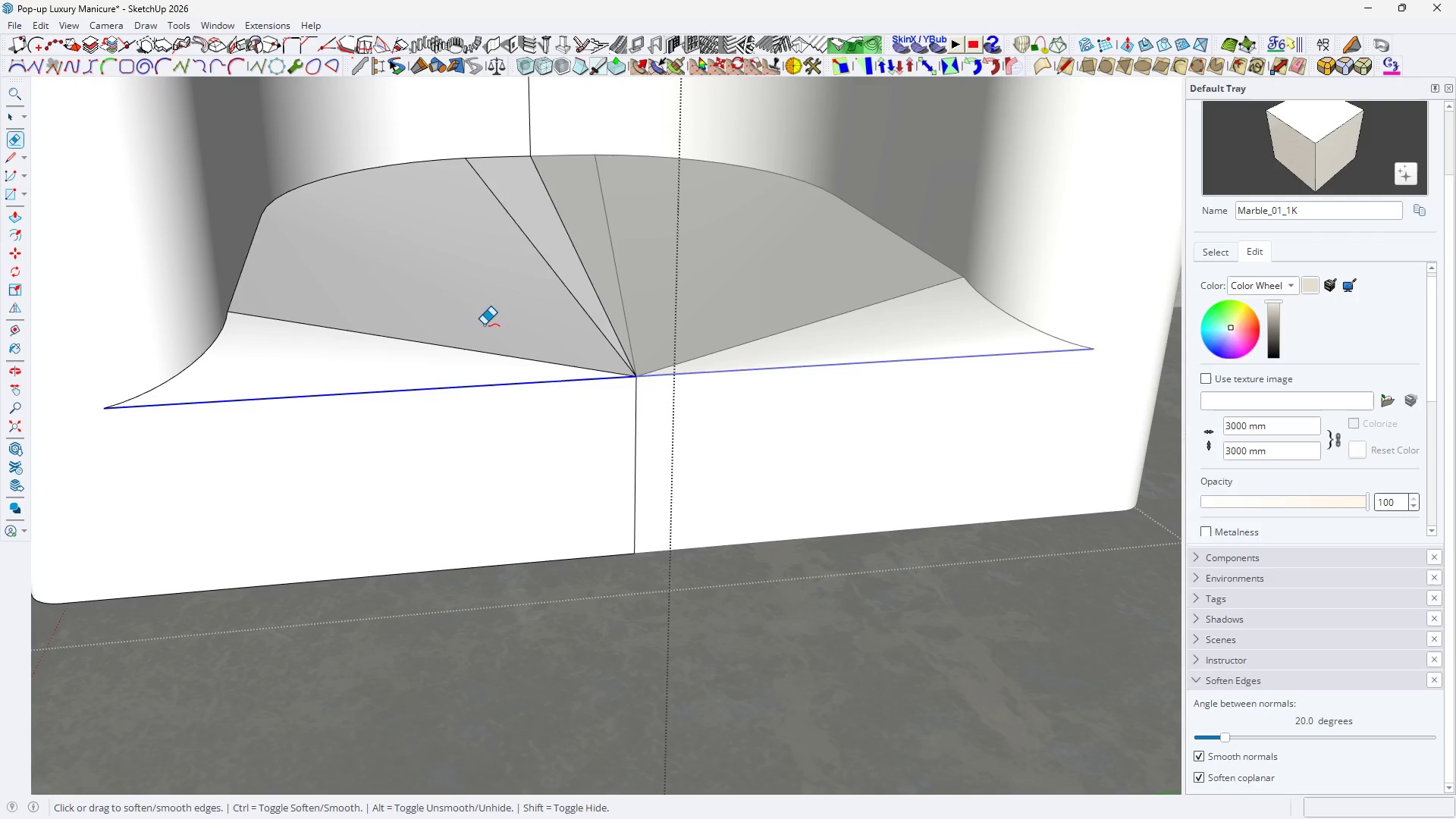 
left_click_drag(start_coordinate=[482, 325], to_coordinate=[472, 350])
 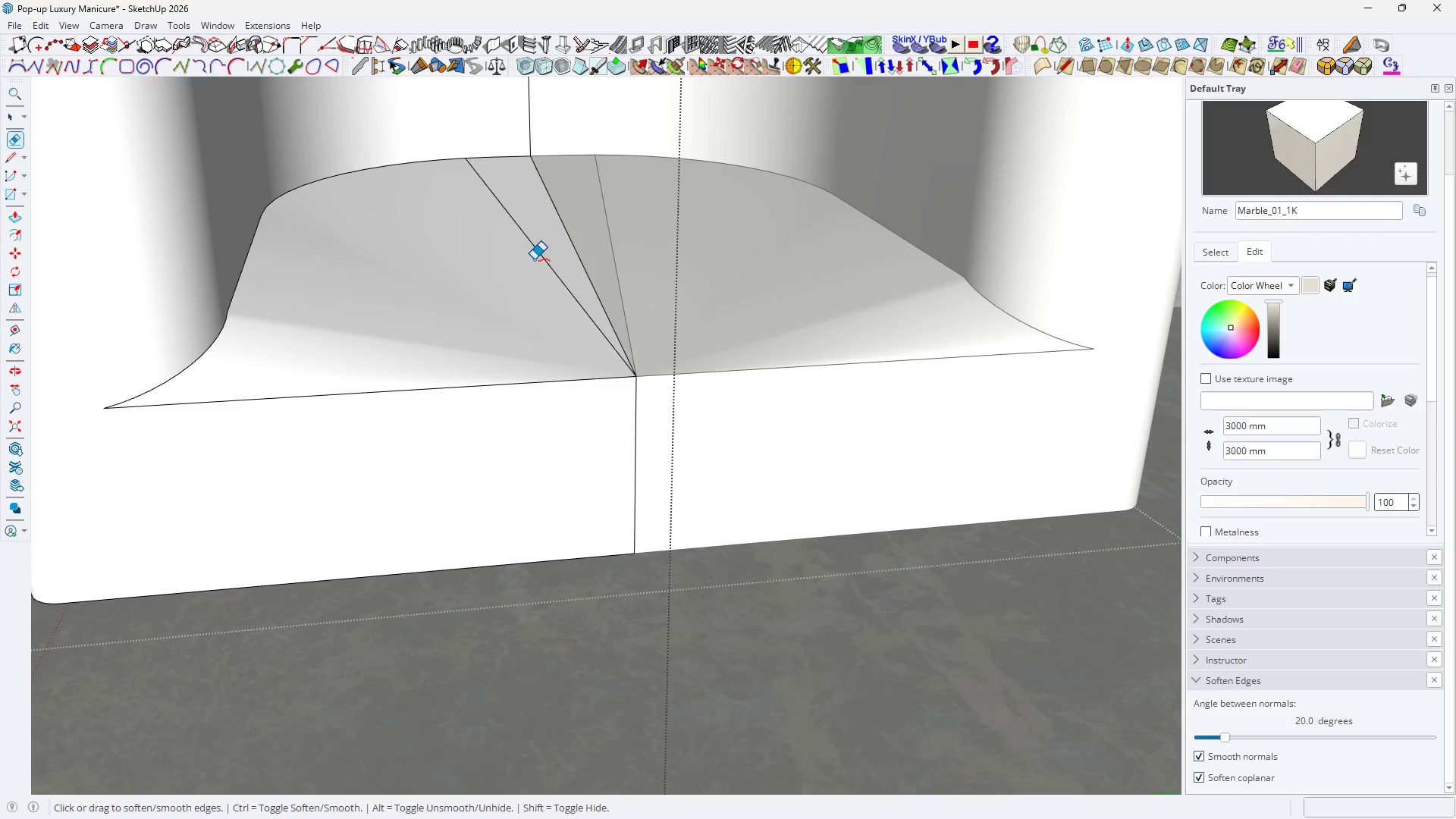 
left_click_drag(start_coordinate=[534, 259], to_coordinate=[540, 246])
 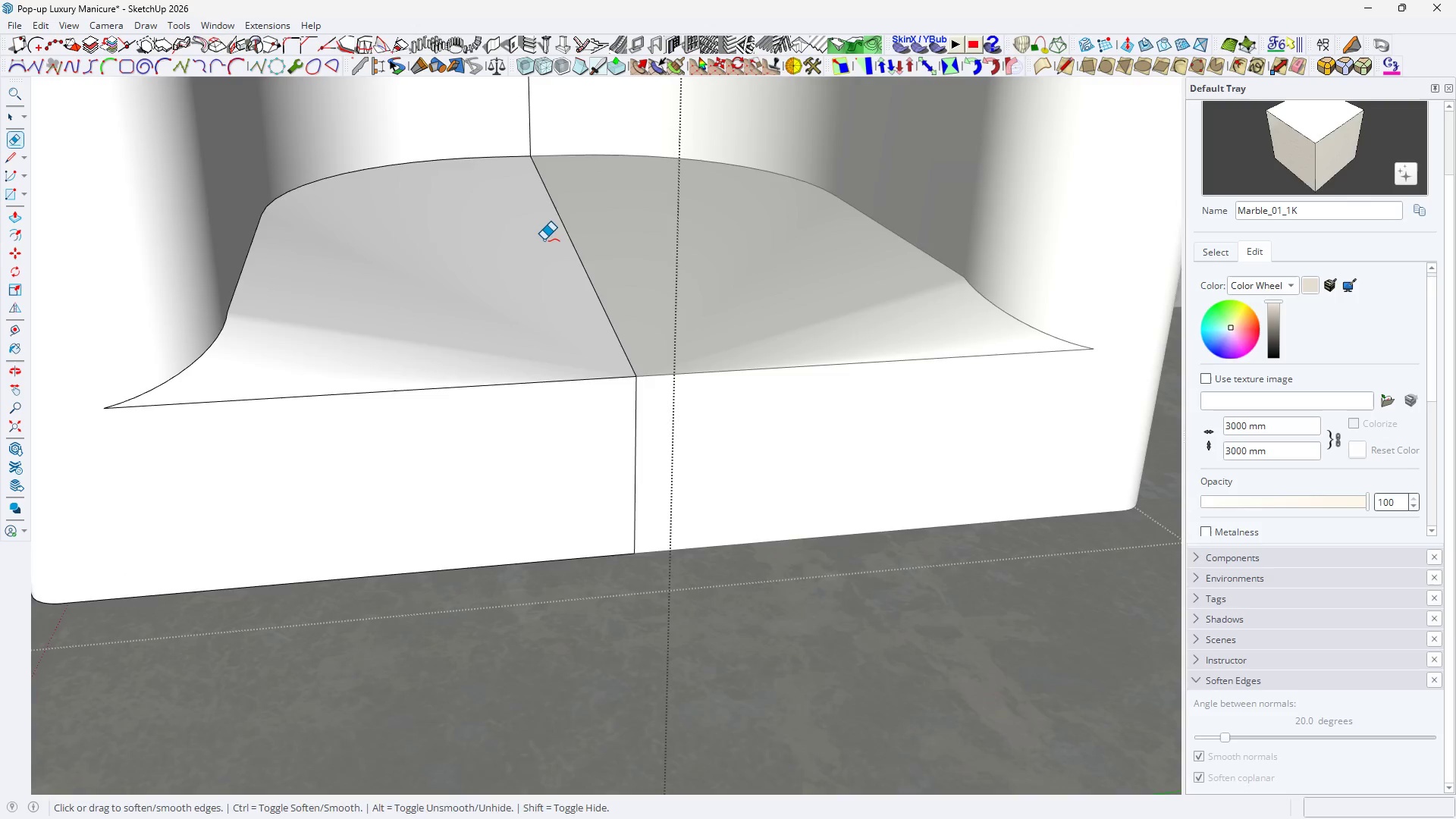 
key(Space)
 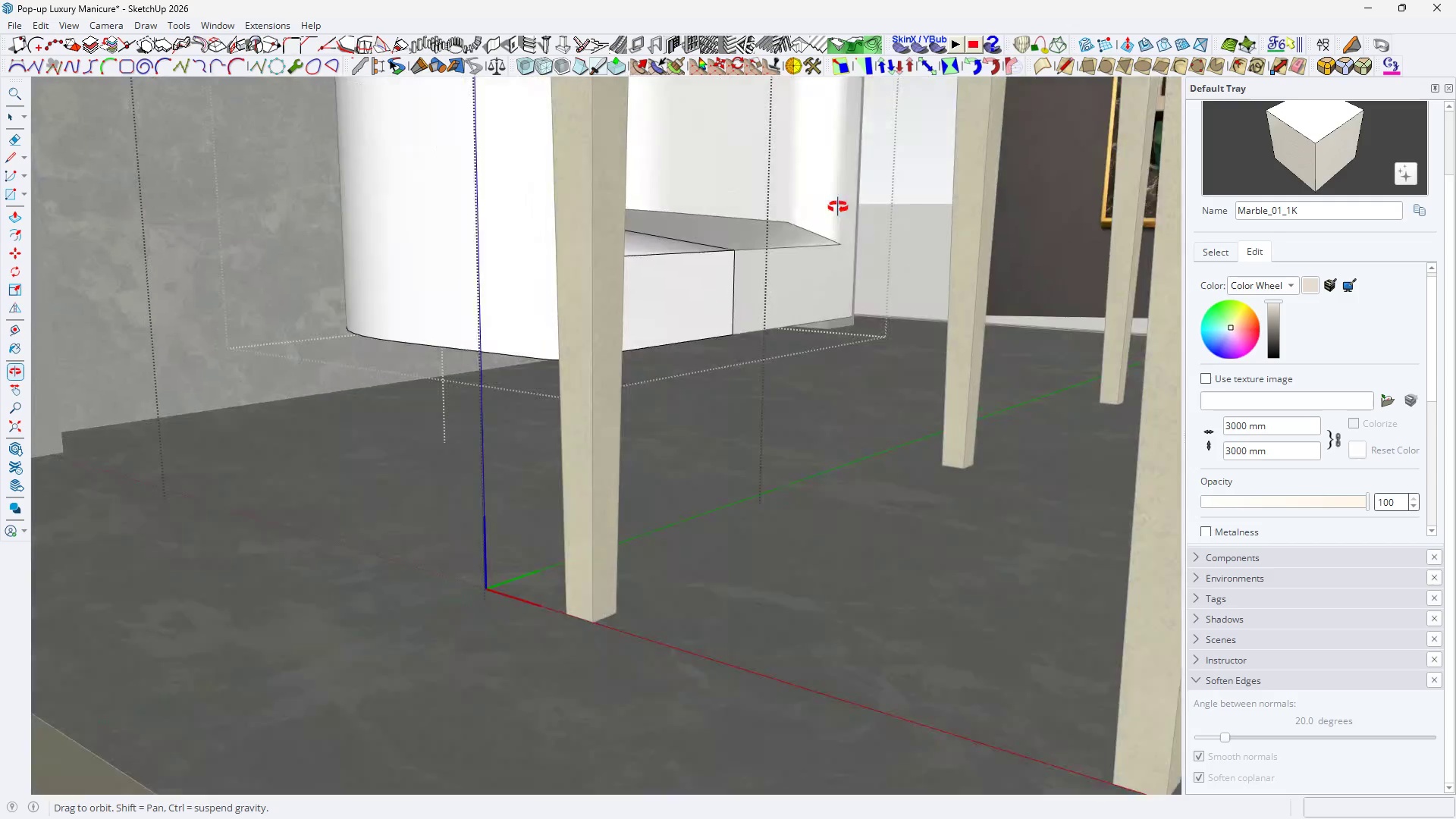 
scroll: coordinate [536, 277], scroll_direction: down, amount: 7.0
 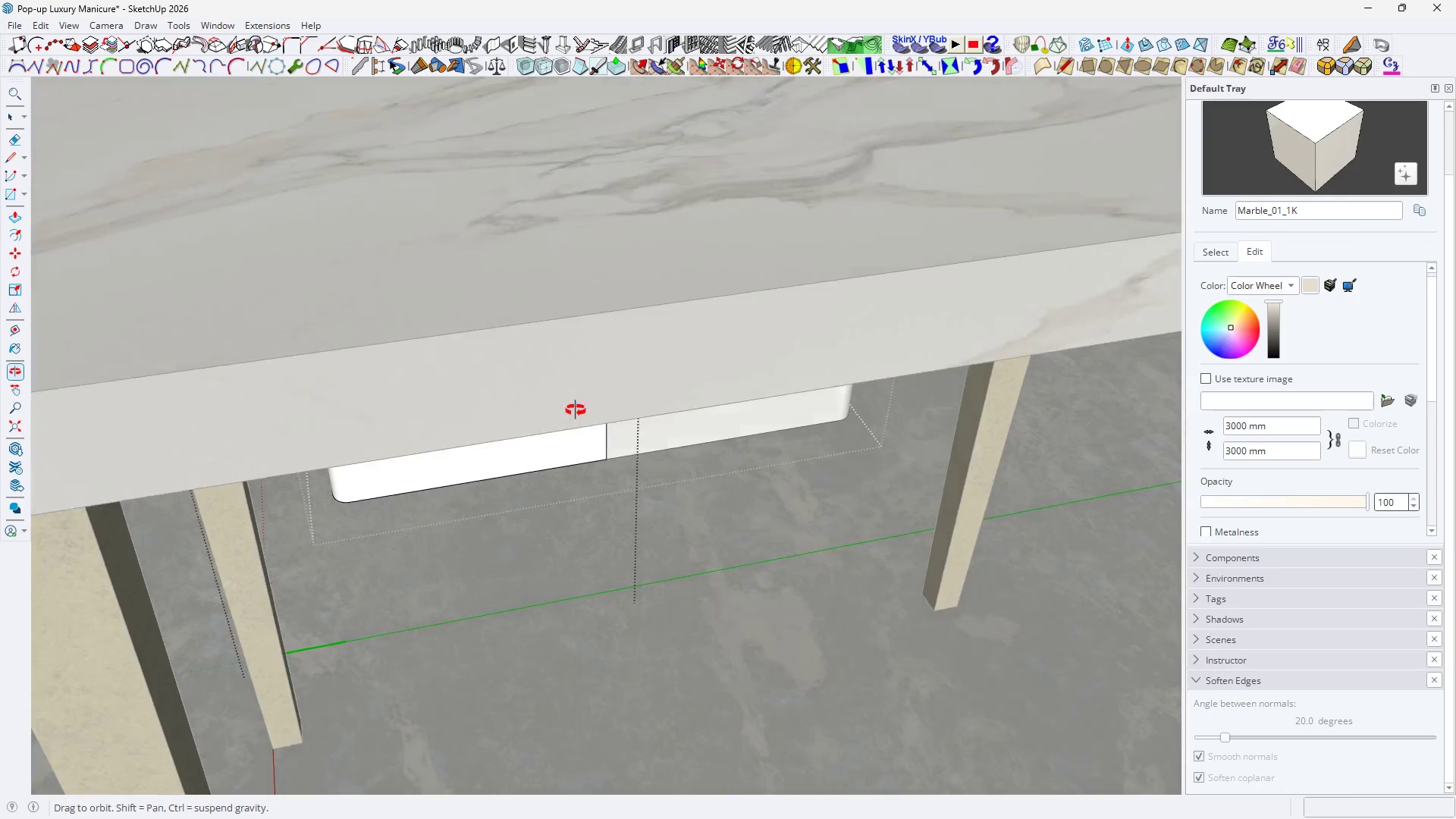 
scroll: coordinate [692, 297], scroll_direction: up, amount: 3.0
 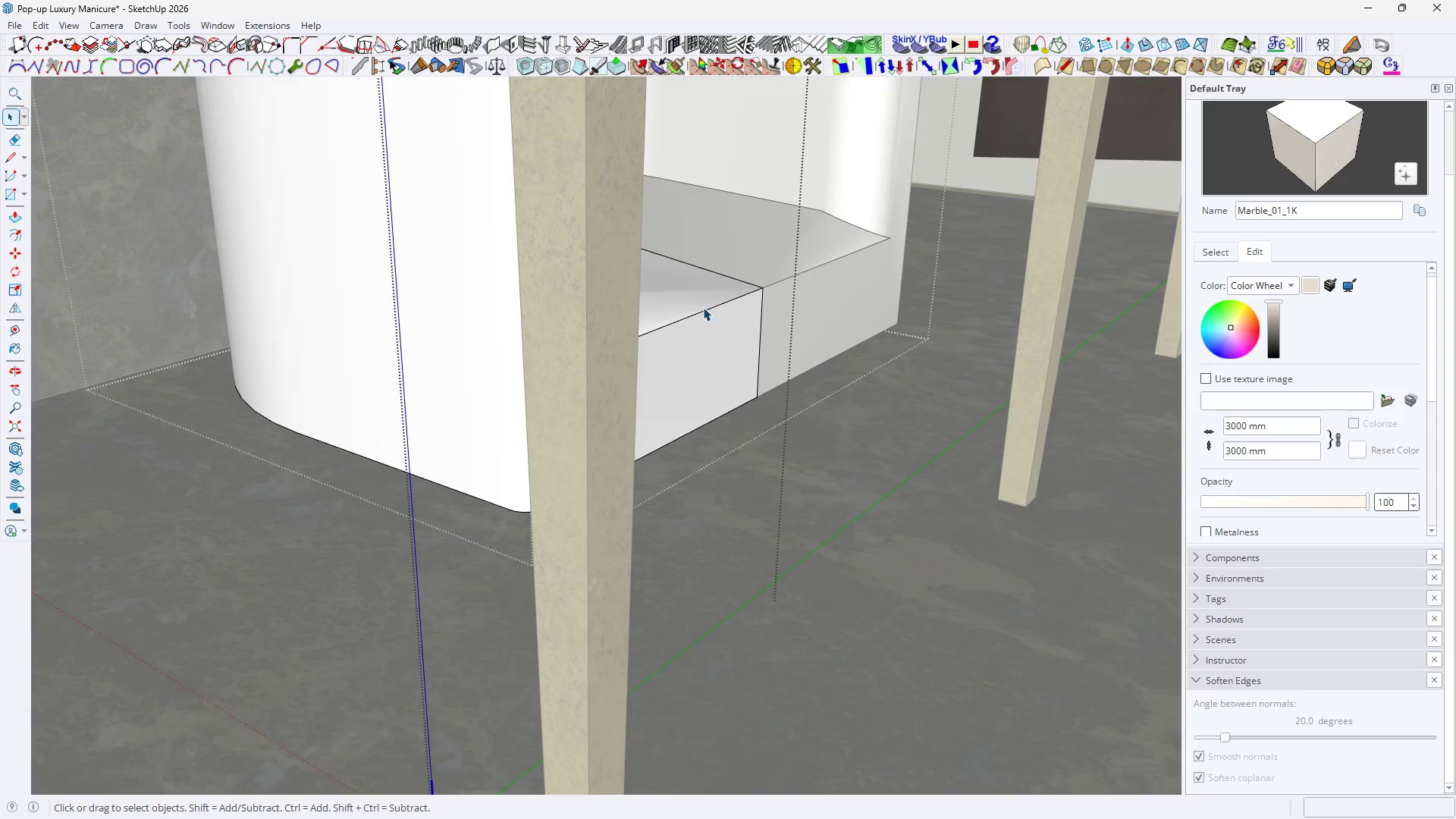 
left_click([704, 307])
 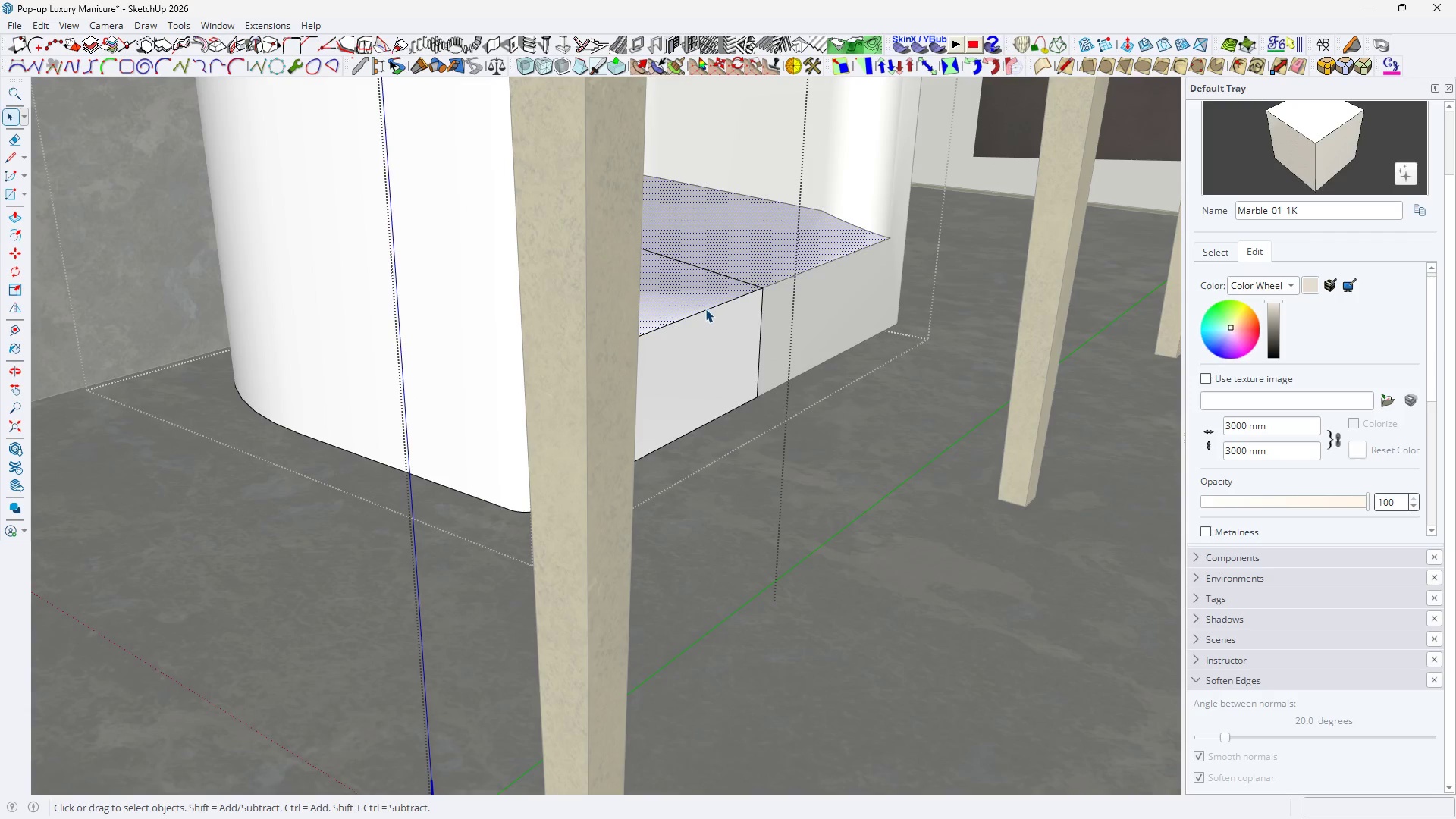 
left_click([705, 309])
 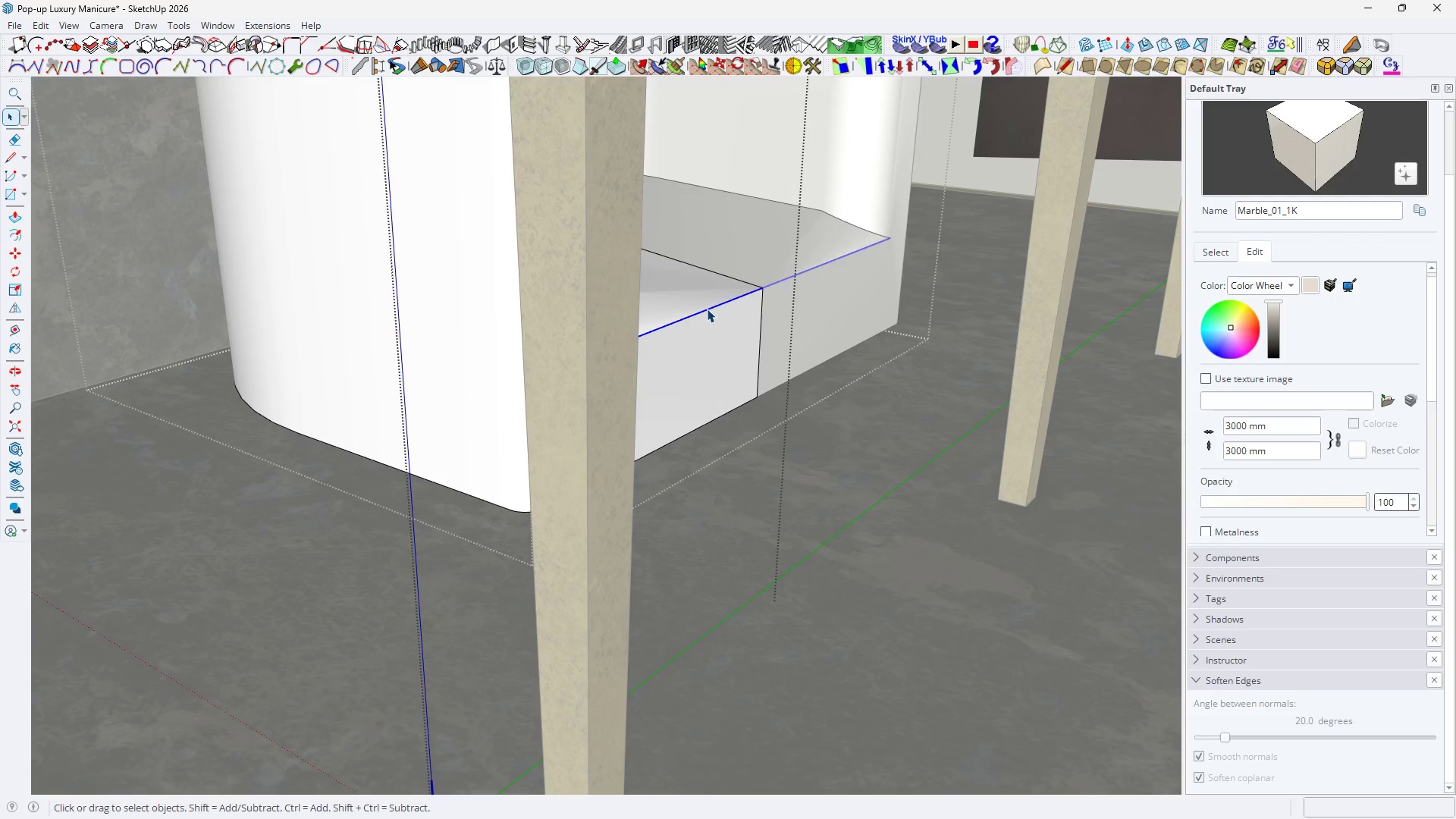 
scroll: coordinate [720, 317], scroll_direction: up, amount: 4.0
 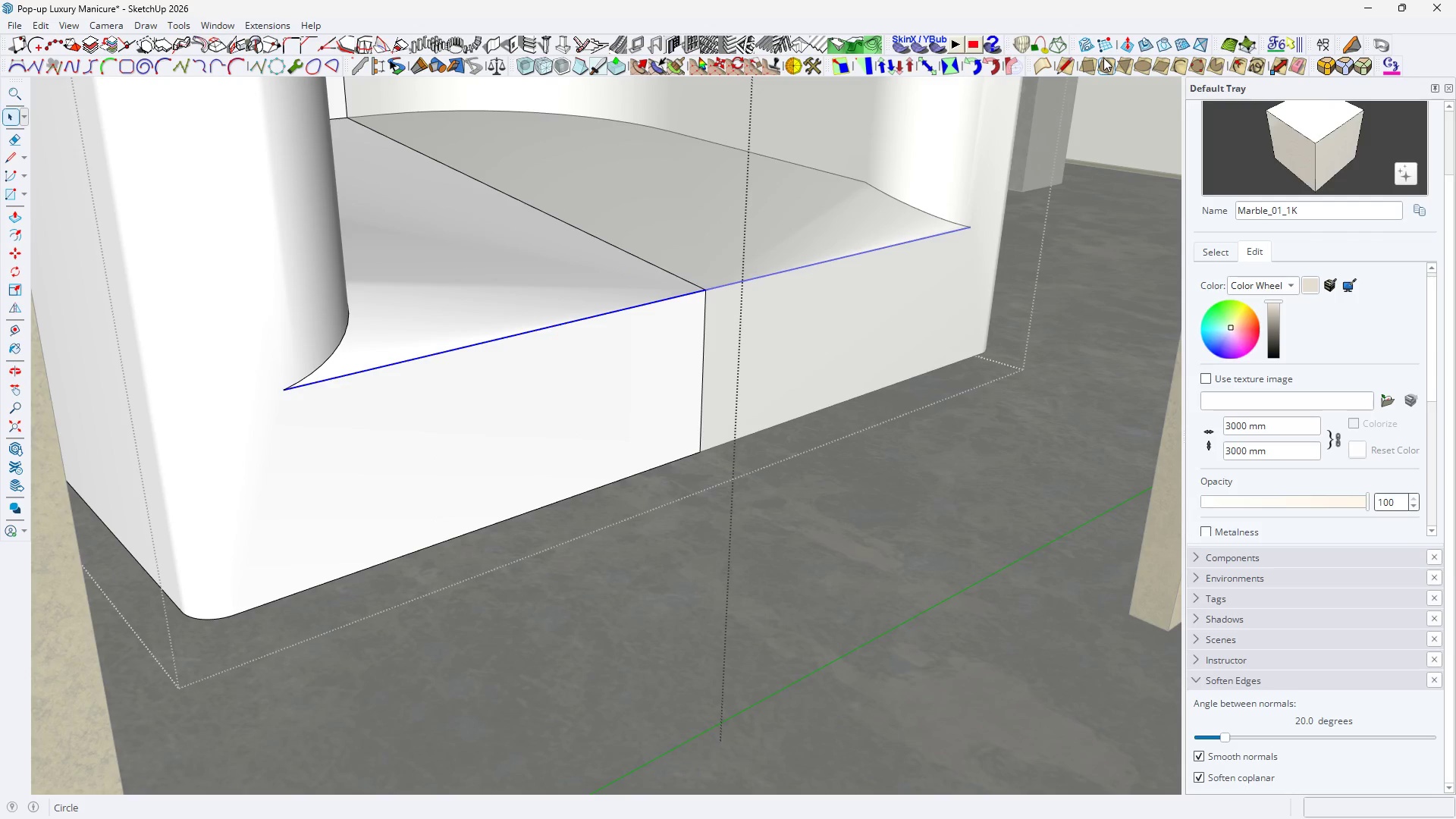 
left_click([1329, 64])
 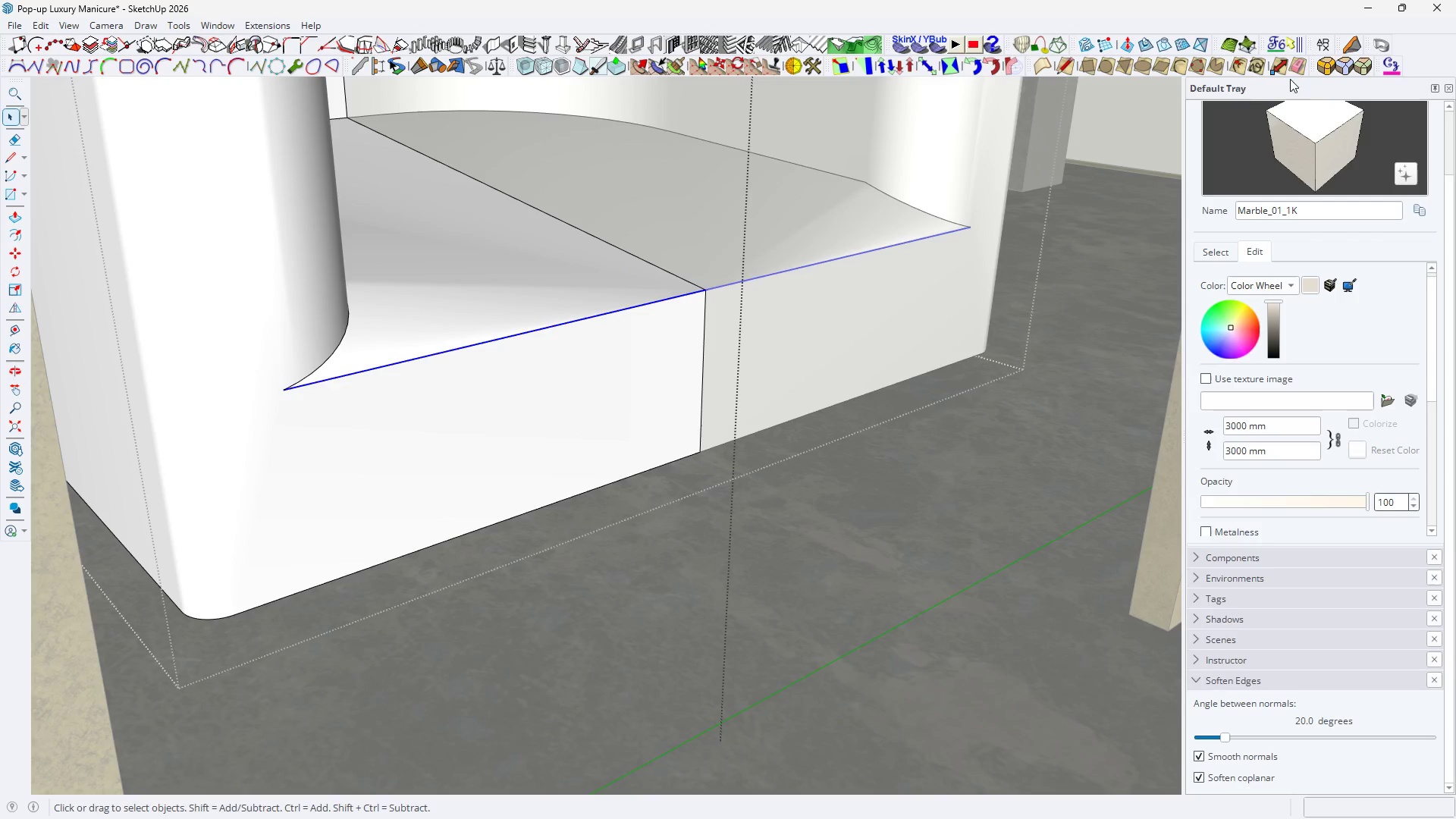 
left_click([1337, 67])
 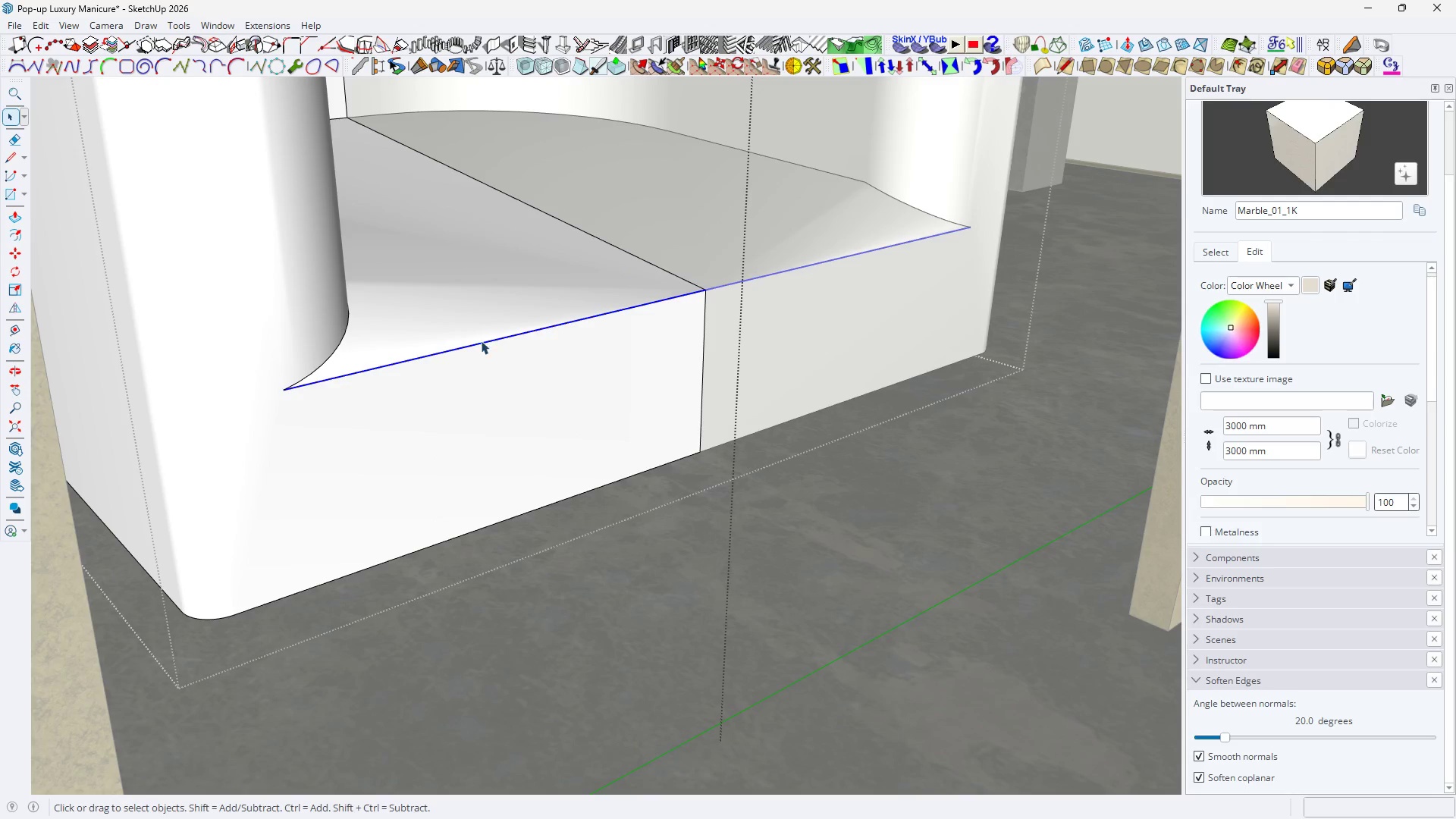 
key(Space)
 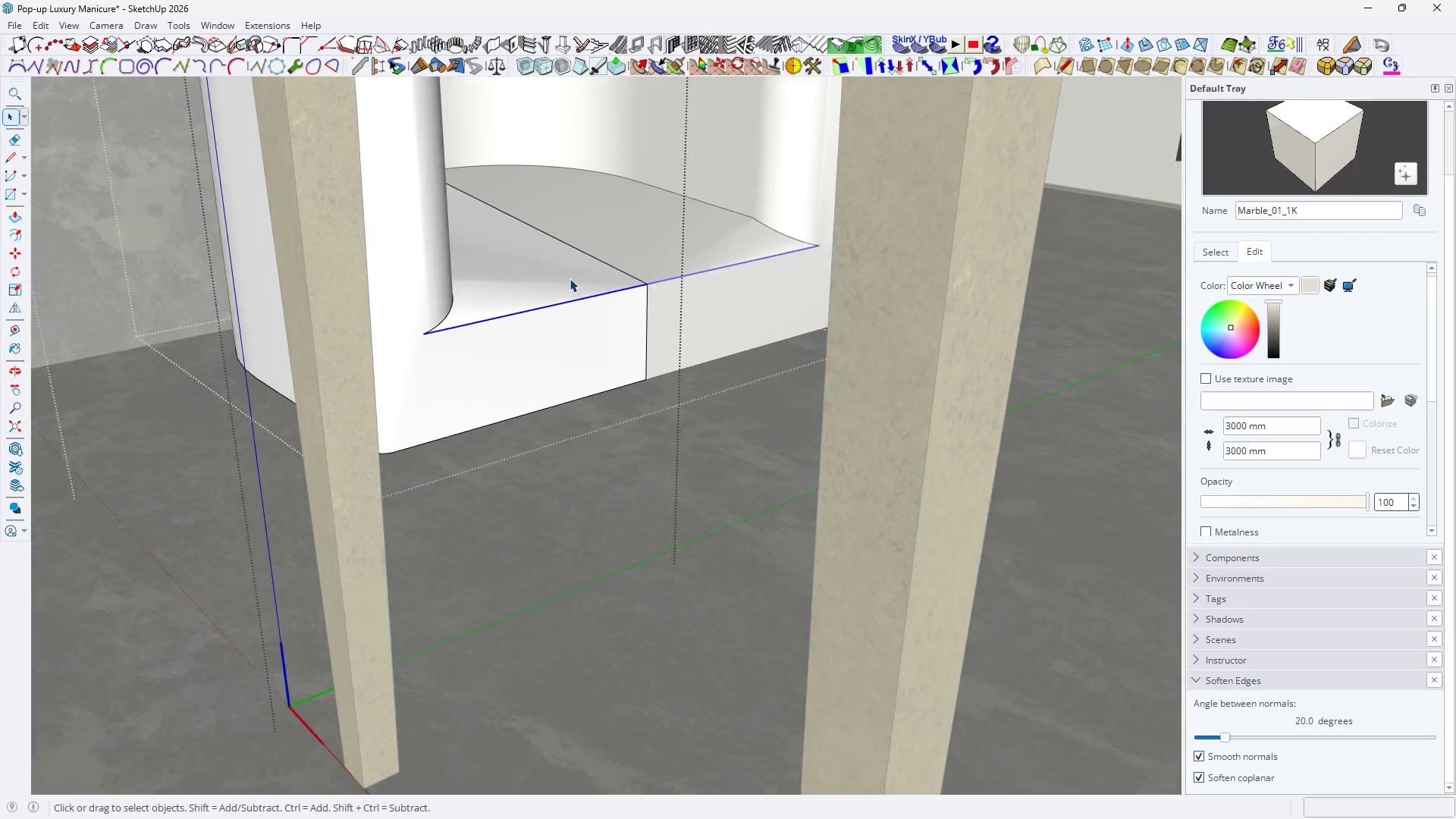 
key(H)
 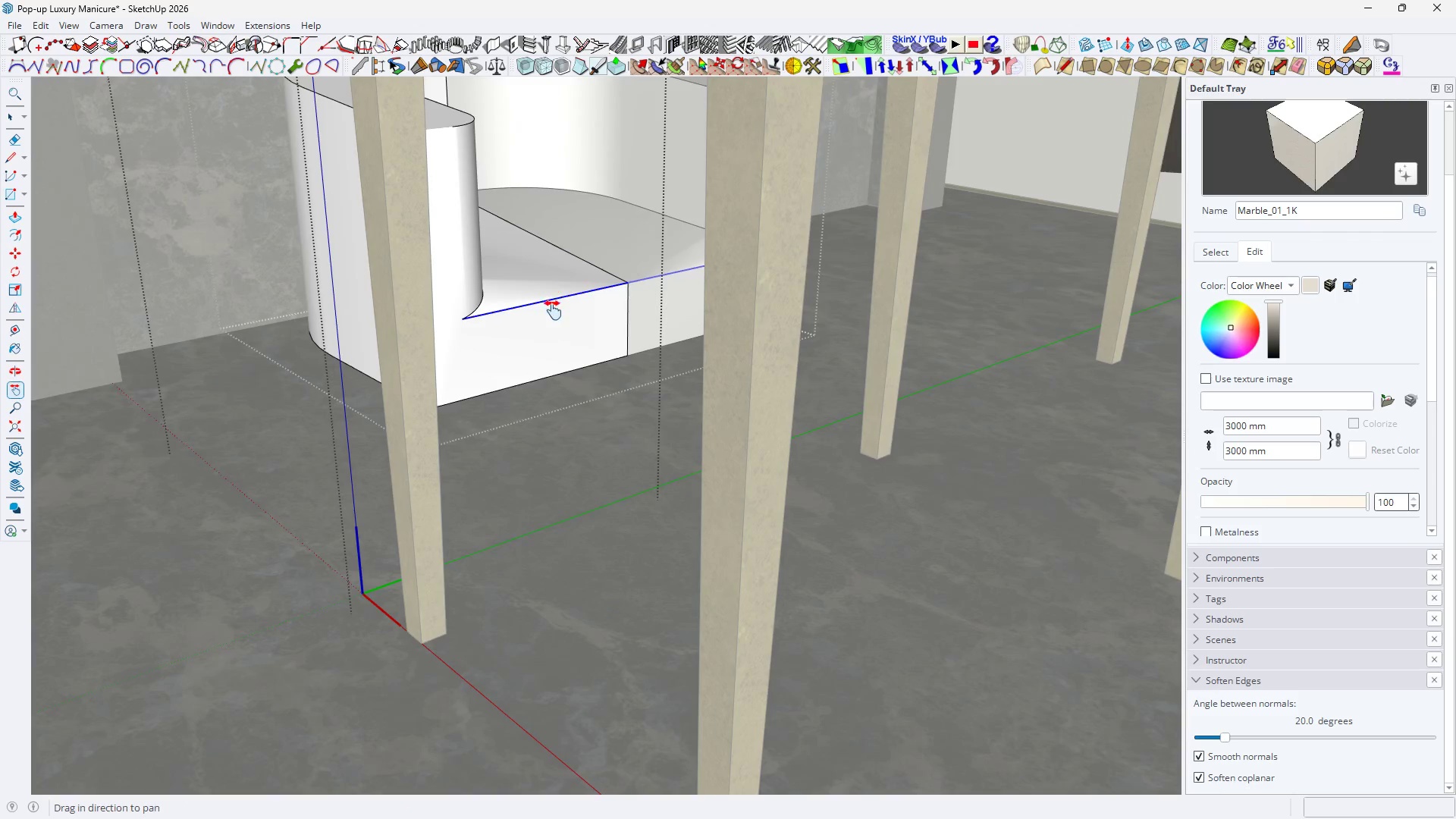 
left_click_drag(start_coordinate=[558, 301], to_coordinate=[577, 323])
 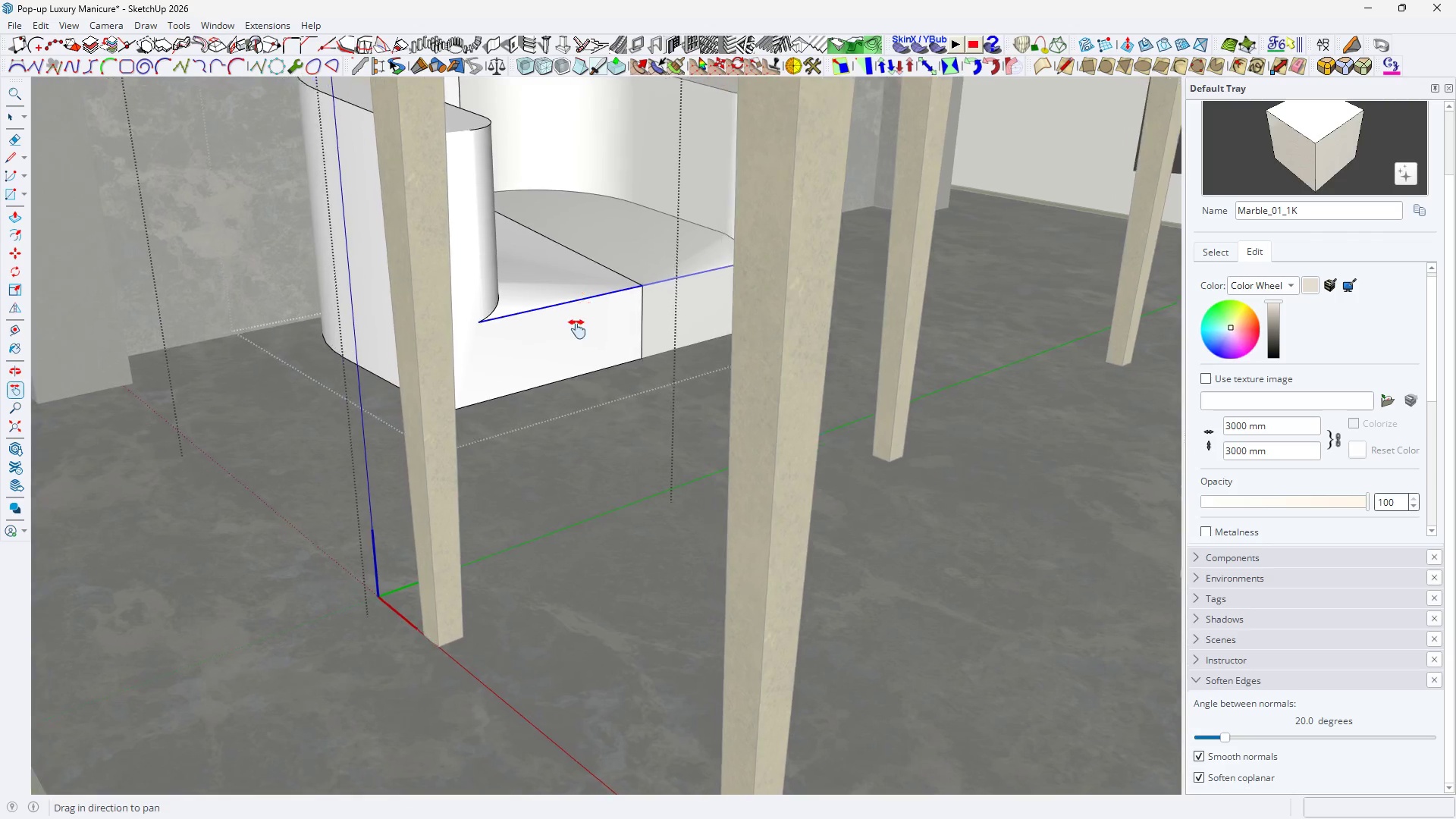 
key(Space)
 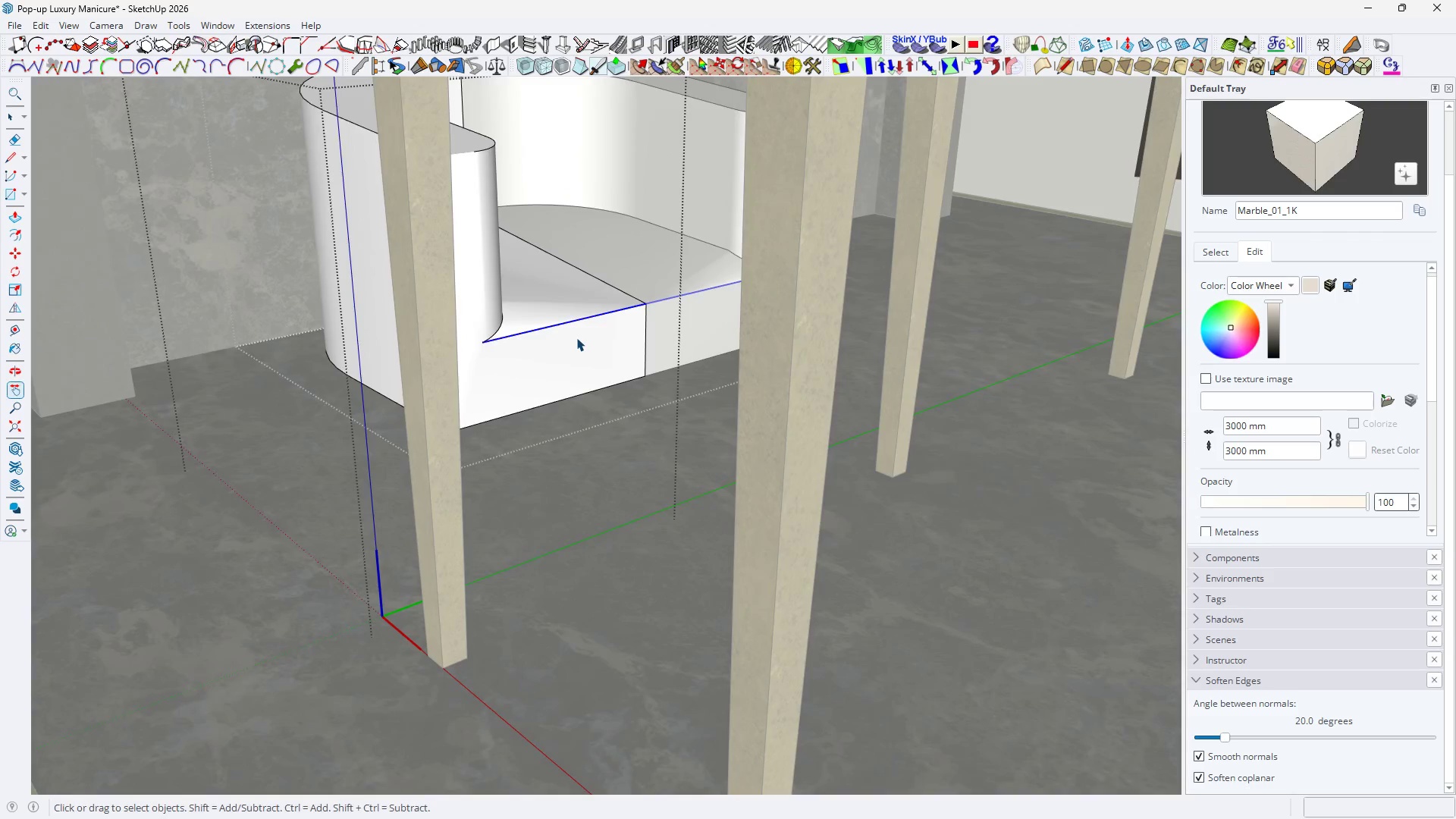 
scroll: coordinate [567, 278], scroll_direction: down, amount: 9.0
 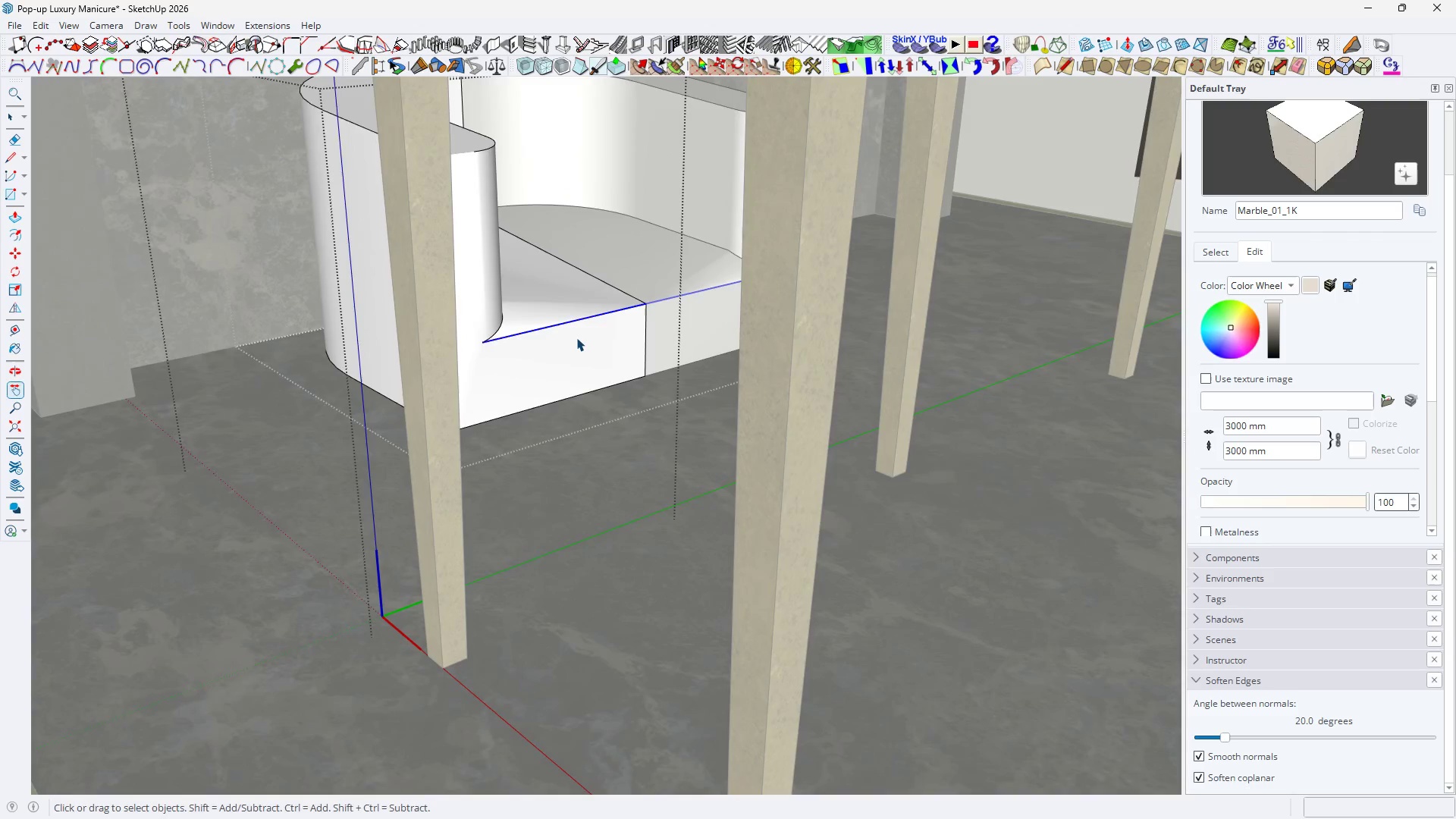 
key(Escape)
 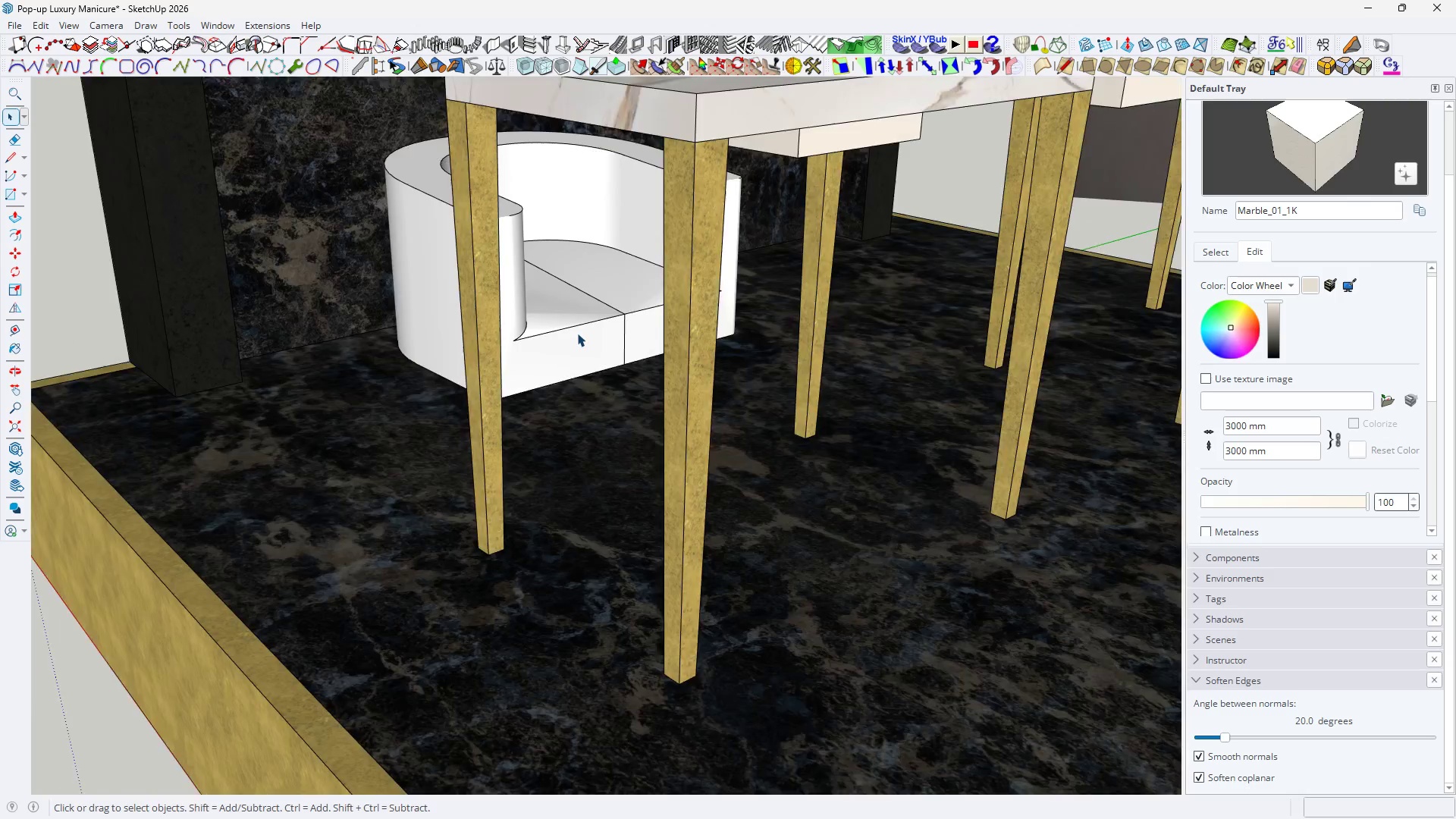 
key(Escape)
 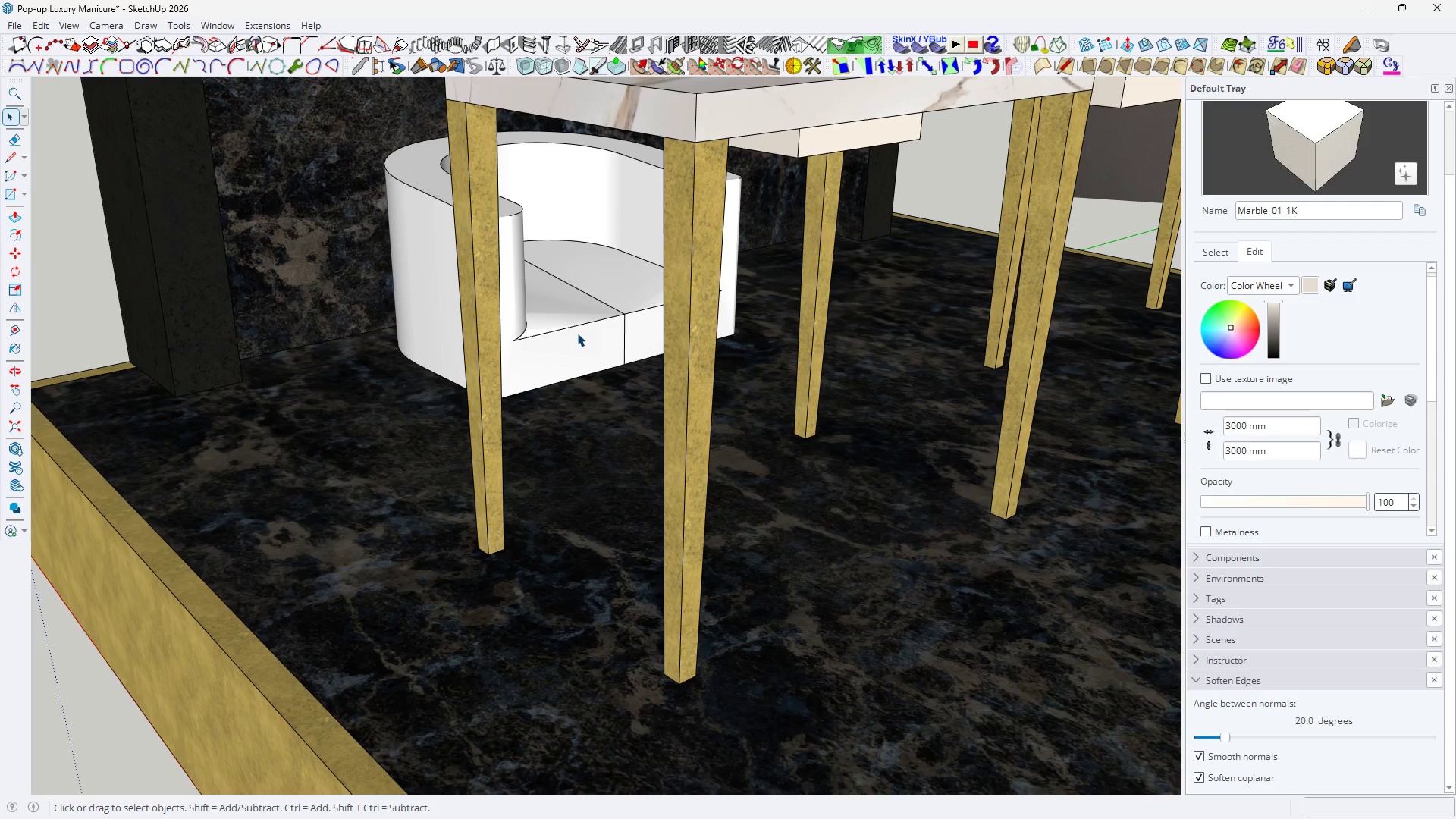 
scroll: coordinate [576, 337], scroll_direction: down, amount: 4.0
 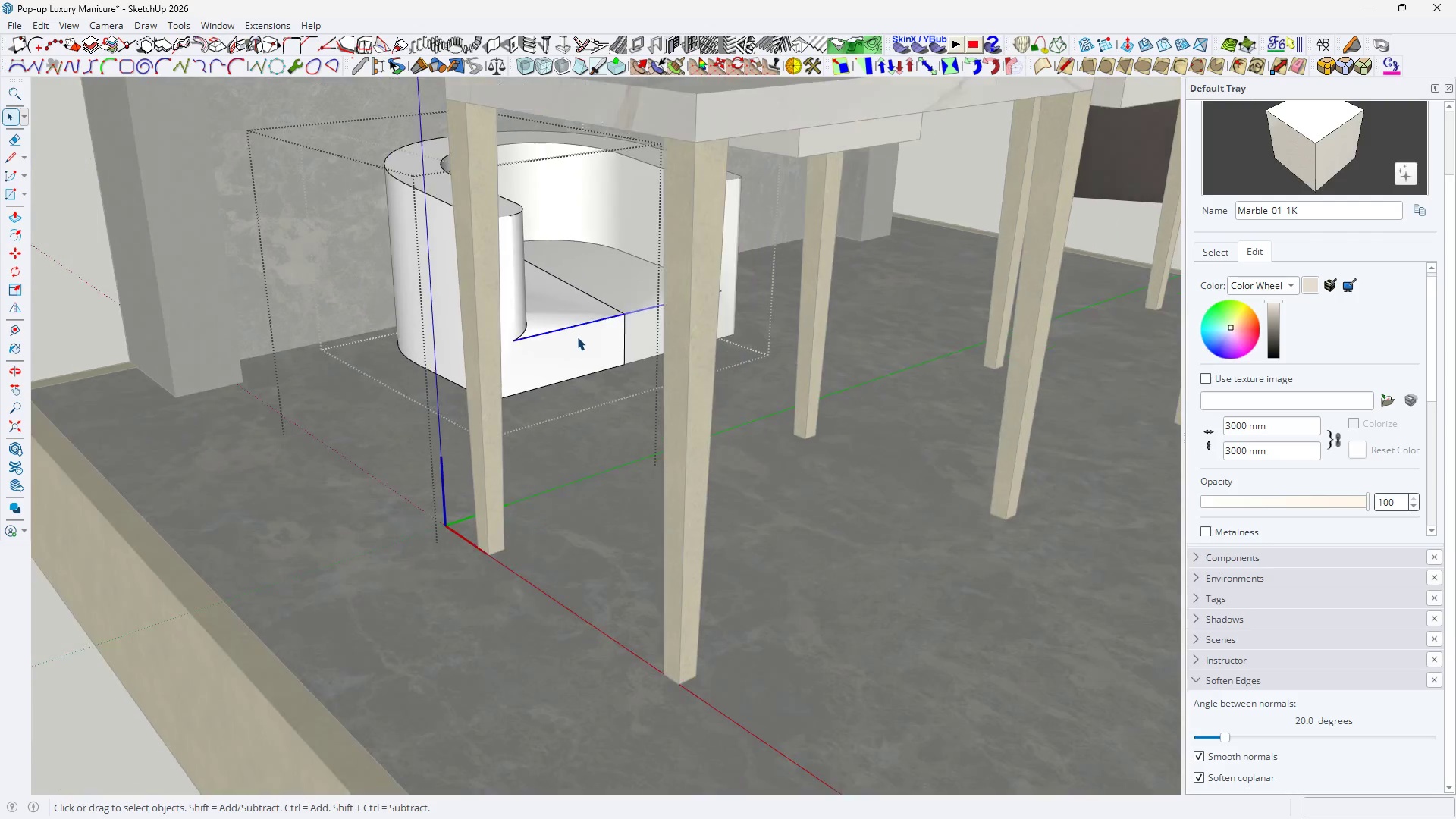 
key(Escape)
 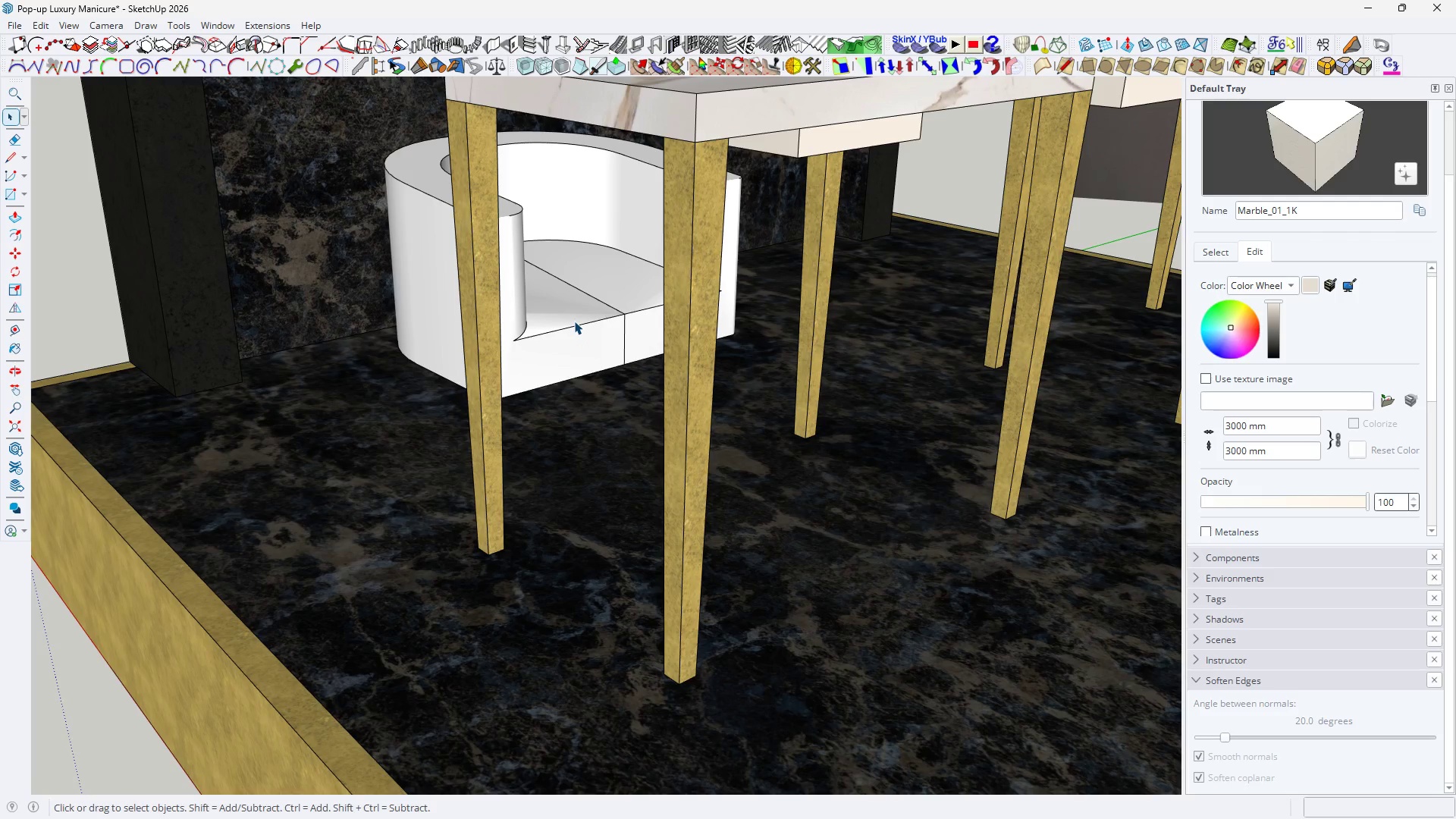 
key(Space)
 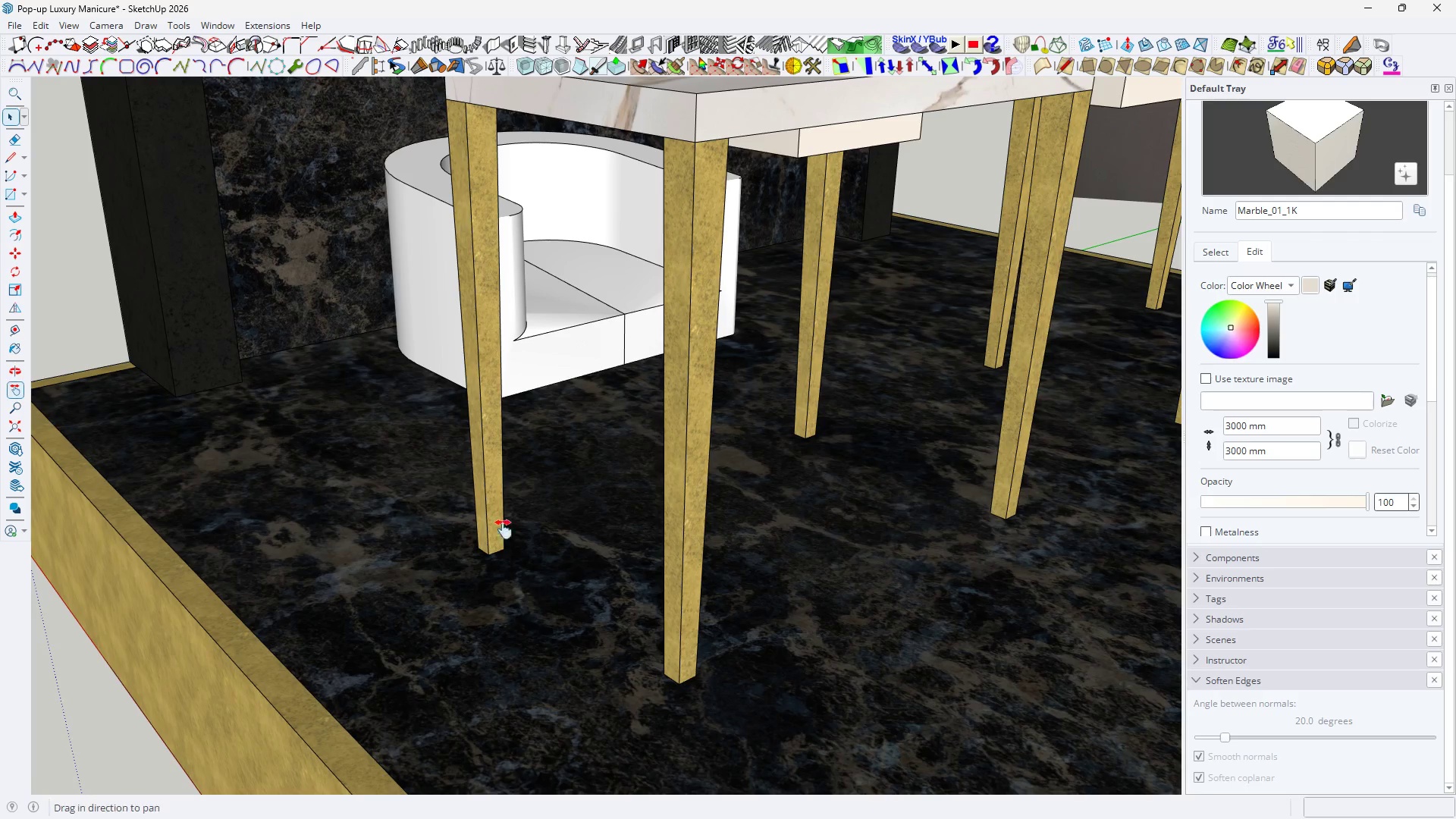 
key(H)
 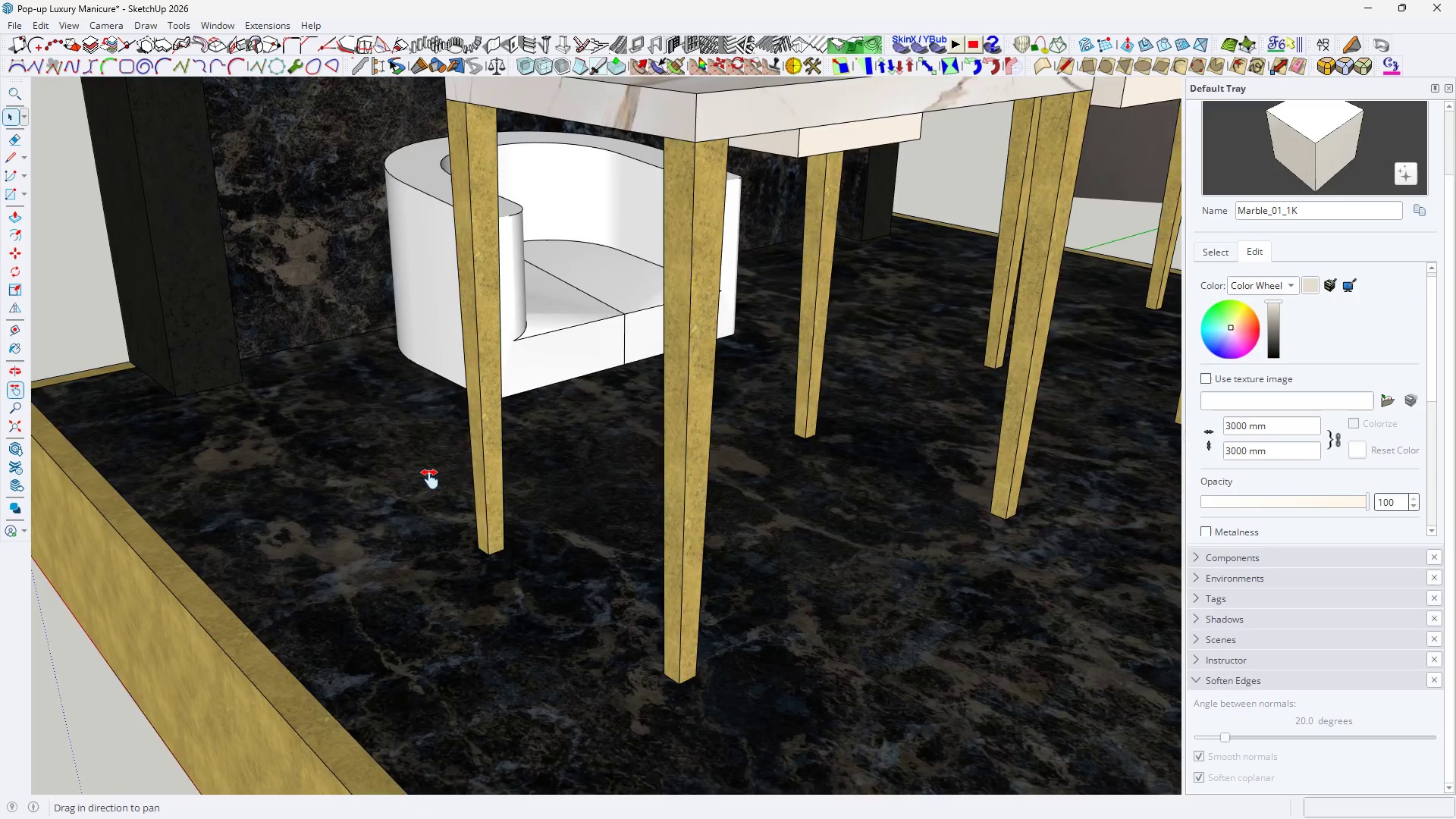 
scroll: coordinate [430, 479], scroll_direction: down, amount: 5.0
 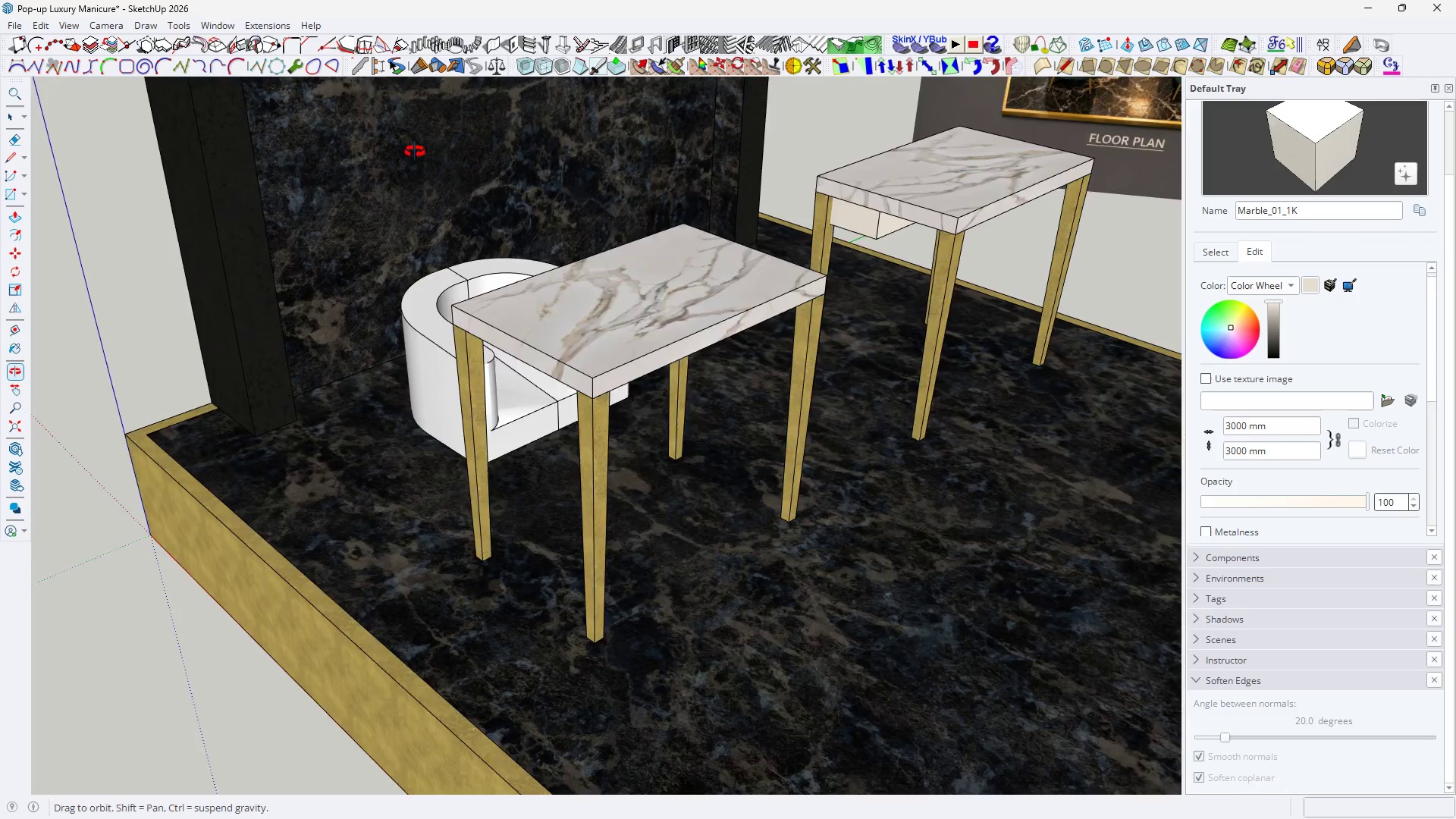 
key(Space)
 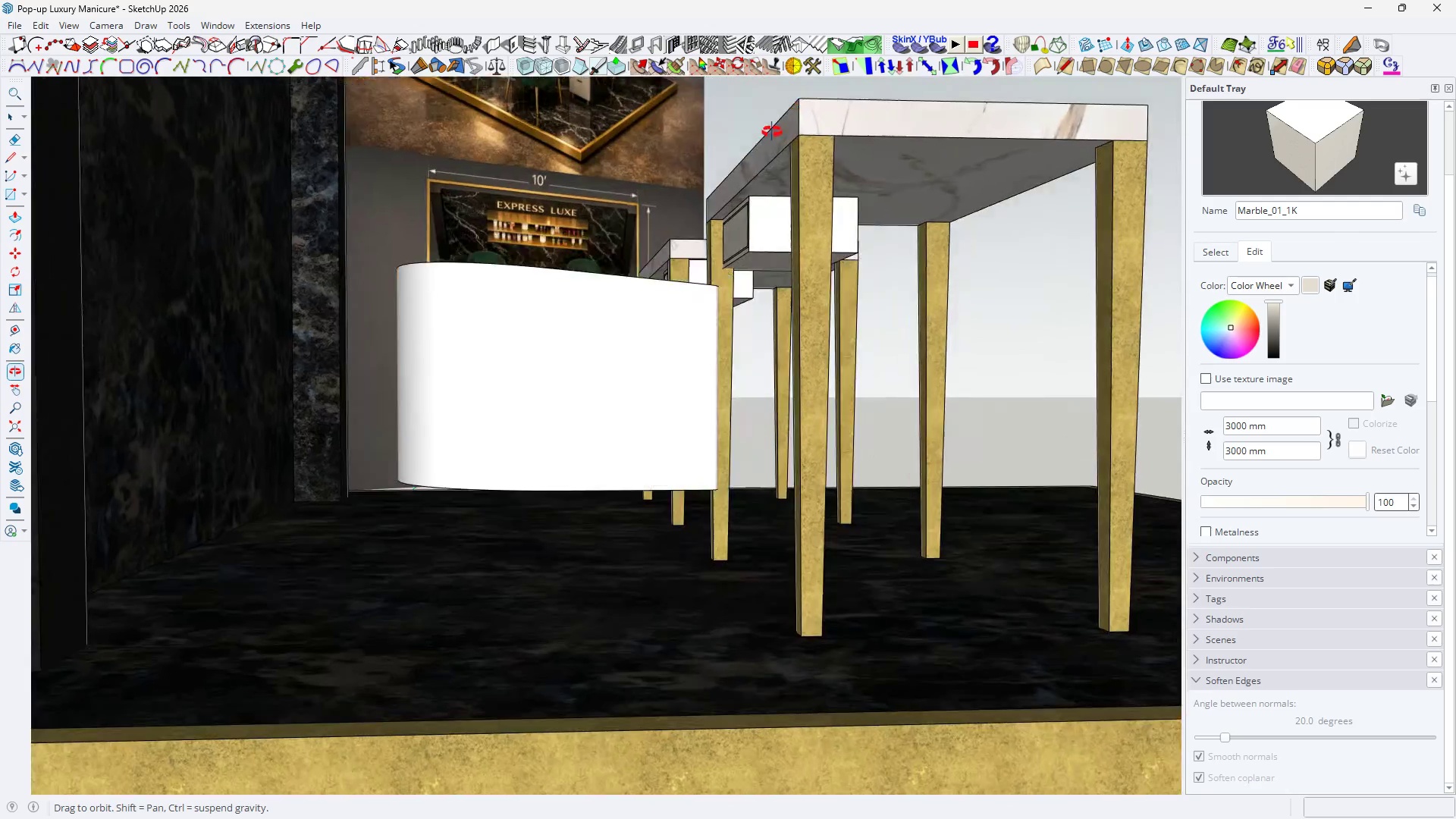 
scroll: coordinate [482, 400], scroll_direction: up, amount: 5.0
 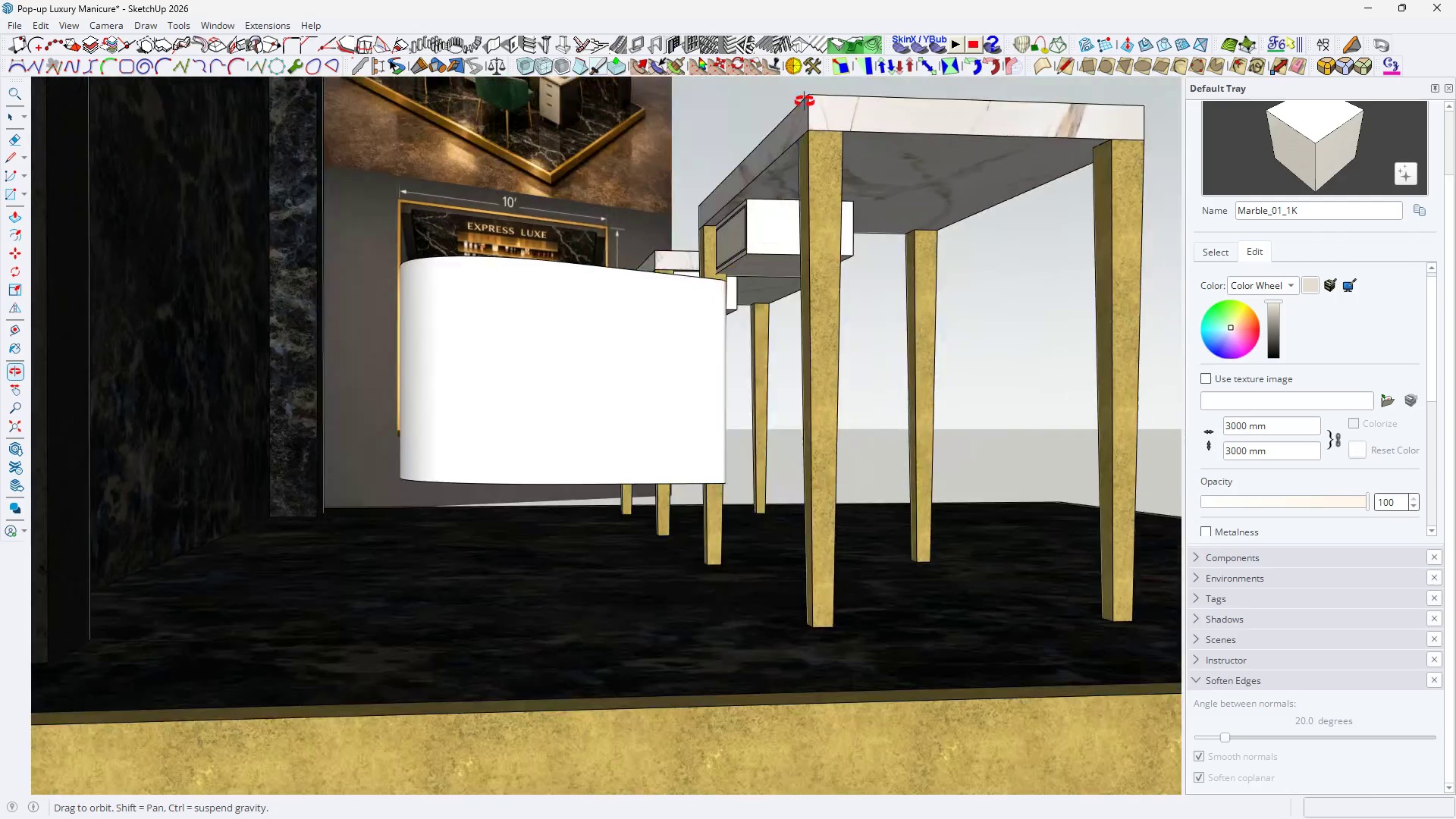 
key(Space)
 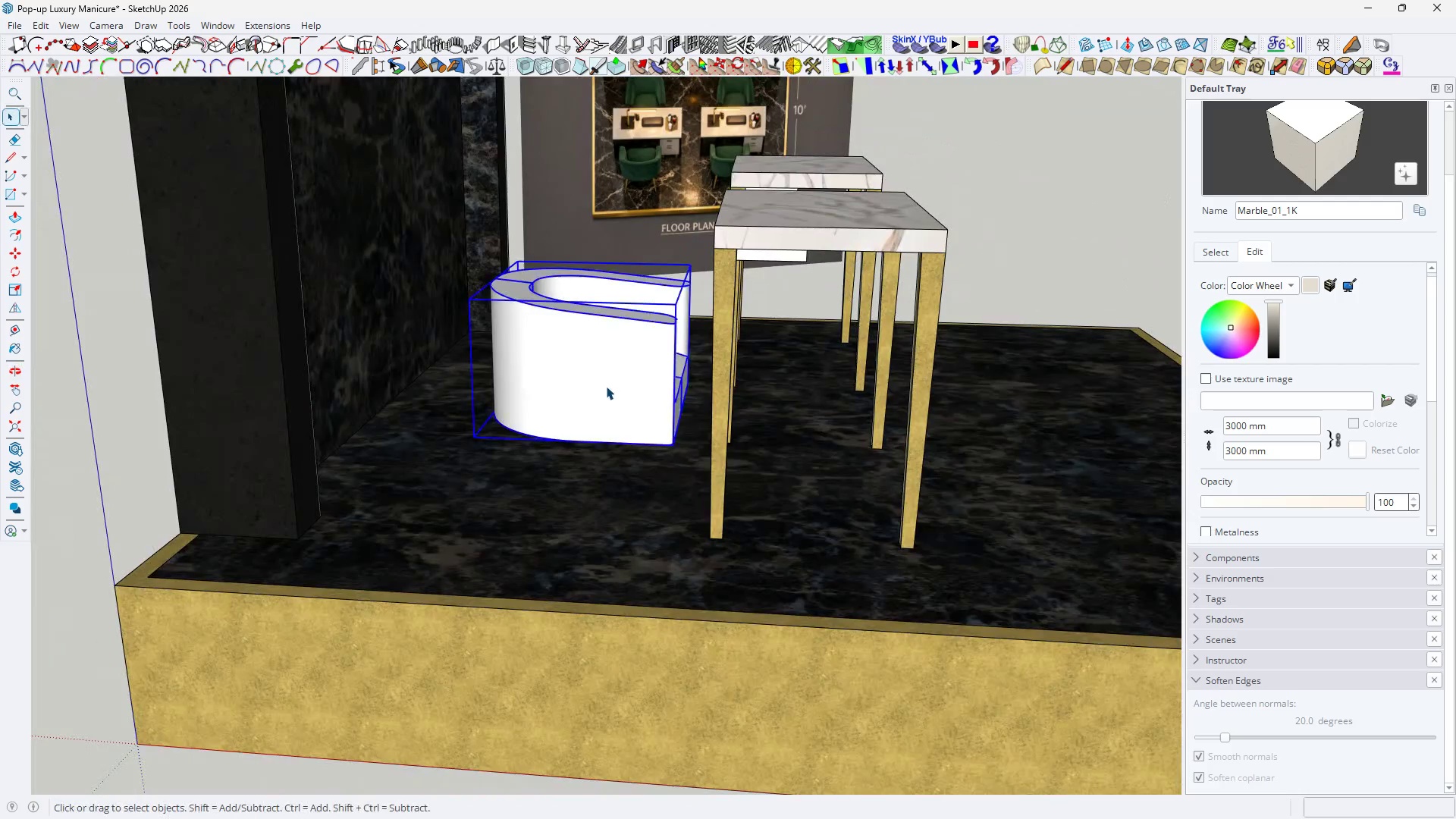 
double_click([606, 386])
 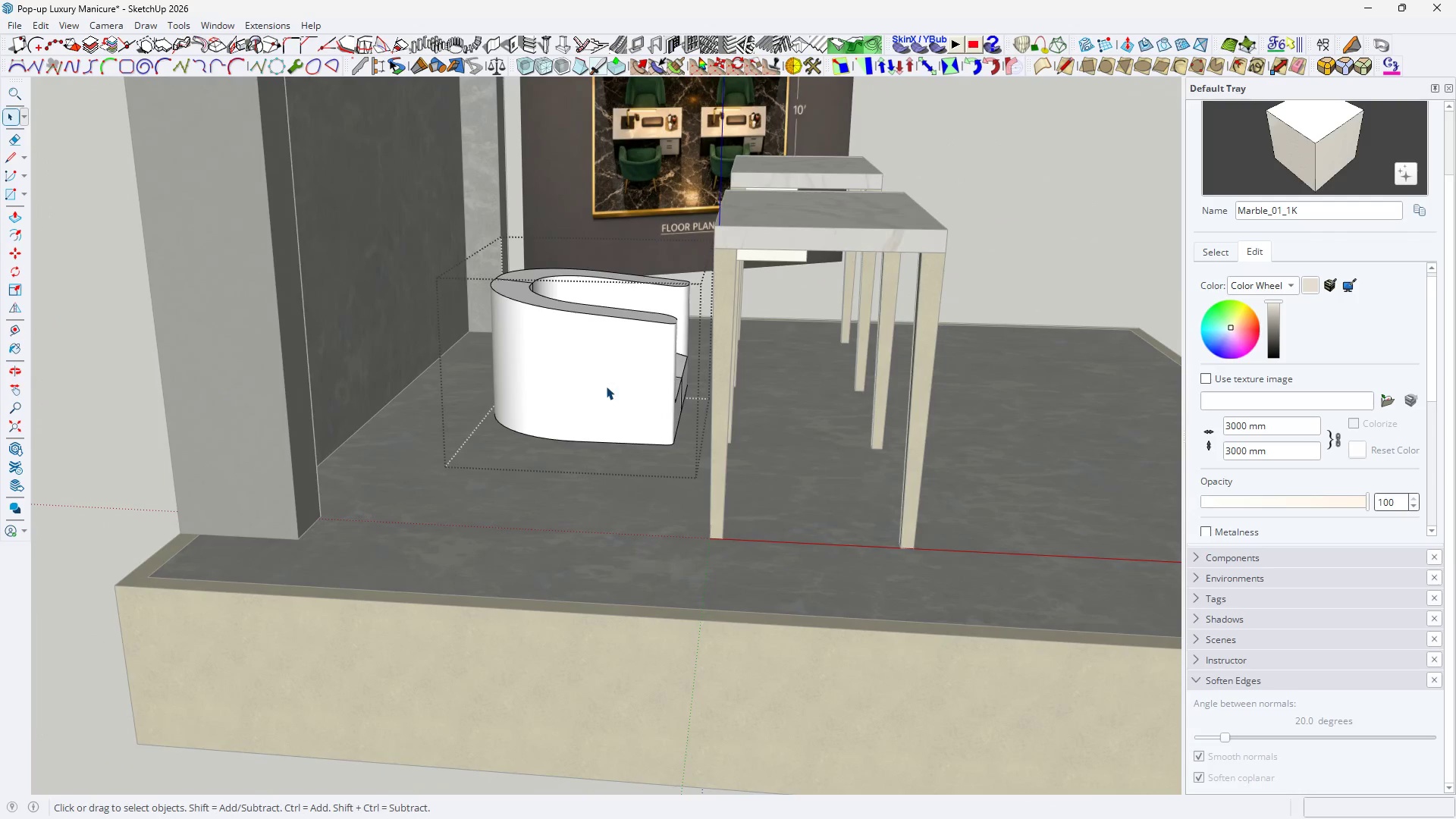 
scroll: coordinate [635, 337], scroll_direction: down, amount: 3.0
 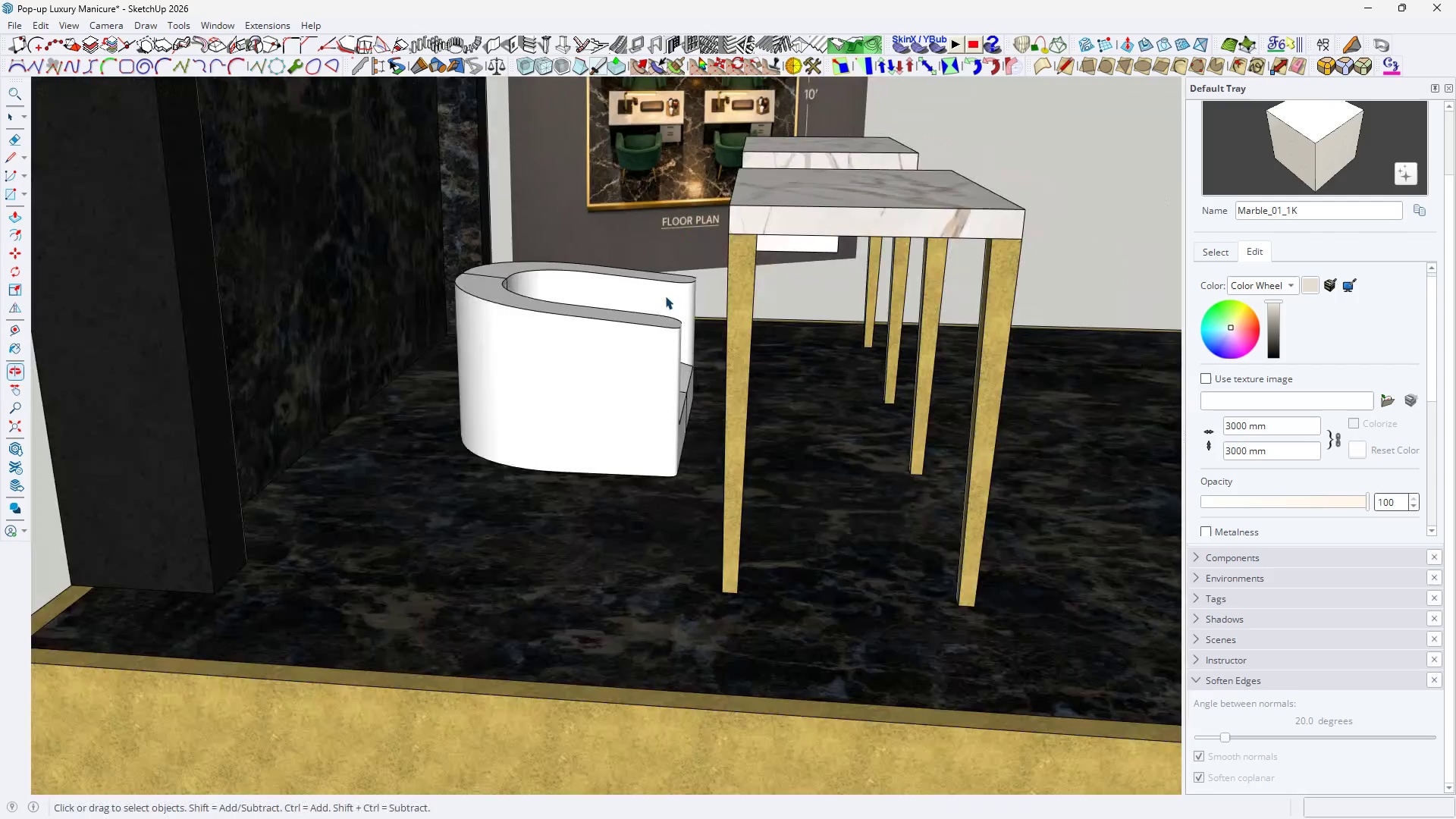 
triple_click([606, 386])
 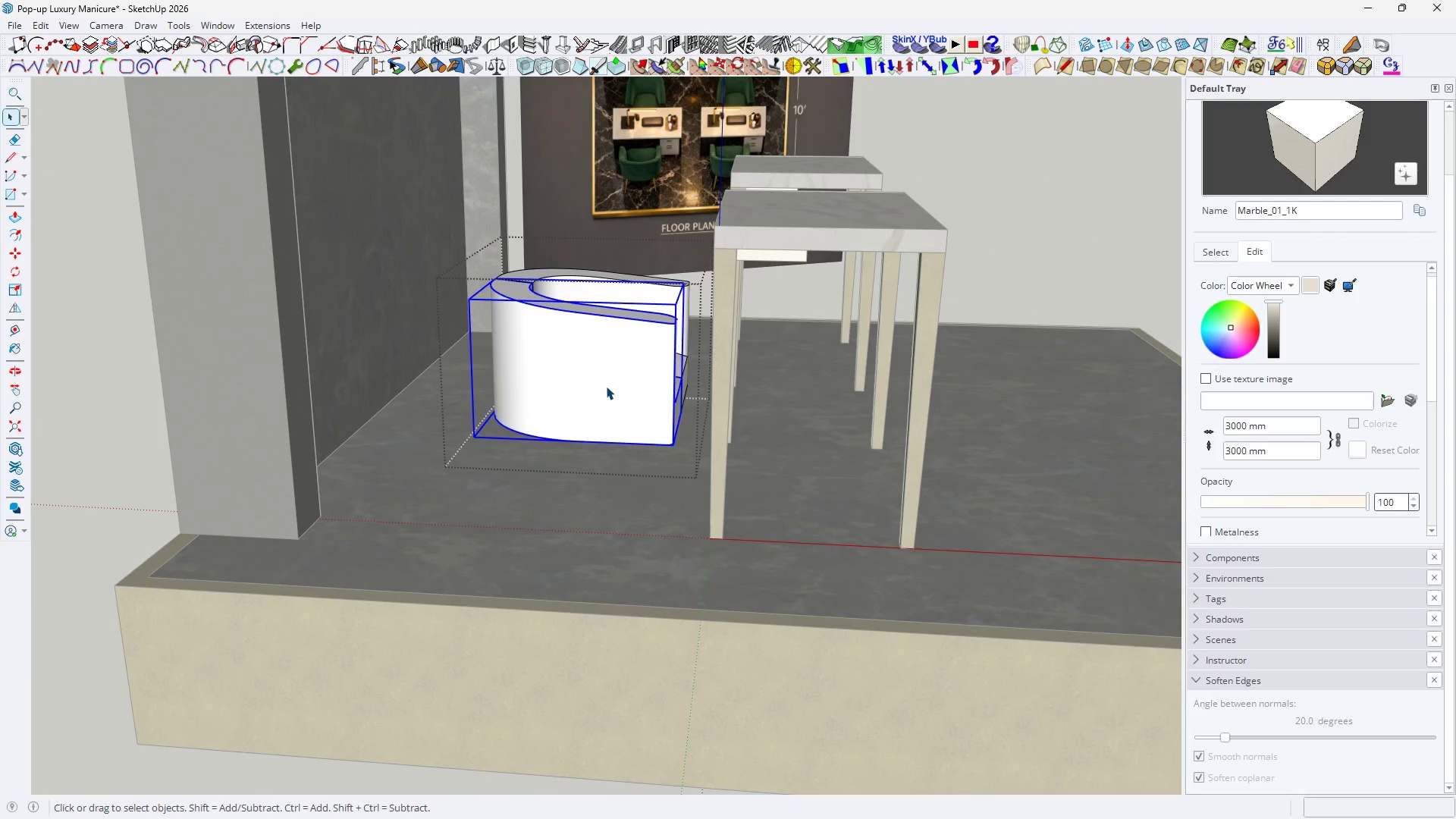 
triple_click([606, 386])
 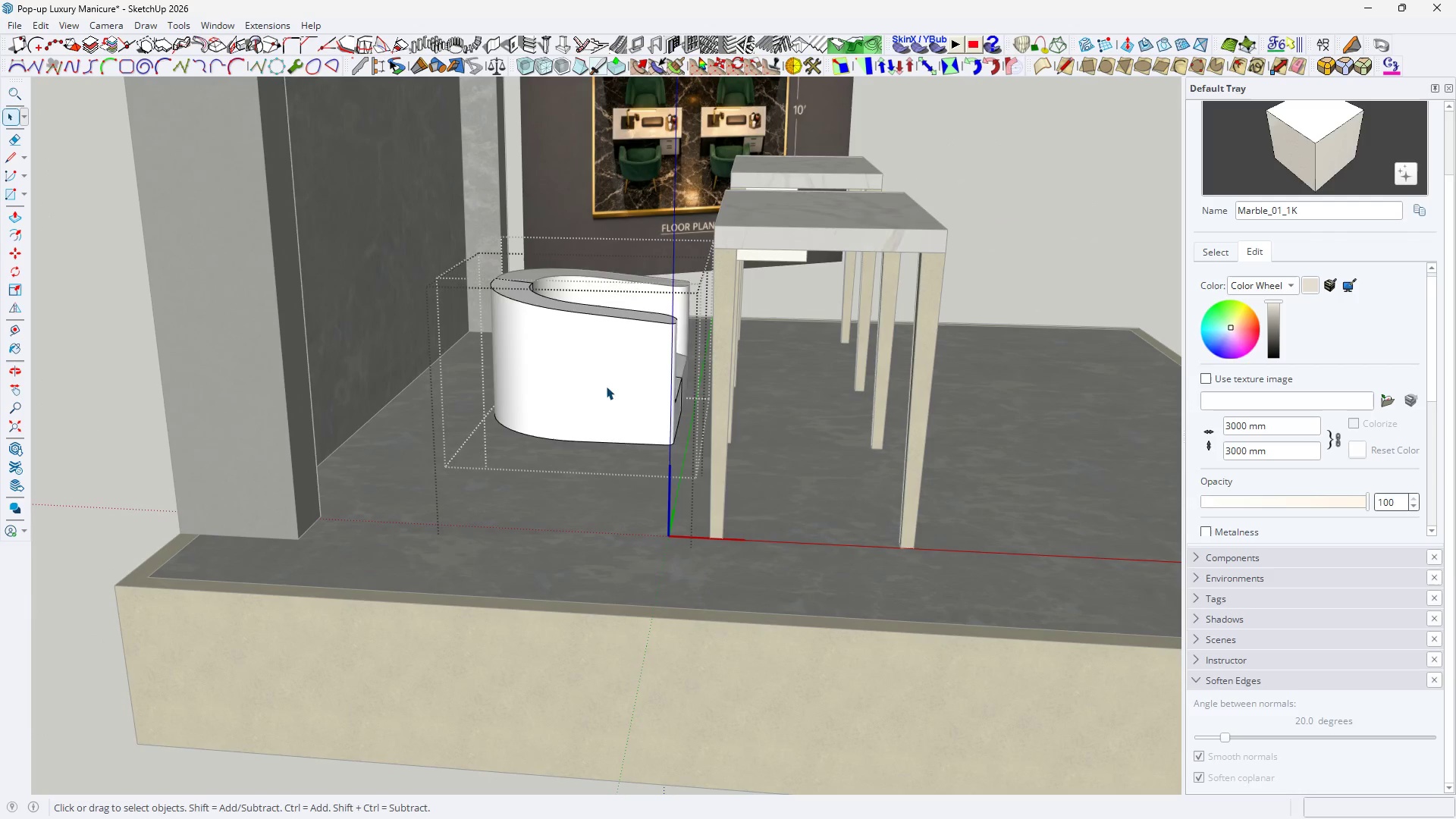 
triple_click([606, 386])
 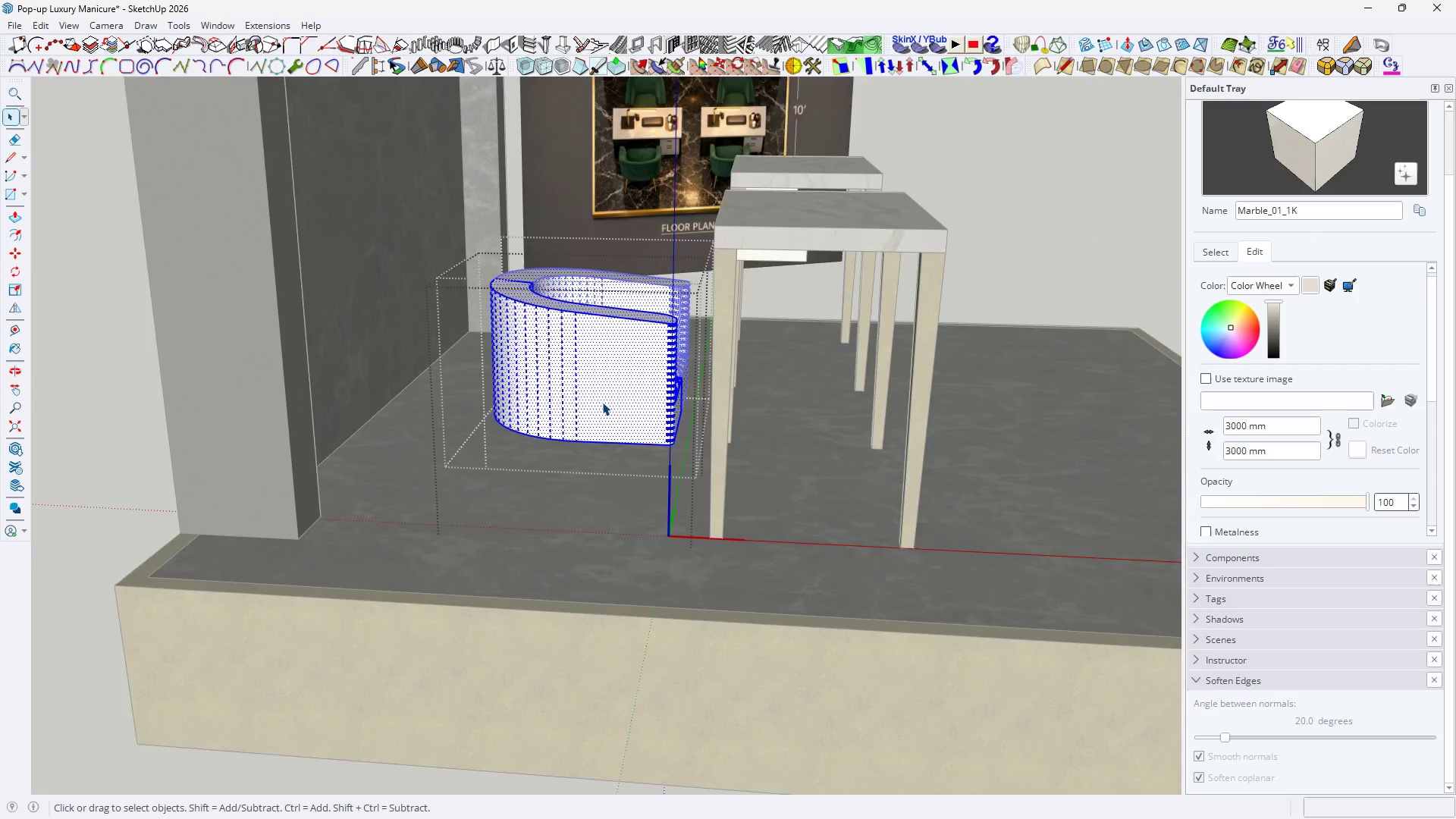 
scroll: coordinate [596, 400], scroll_direction: up, amount: 5.0
 